 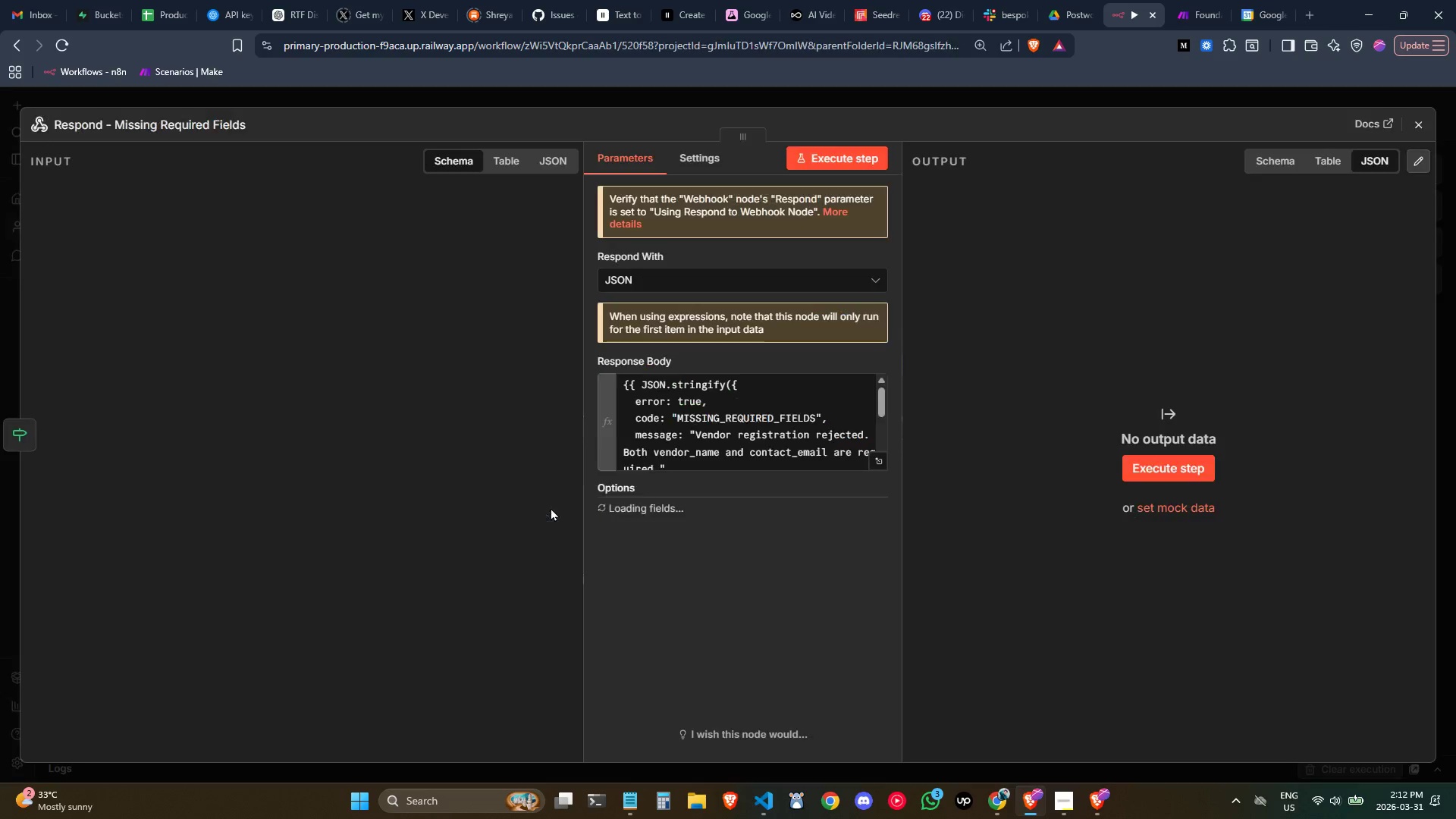 
scroll: coordinate [778, 428], scroll_direction: down, amount: 4.0
 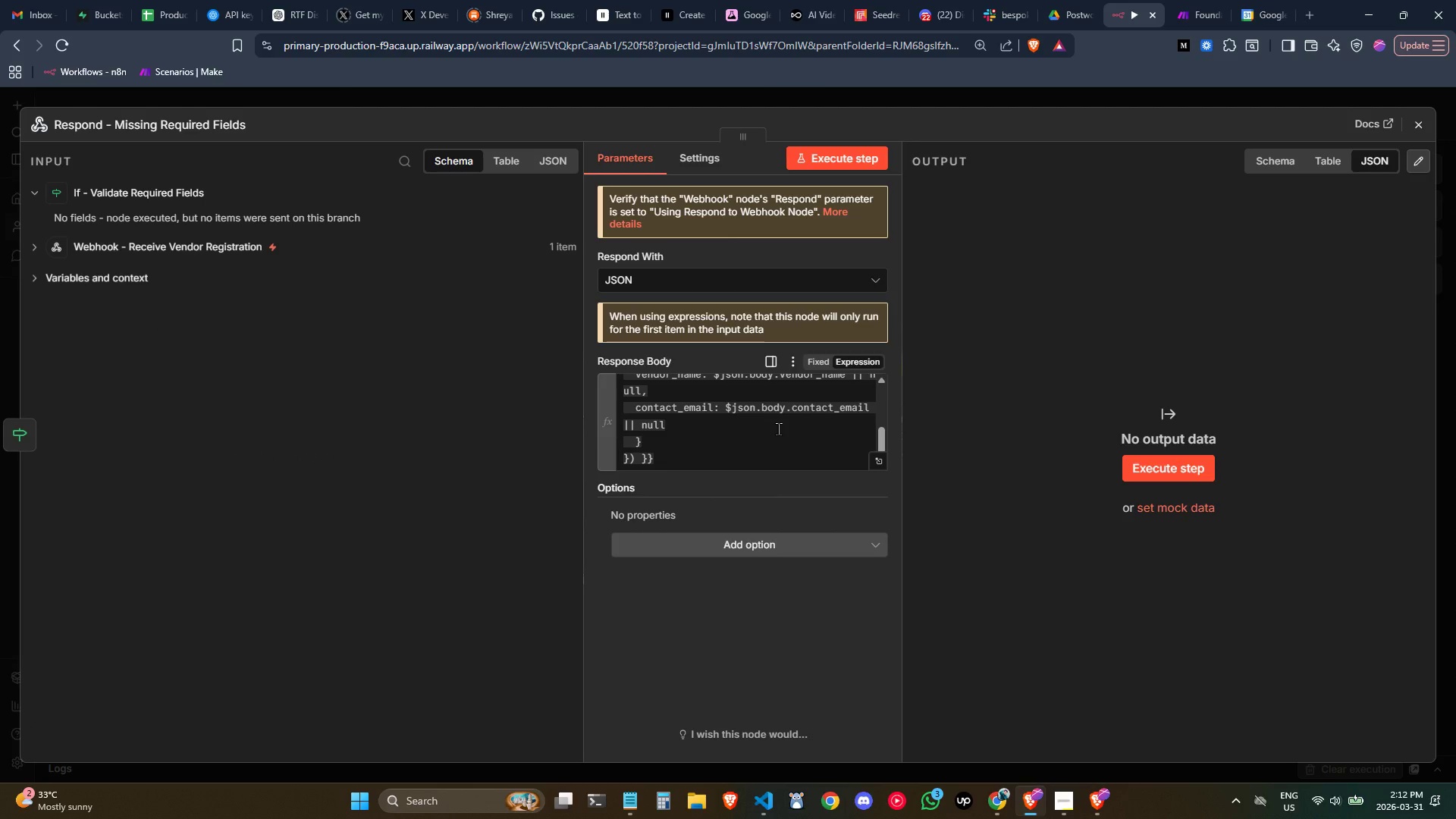 
scroll: coordinate [778, 428], scroll_direction: none, amount: 0.0
 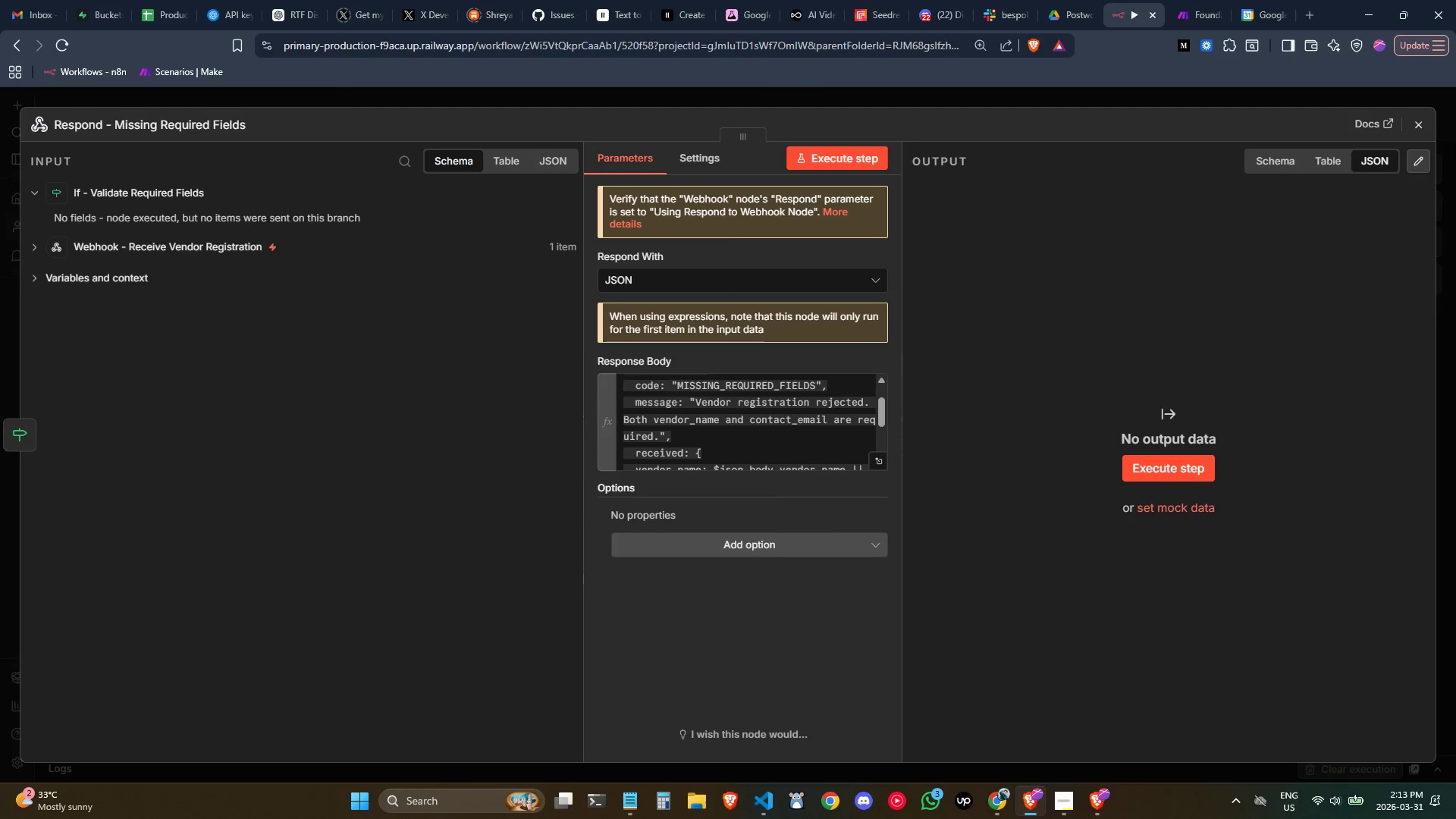 
left_click([1429, 122])
 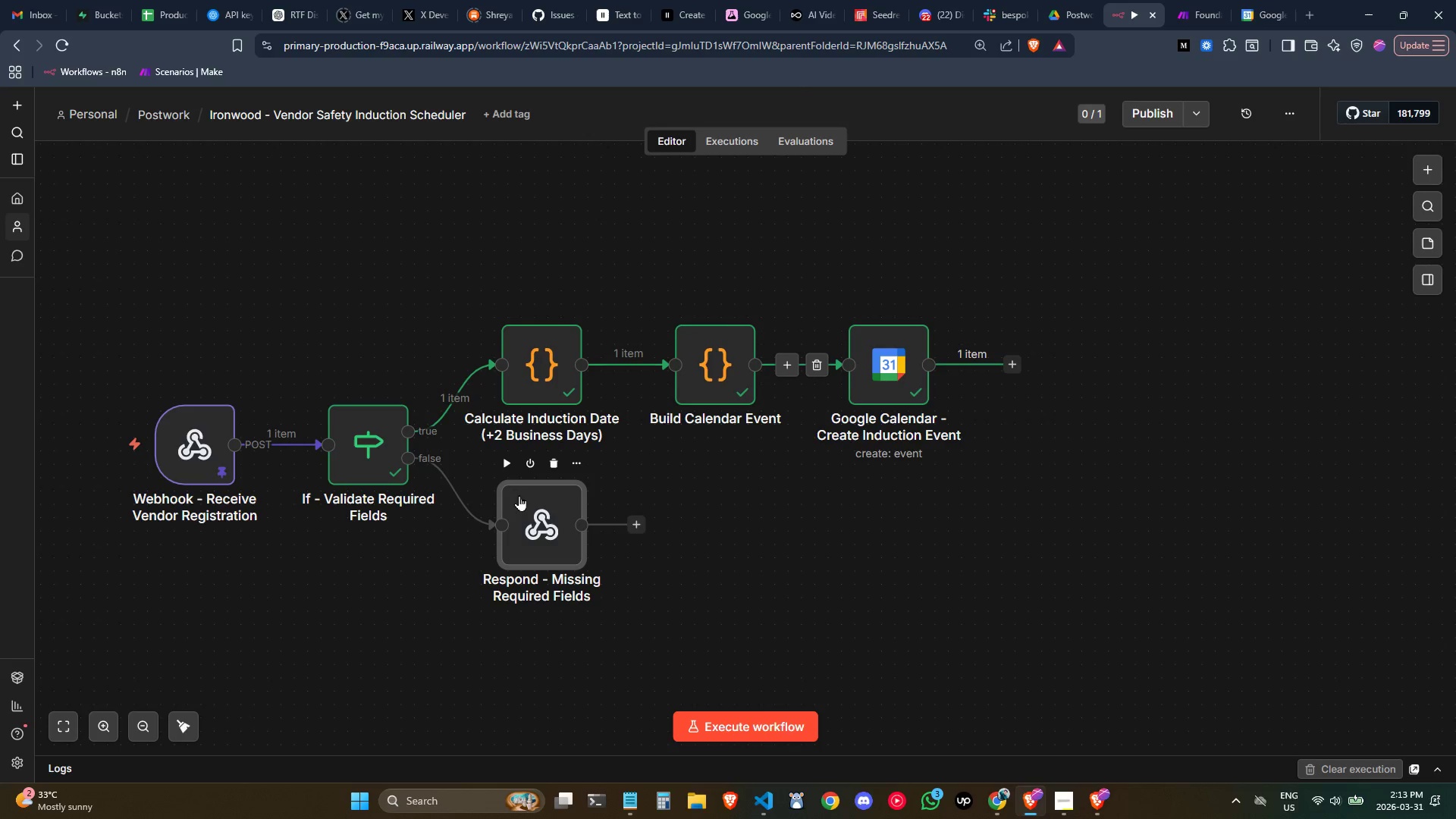 
left_click_drag(start_coordinate=[534, 507], to_coordinate=[622, 513])
 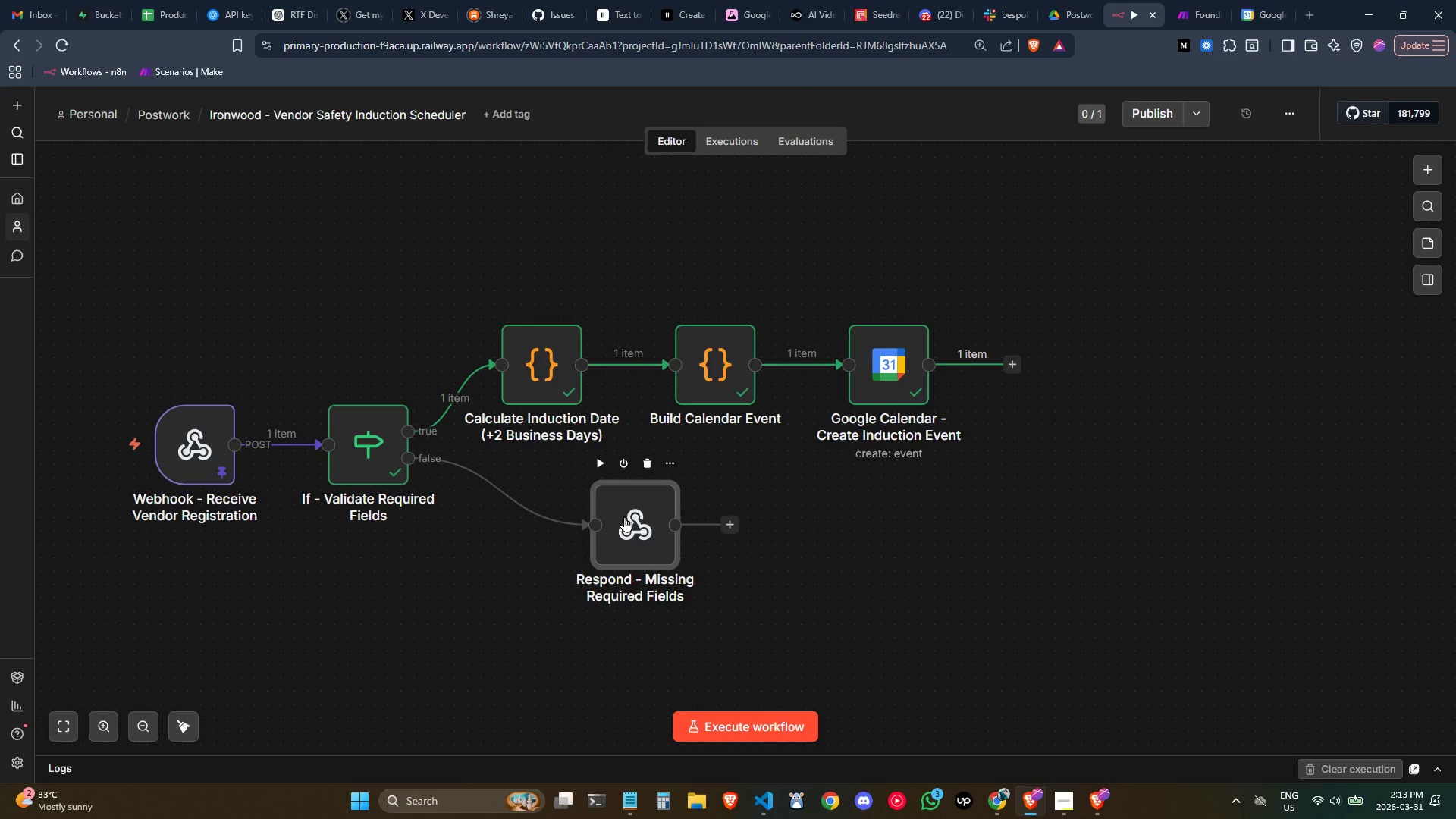 
left_click_drag(start_coordinate=[622, 513], to_coordinate=[628, 594])
 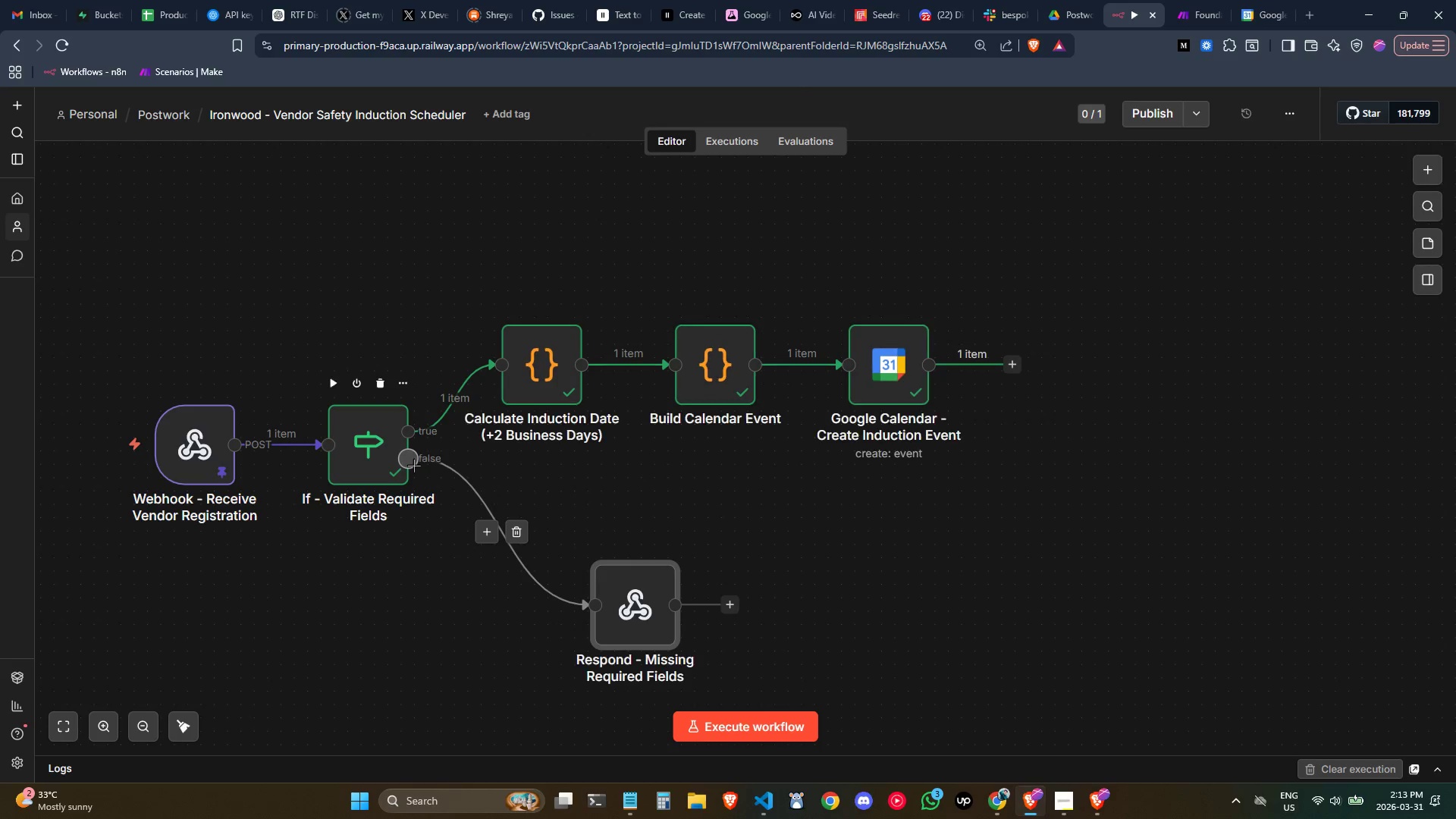 
left_click([409, 460])
 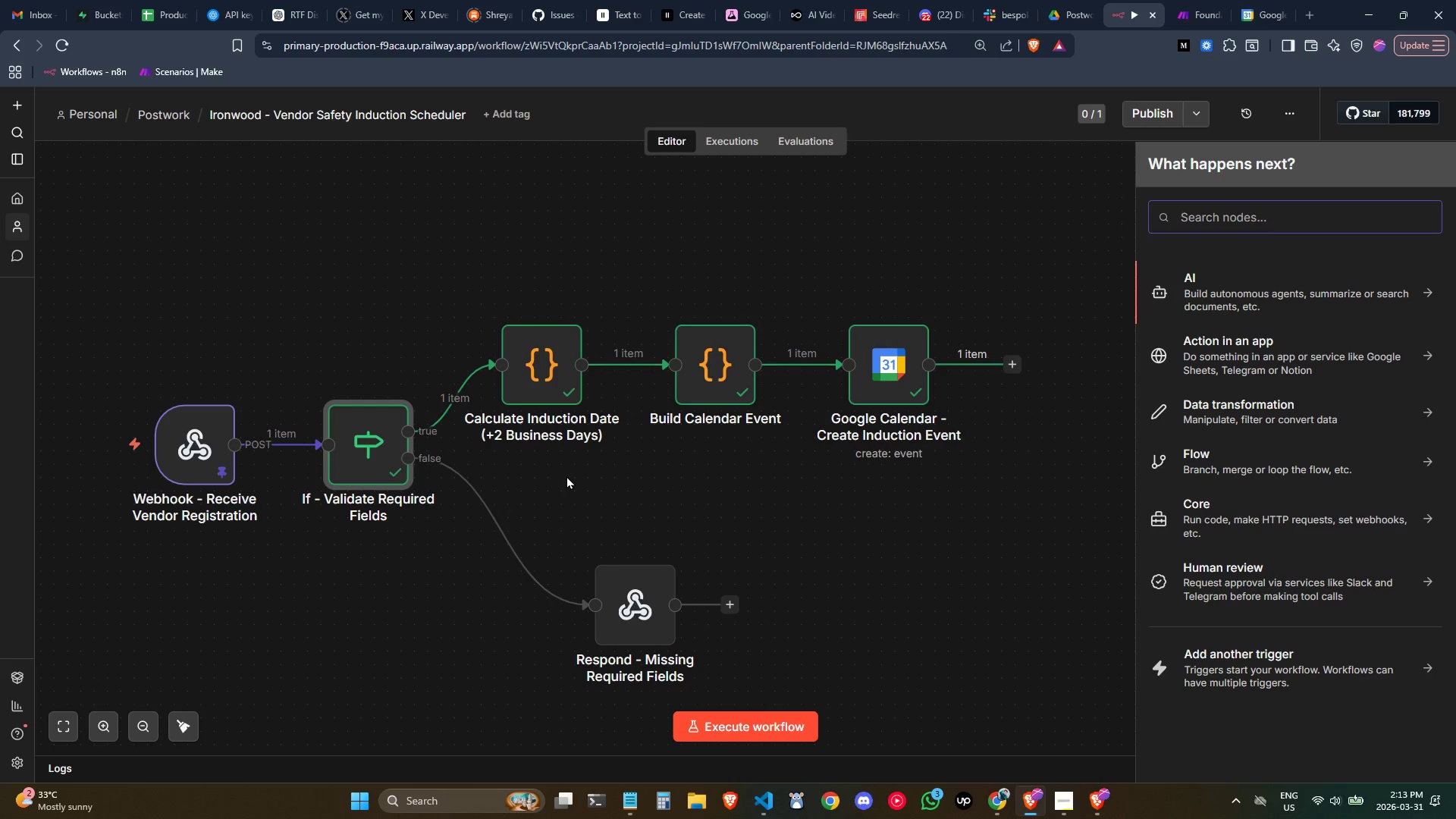 
wait(7.92)
 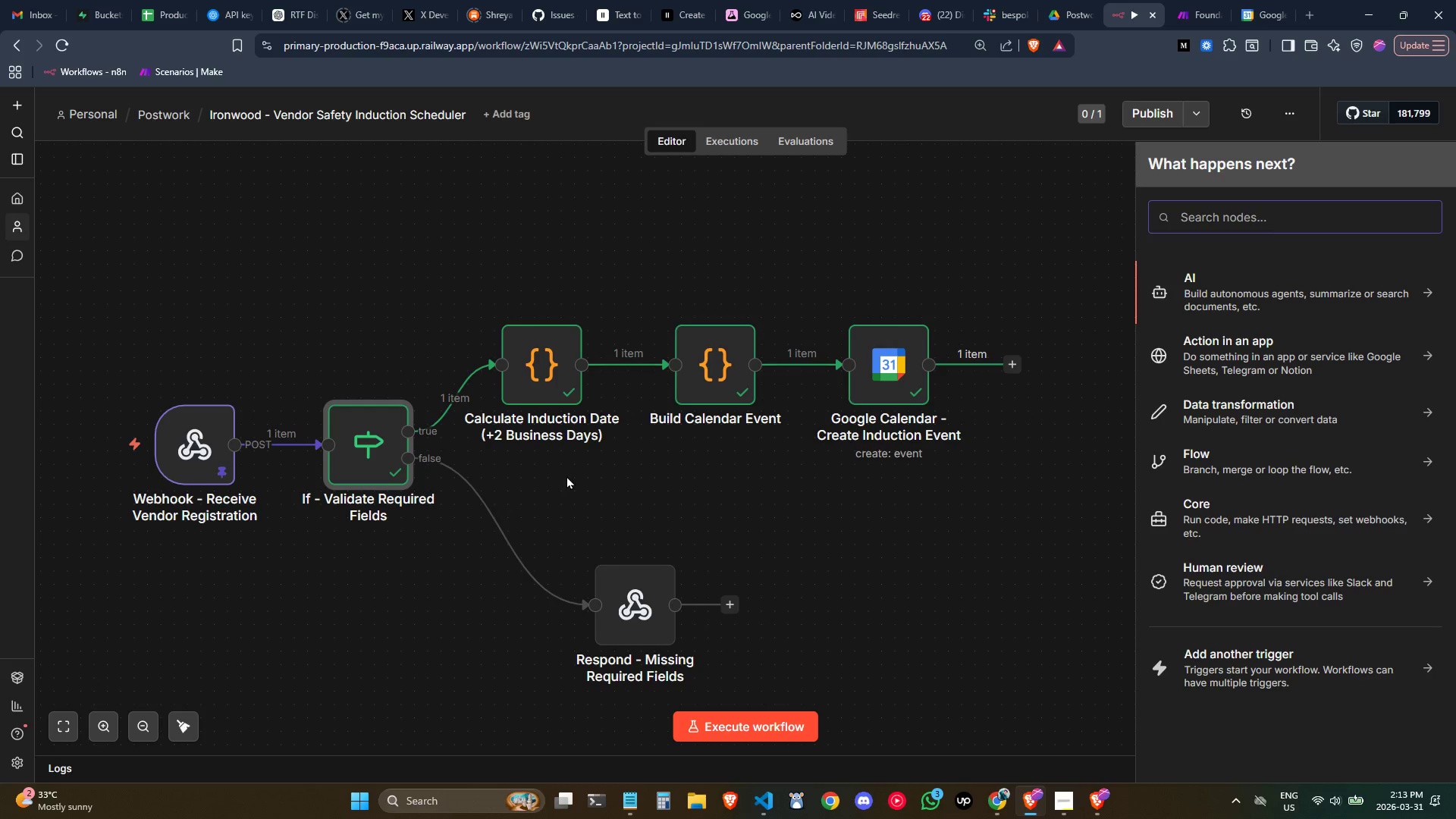 
type(send)
key(Backspace)
key(Backspace)
key(Backspace)
key(Backspace)
type(g)
 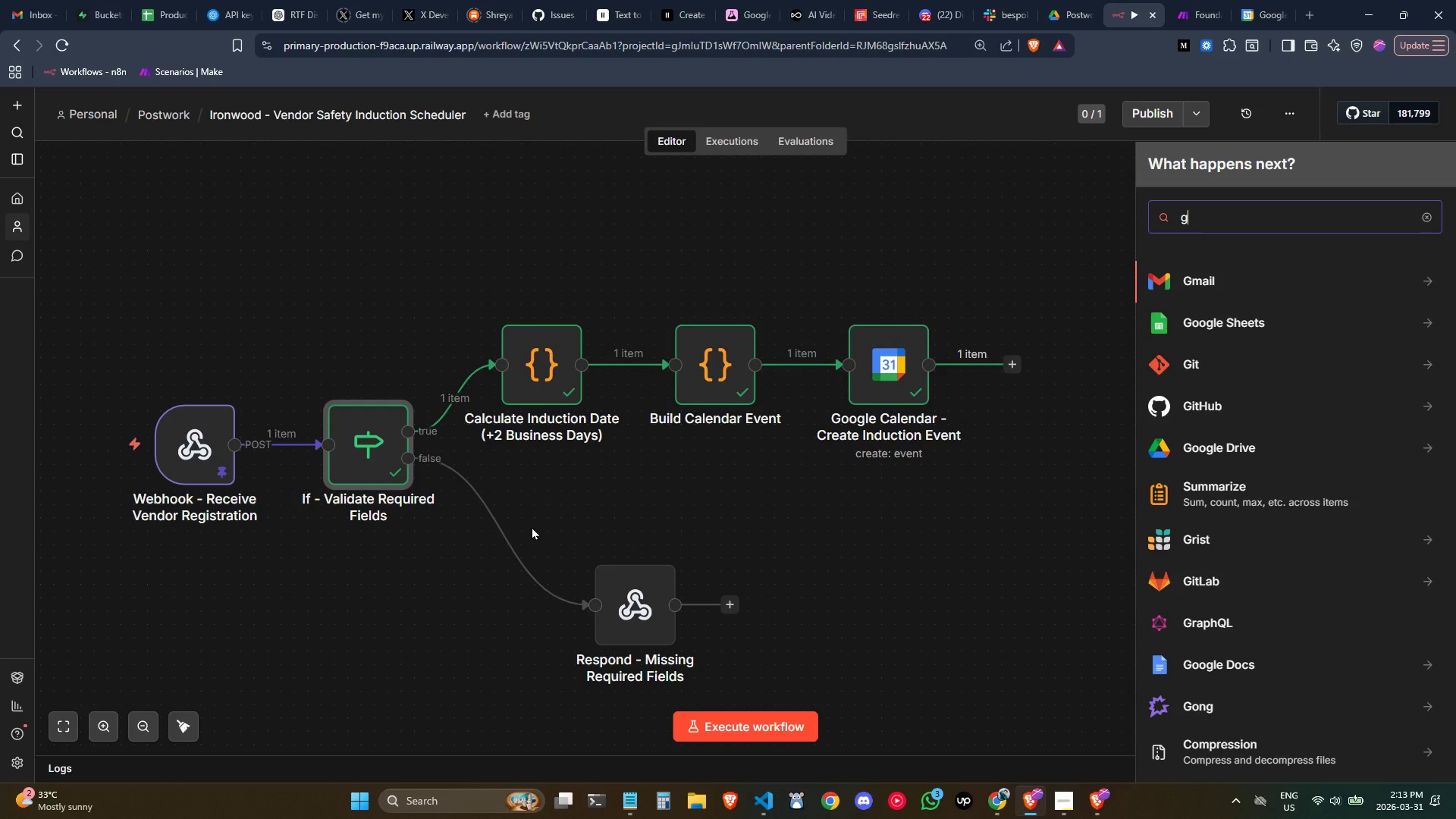 
left_click([950, 538])
 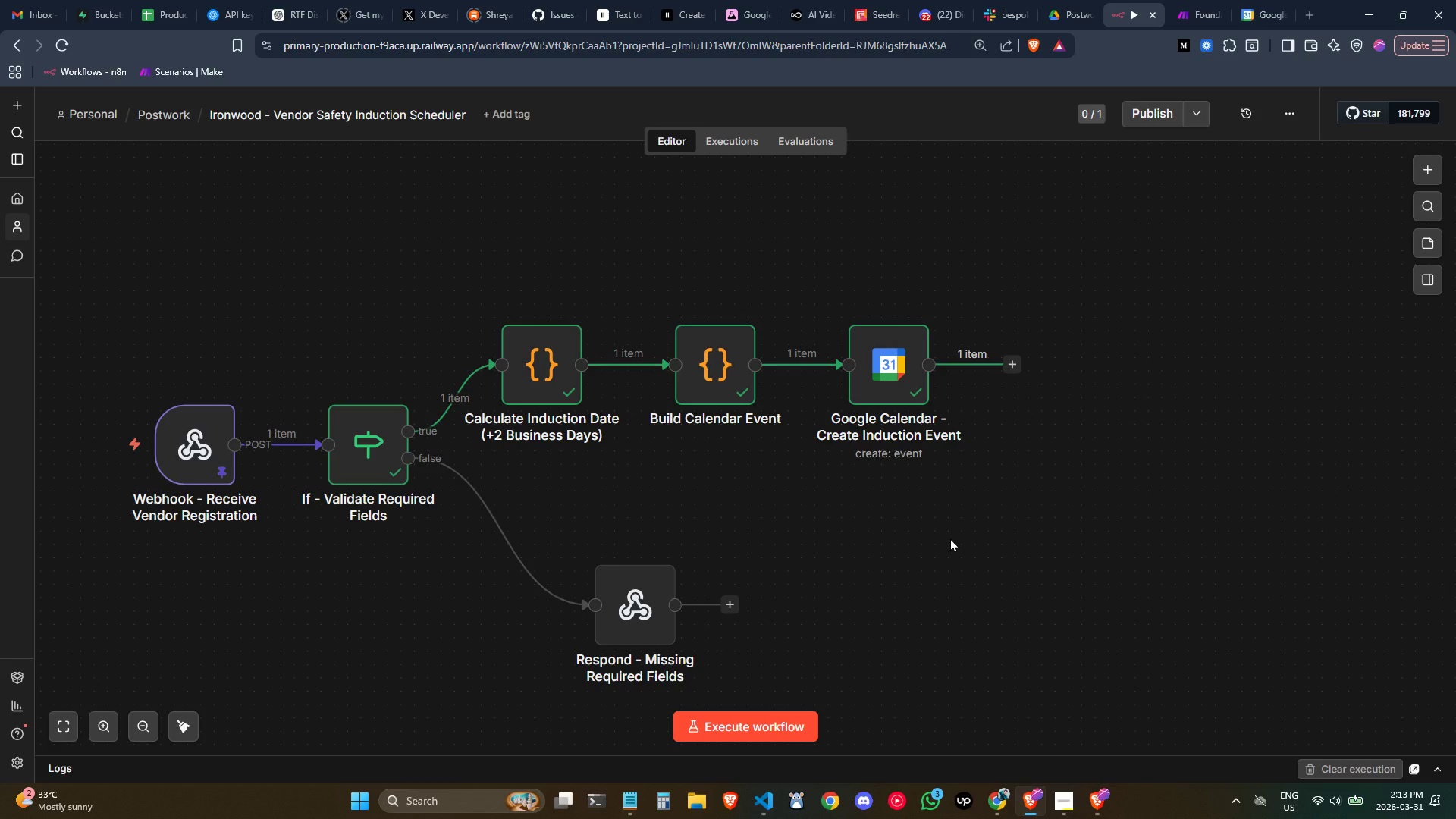 
left_click([389, 623])
 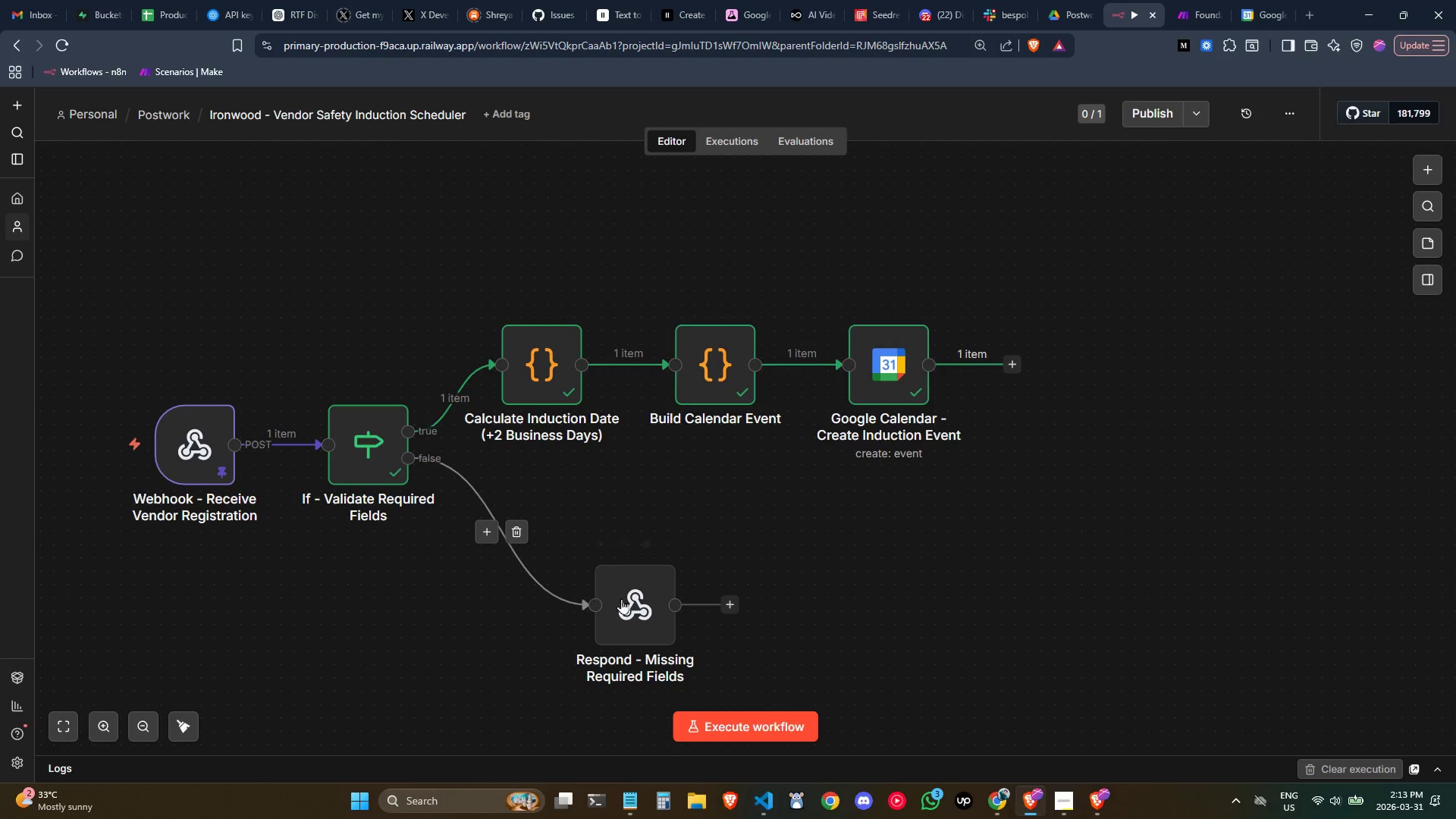 
left_click_drag(start_coordinate=[624, 599], to_coordinate=[634, 500])
 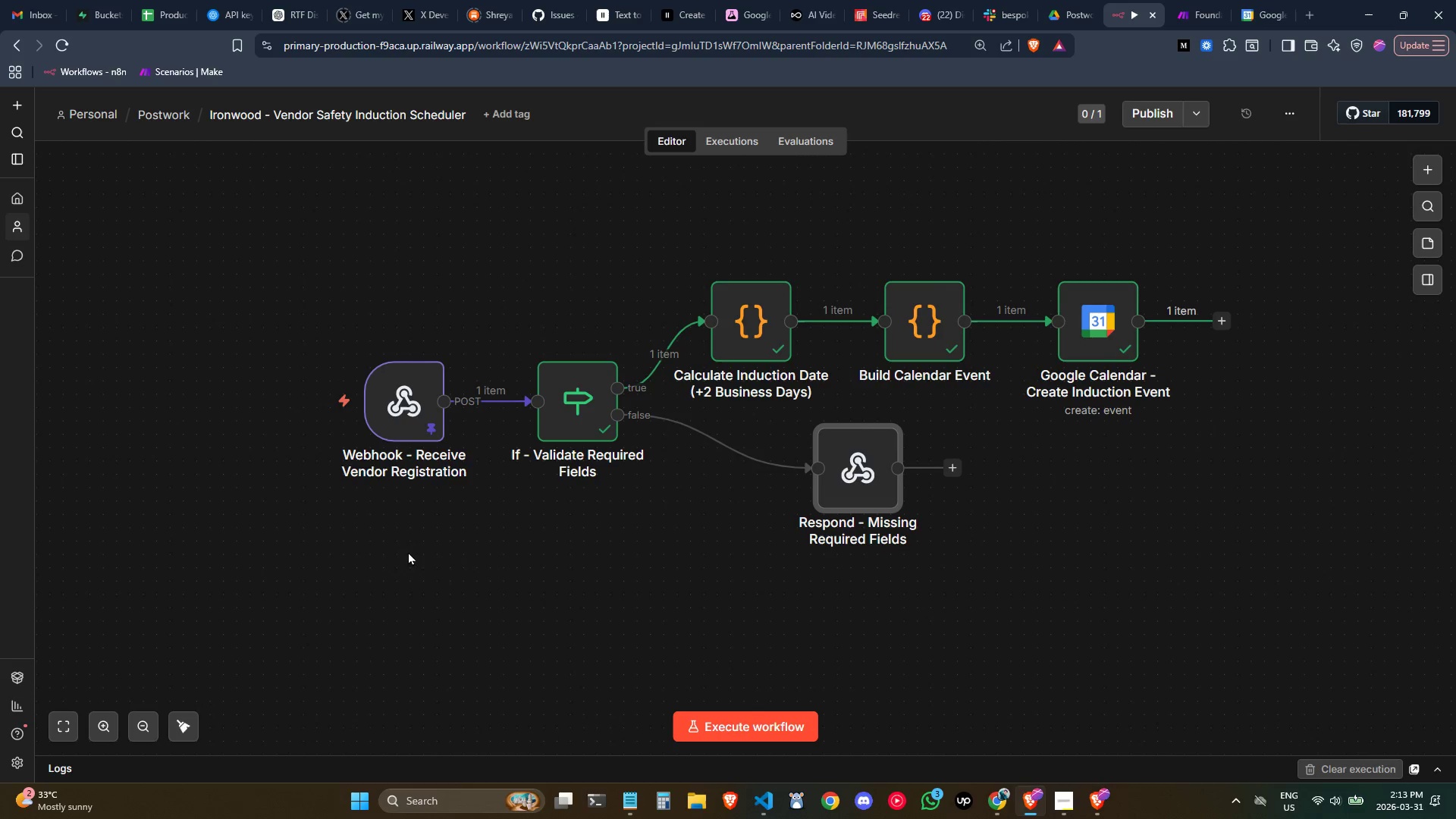 
right_click([377, 538])
 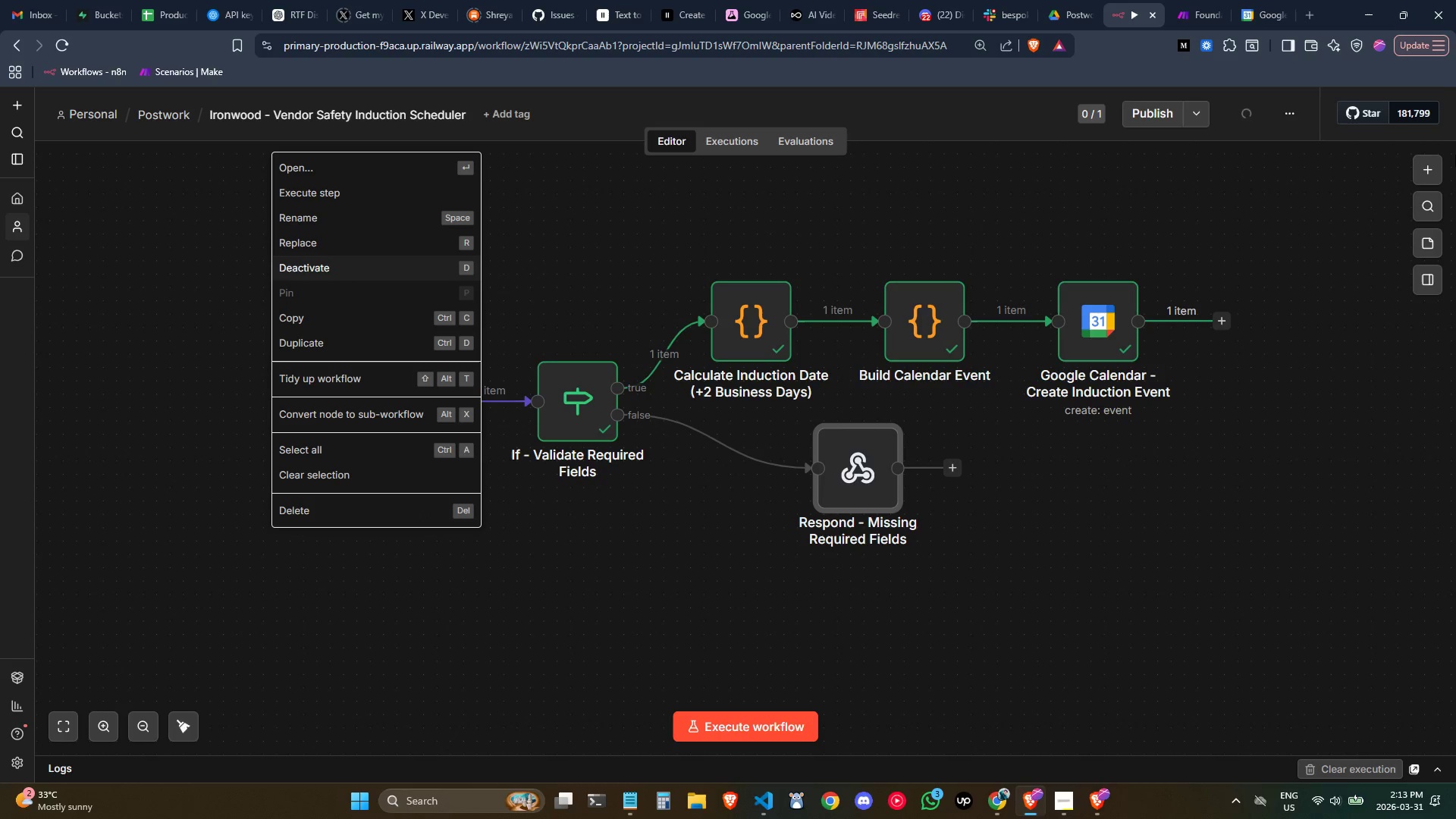 
left_click([1432, 161])
 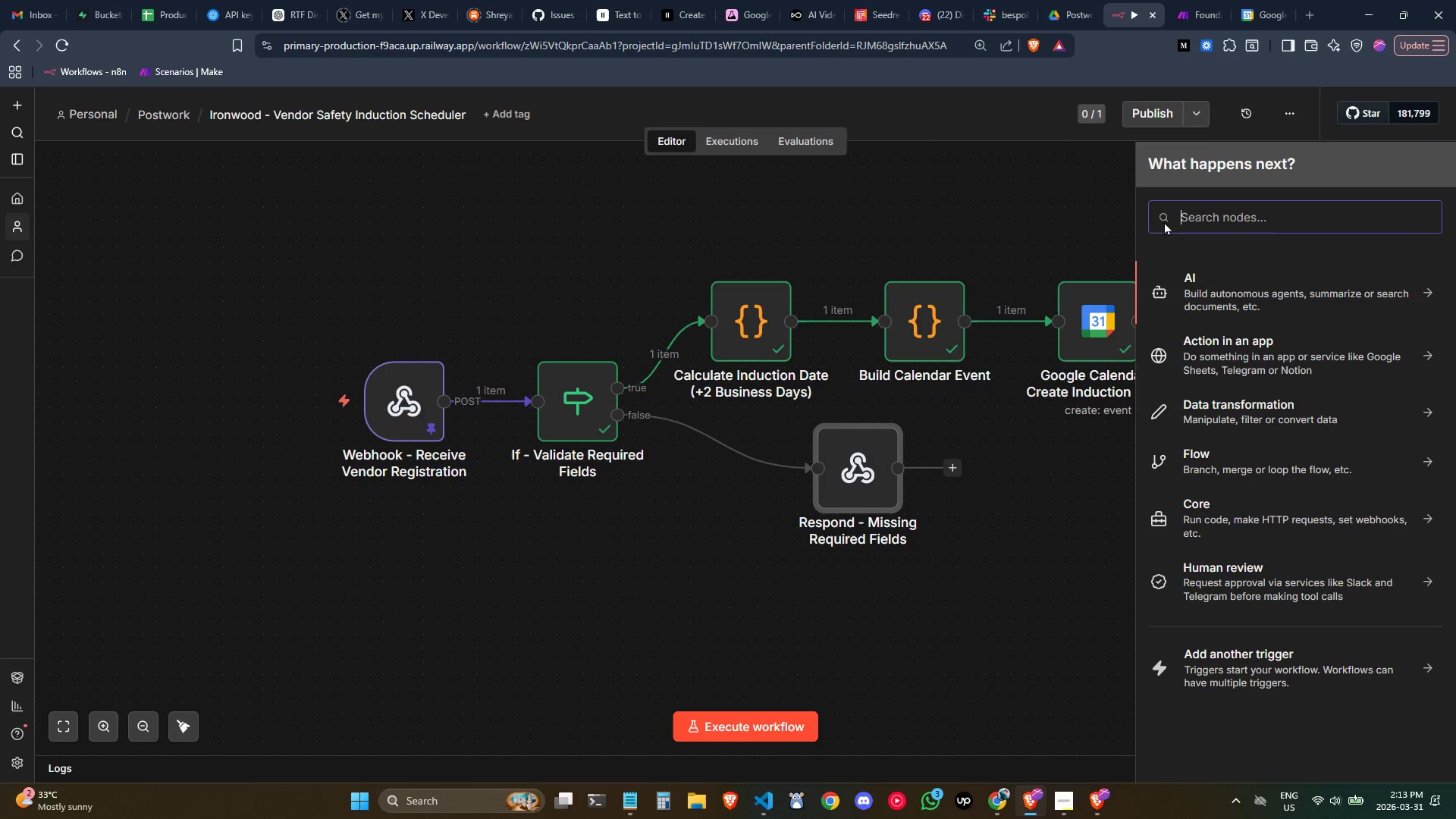 
type(err)
 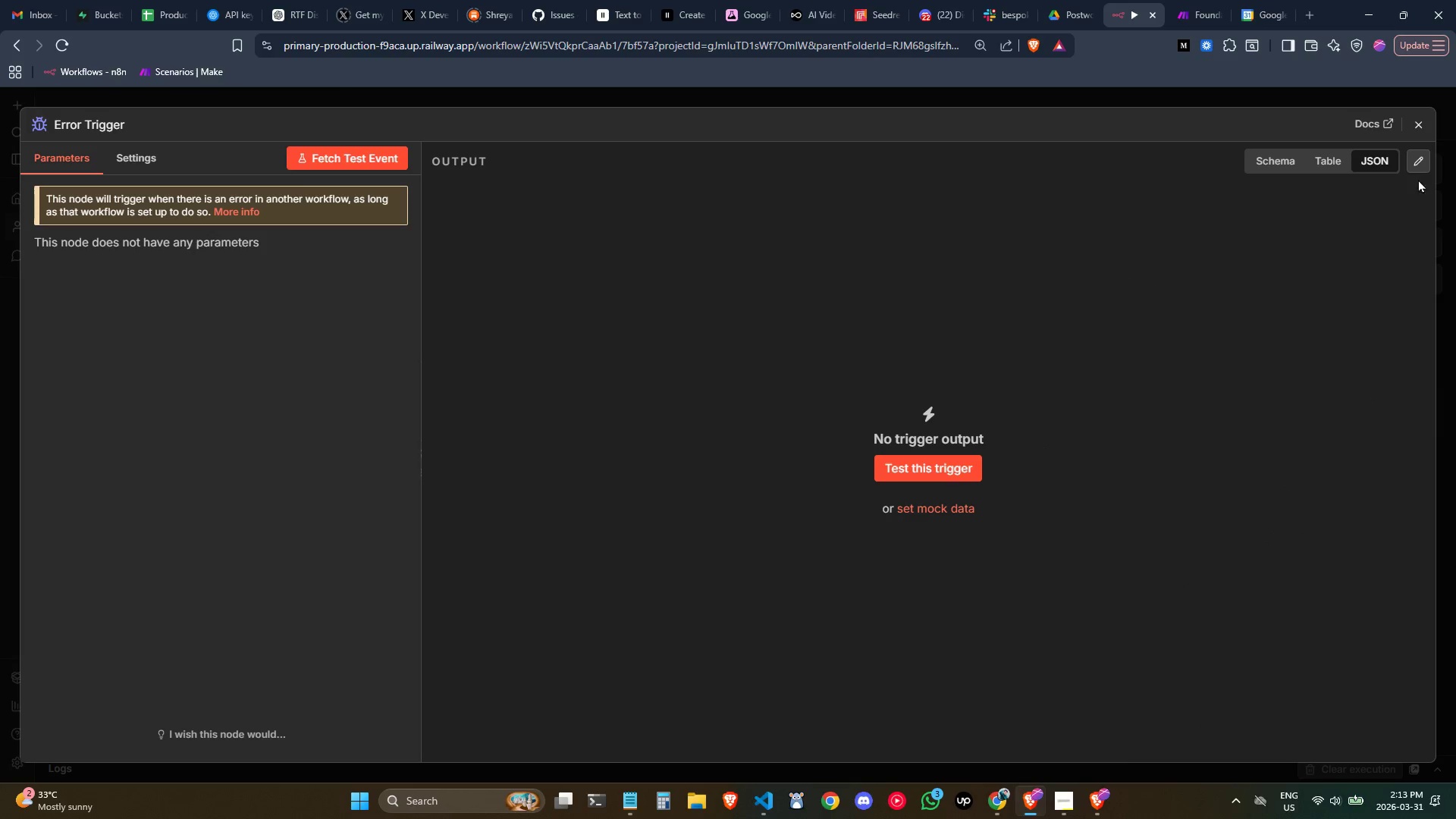 
left_click([1412, 127])
 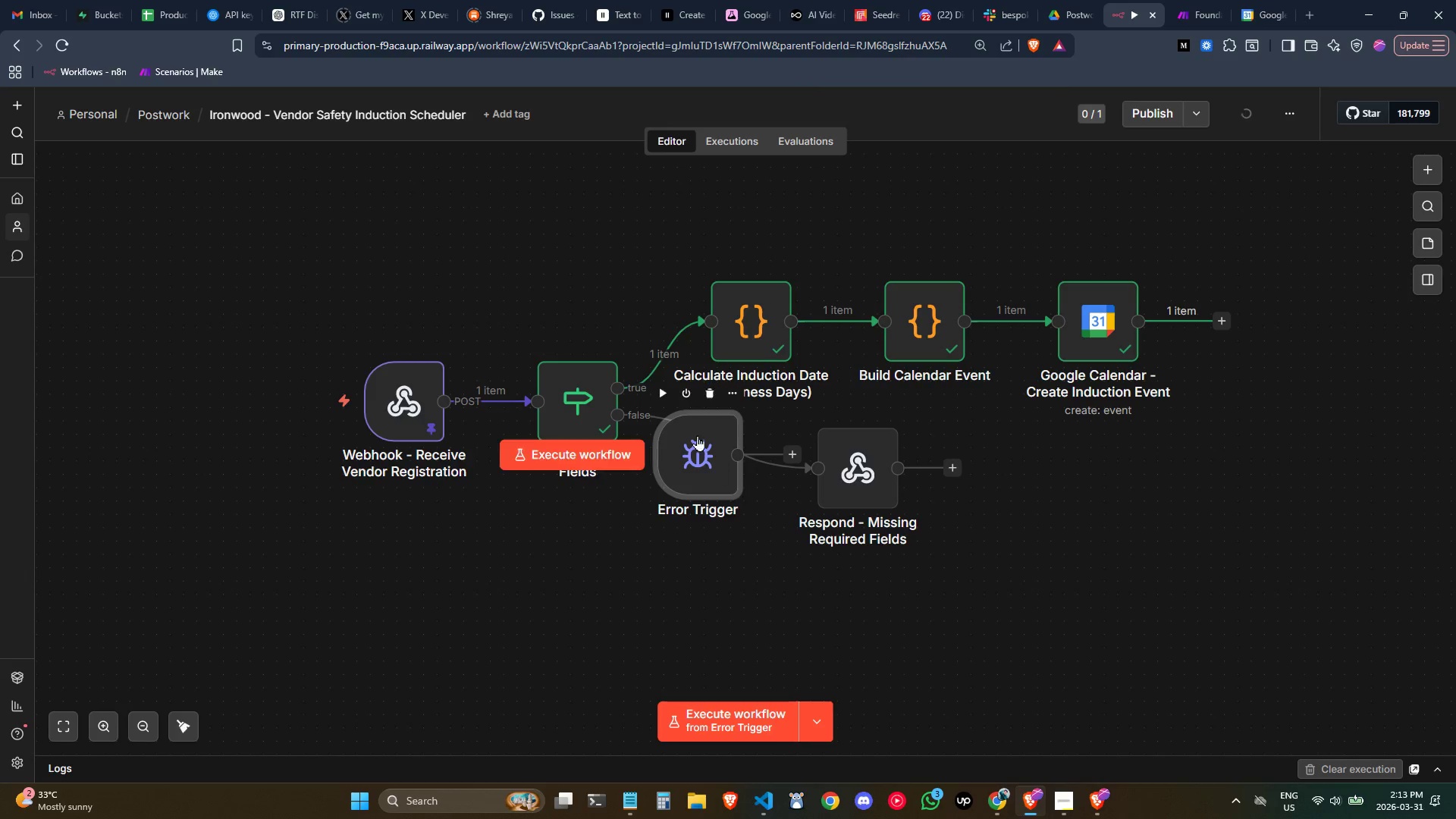 
left_click_drag(start_coordinate=[699, 435], to_coordinate=[404, 535])
 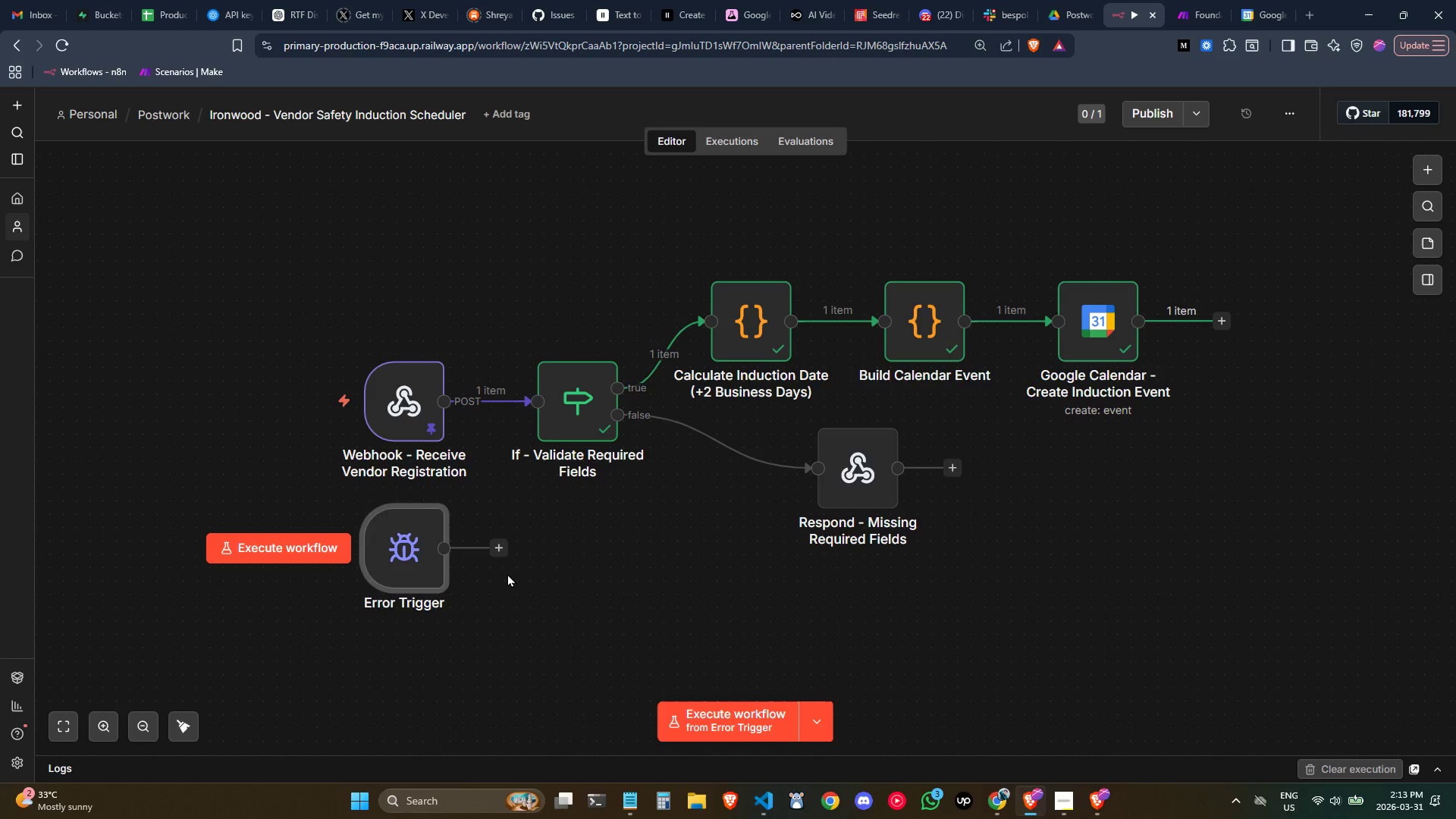 
left_click([507, 573])
 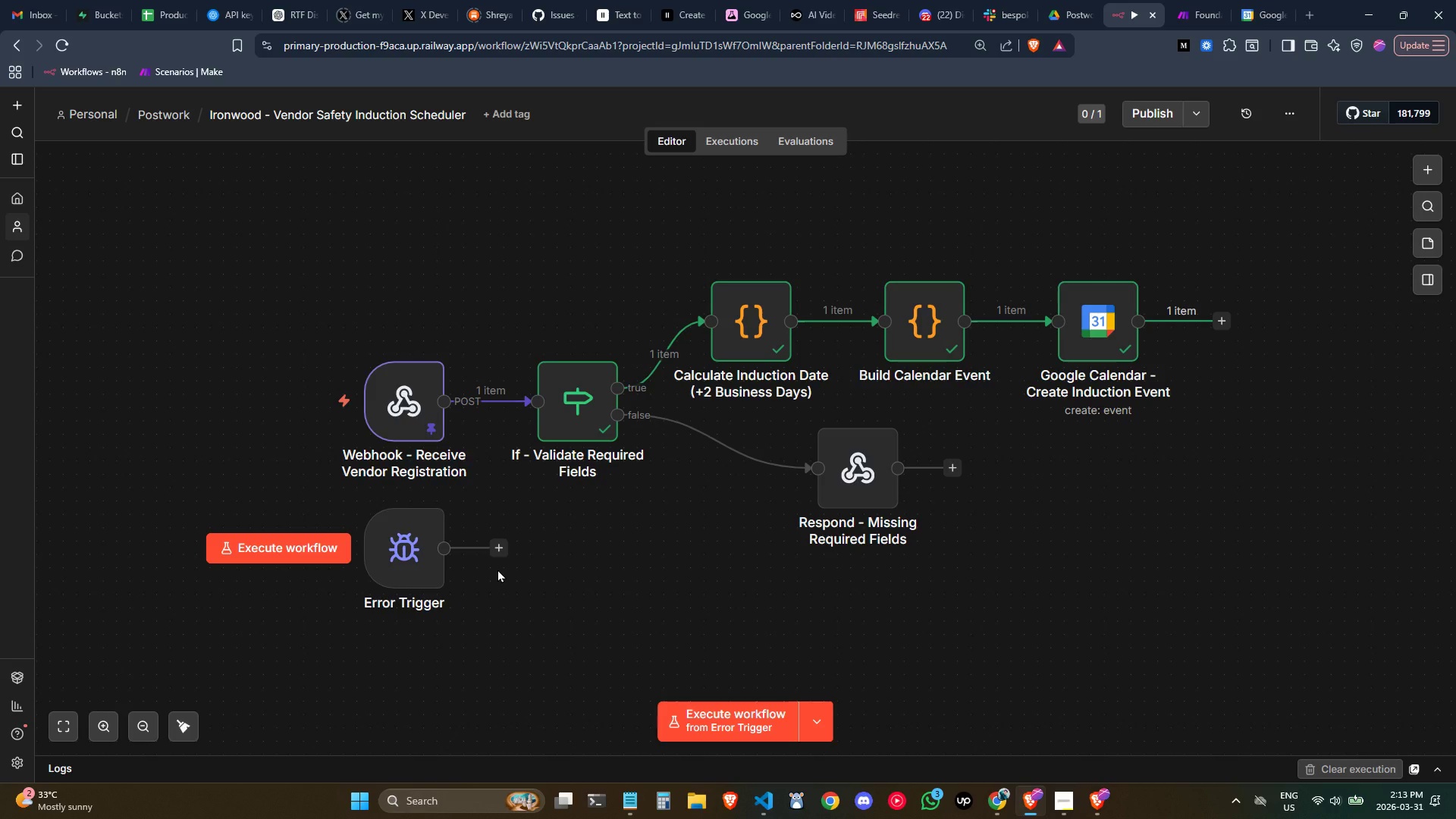 
wait(7.42)
 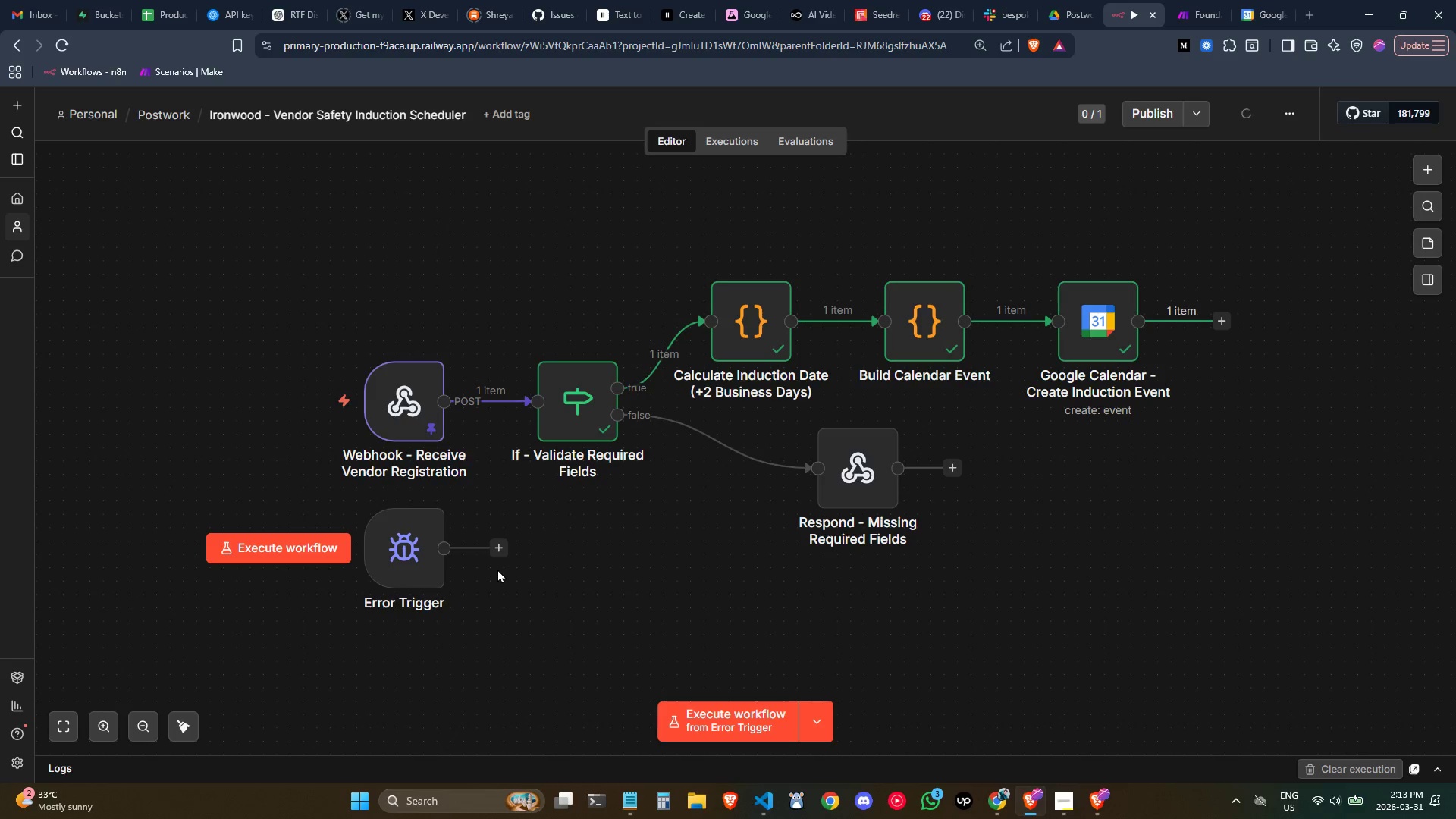 
left_click([467, 544])
 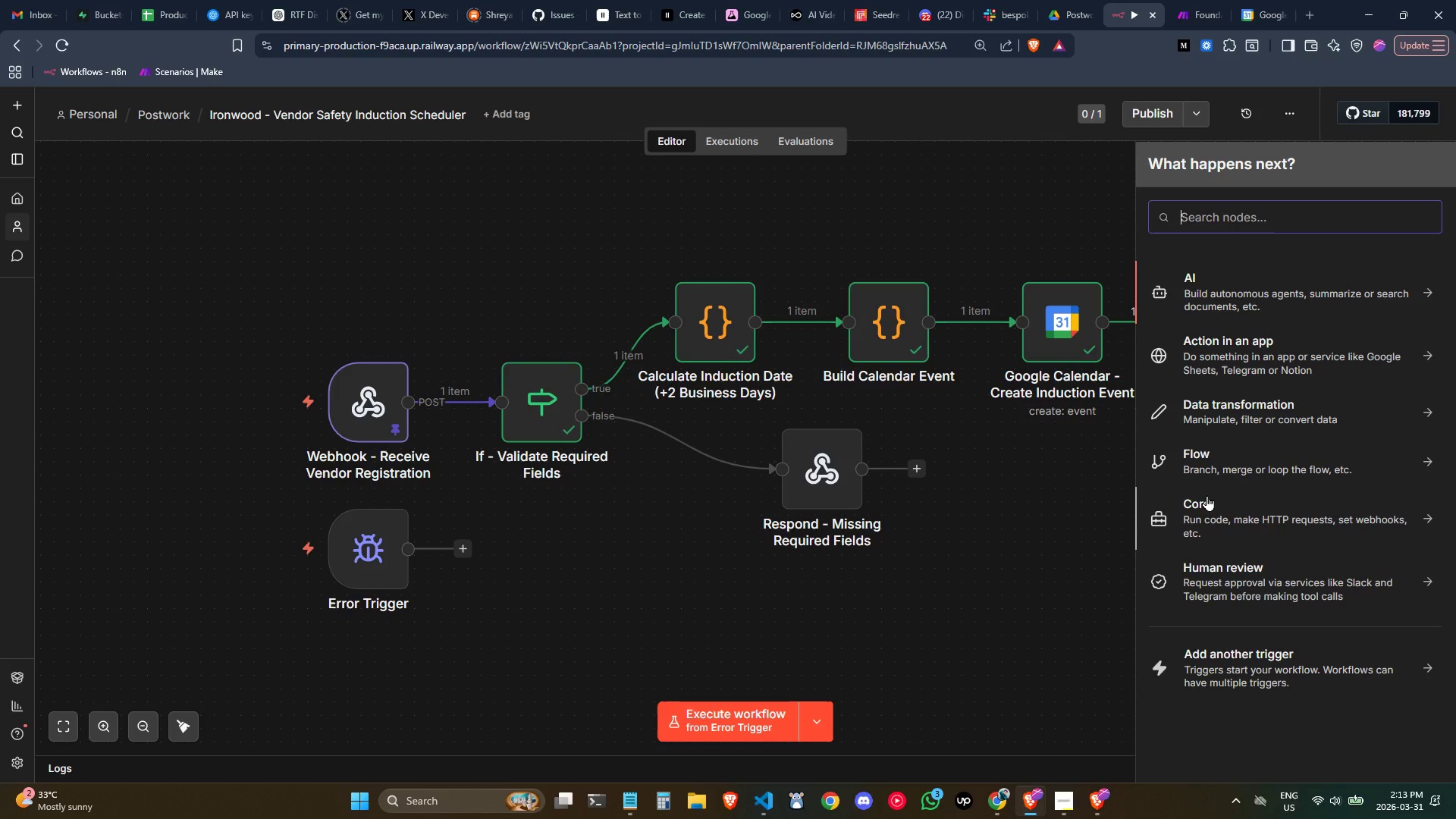 
wait(8.47)
 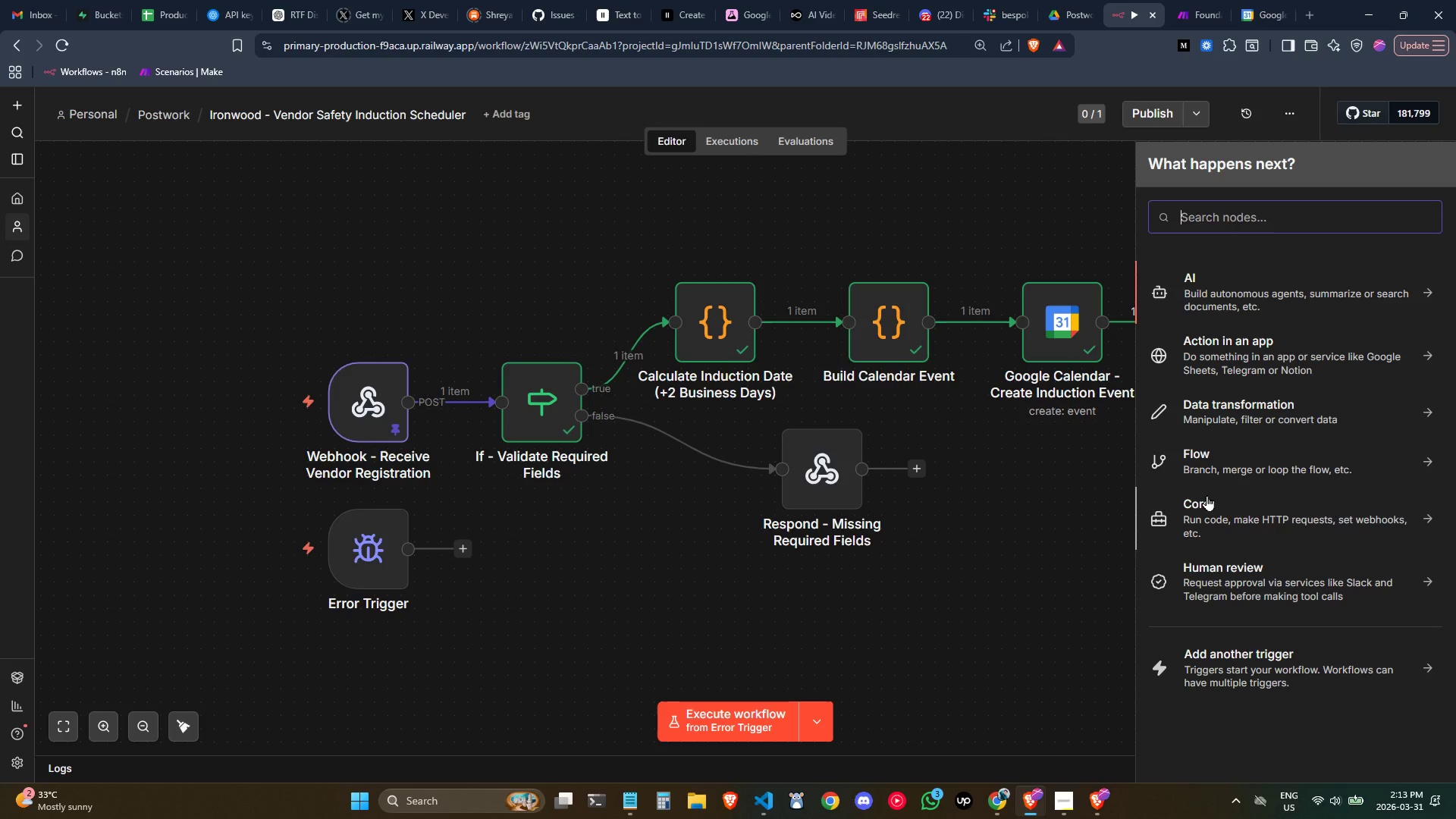 
type(code)
 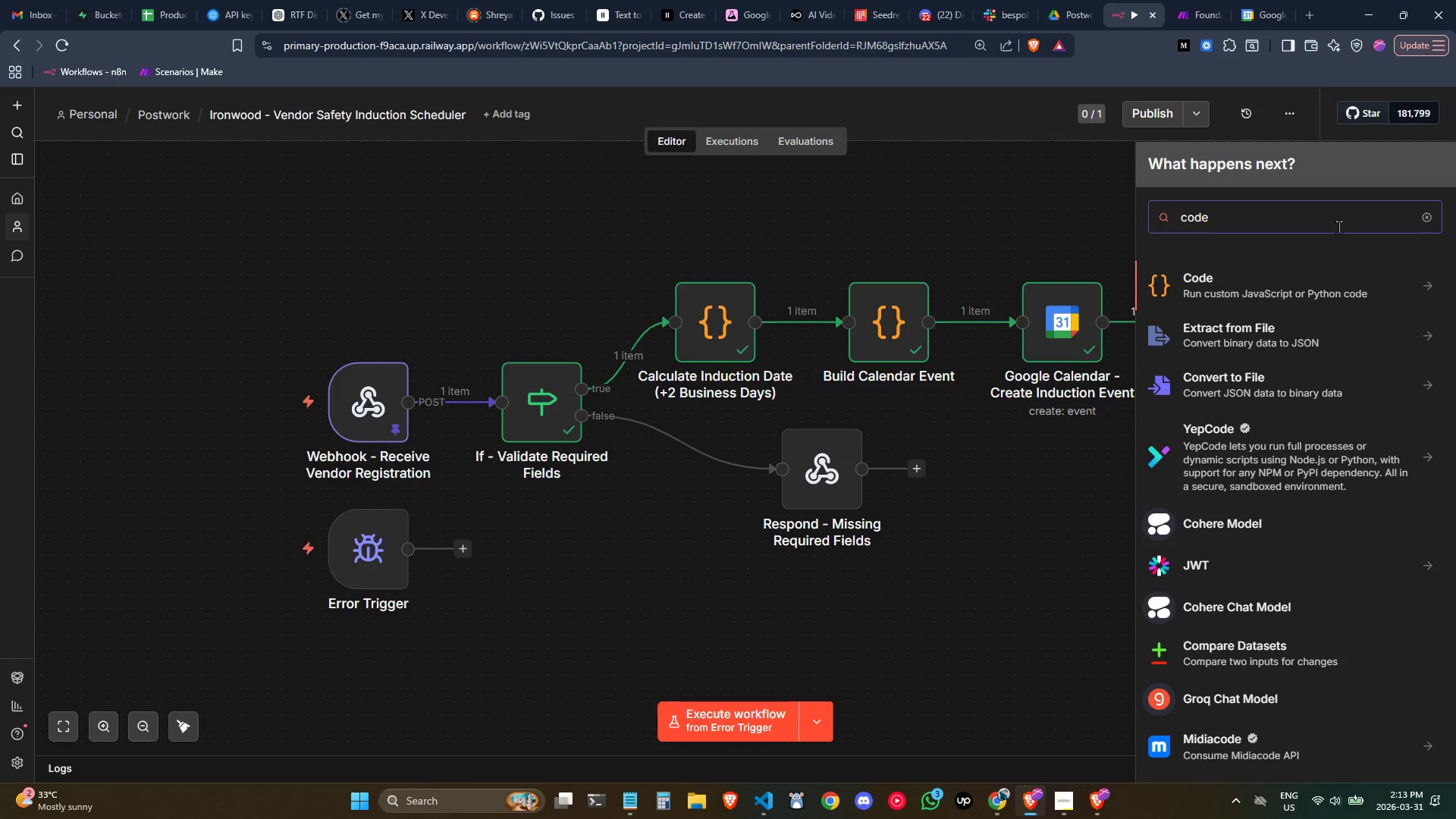 
left_click([1275, 290])
 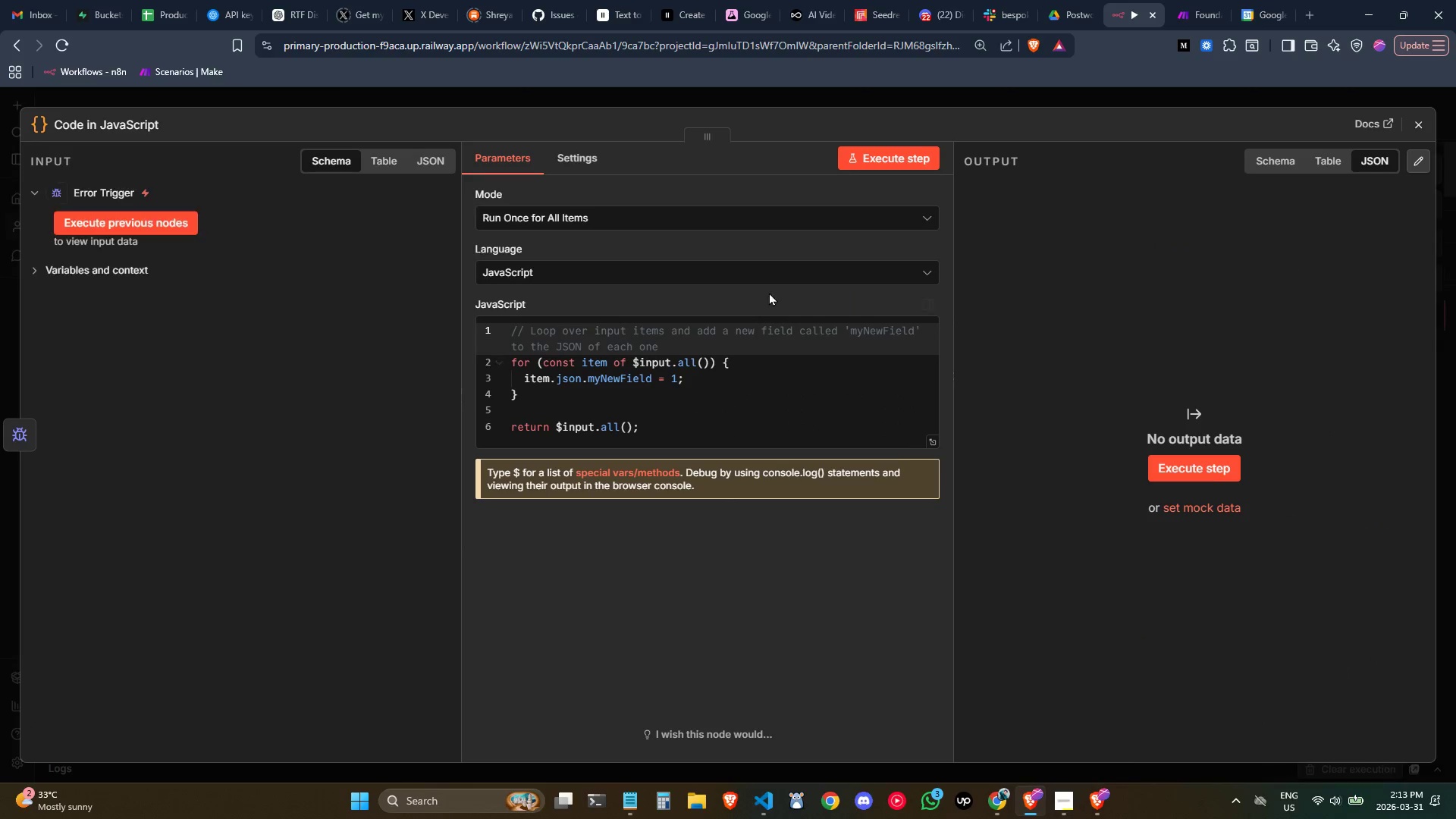 
left_click([686, 396])
 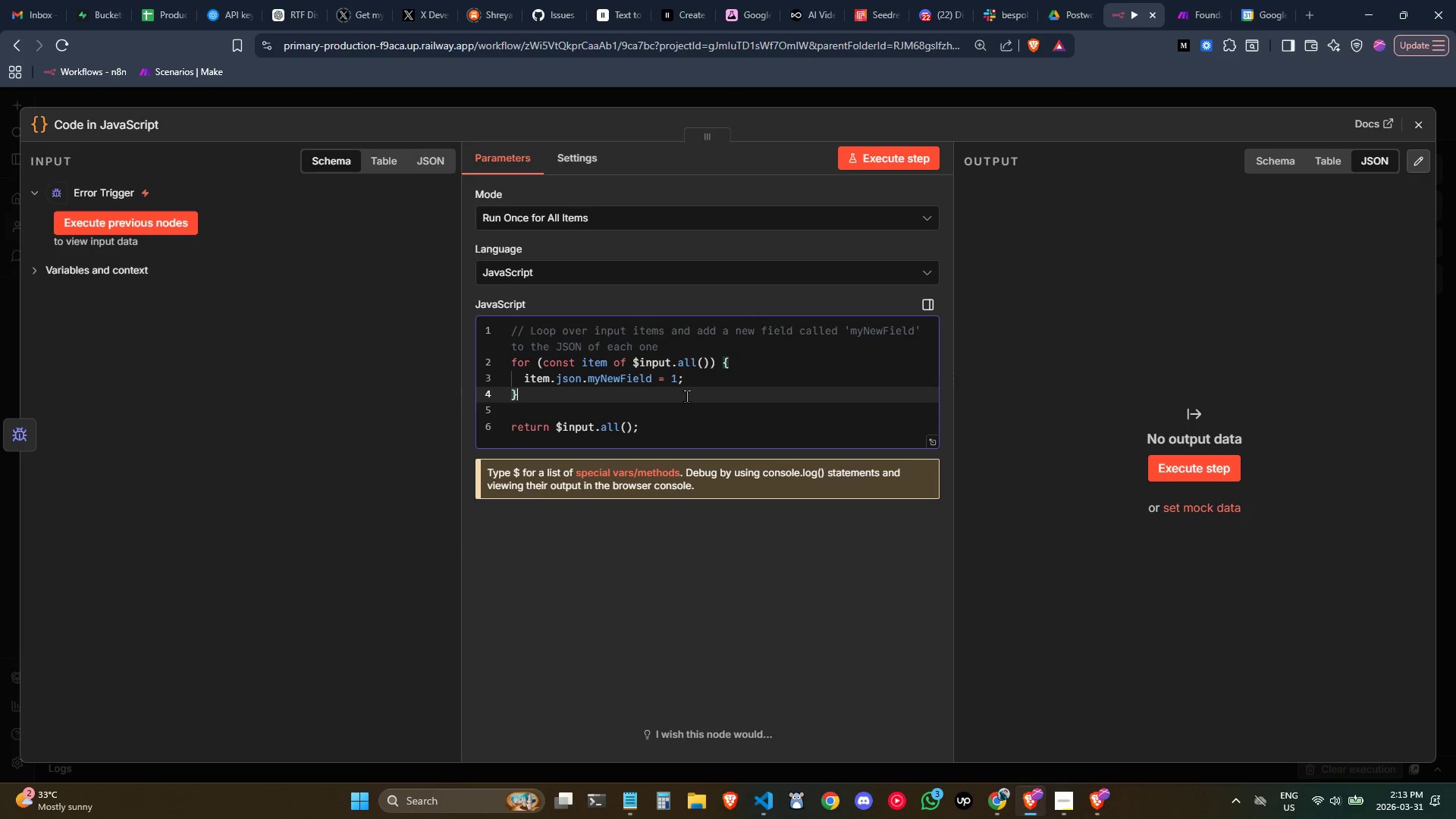 
key(Control+ControlLeft)
 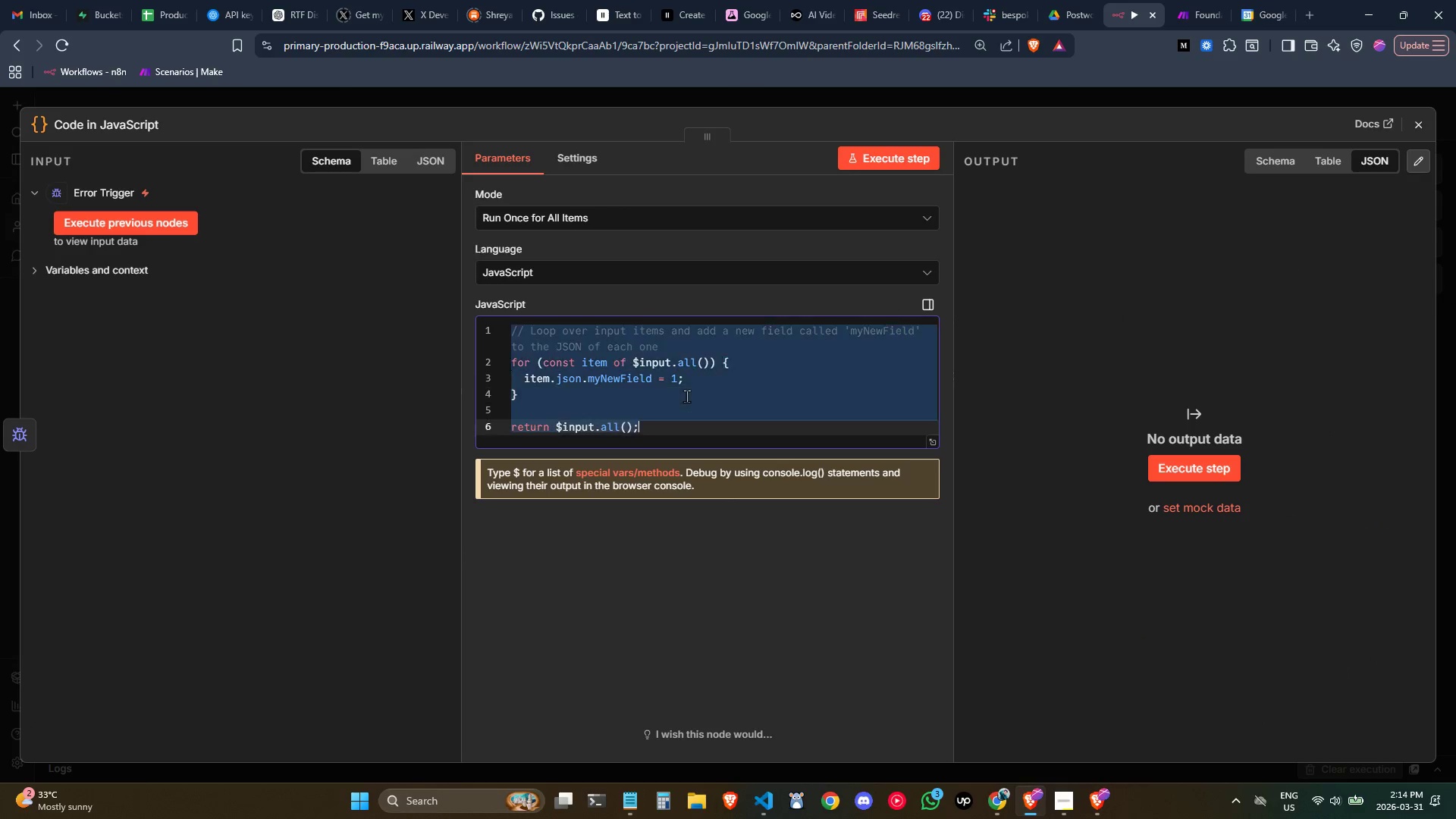 
key(Control+A)
 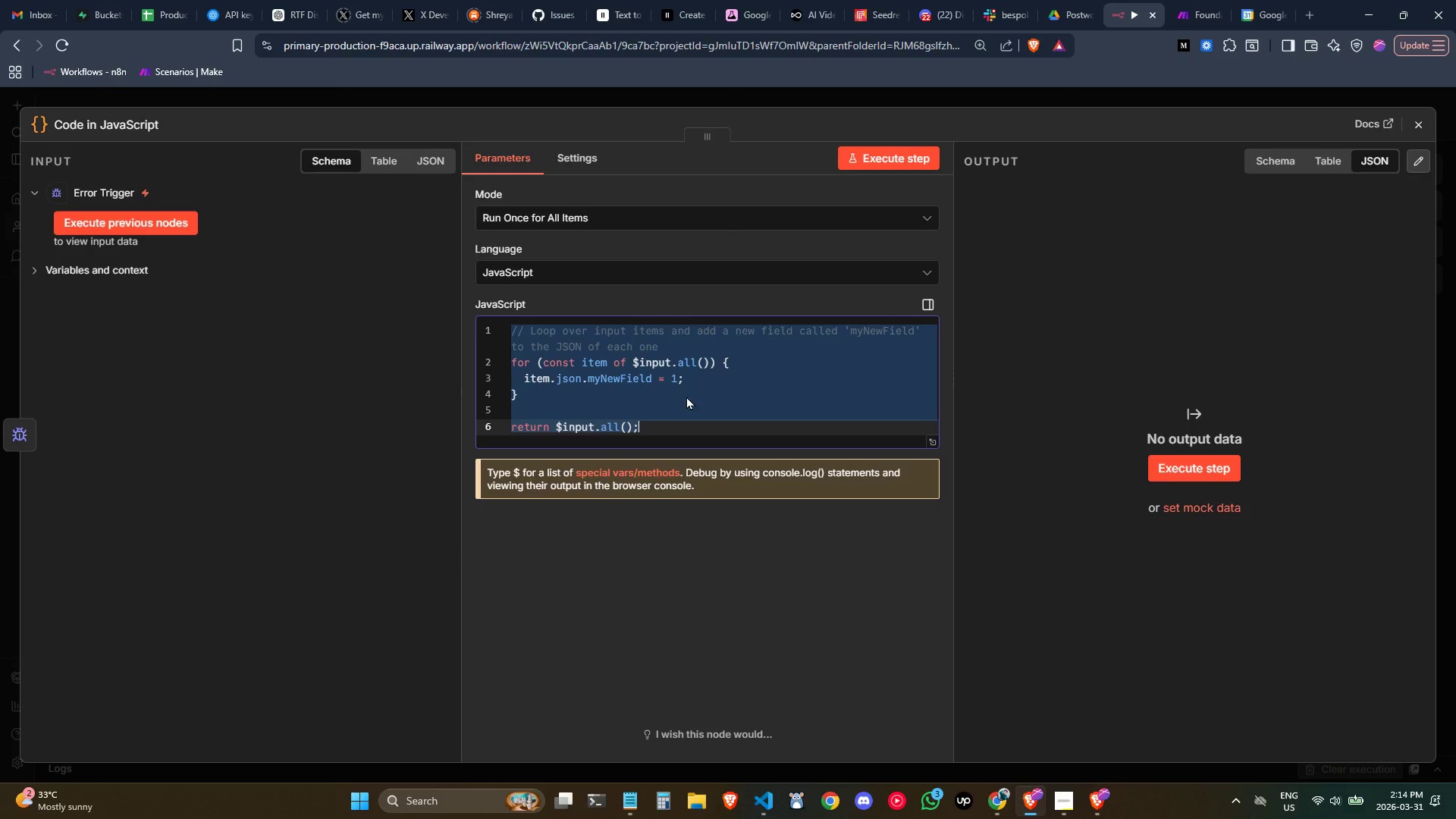 
key(Backspace)
type(co)
key(Backspace)
key(Backspace)
 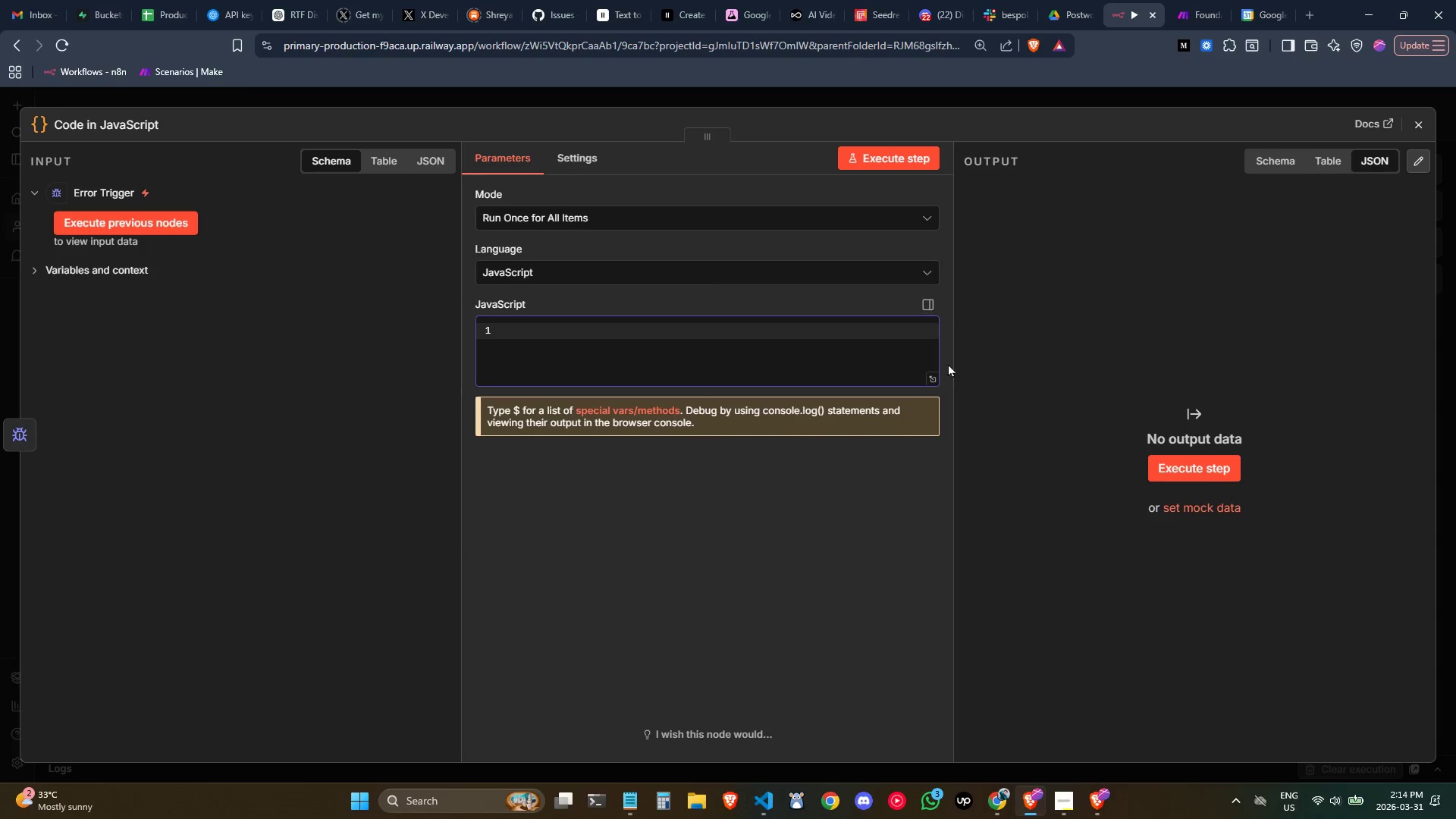 
left_click([937, 372])
 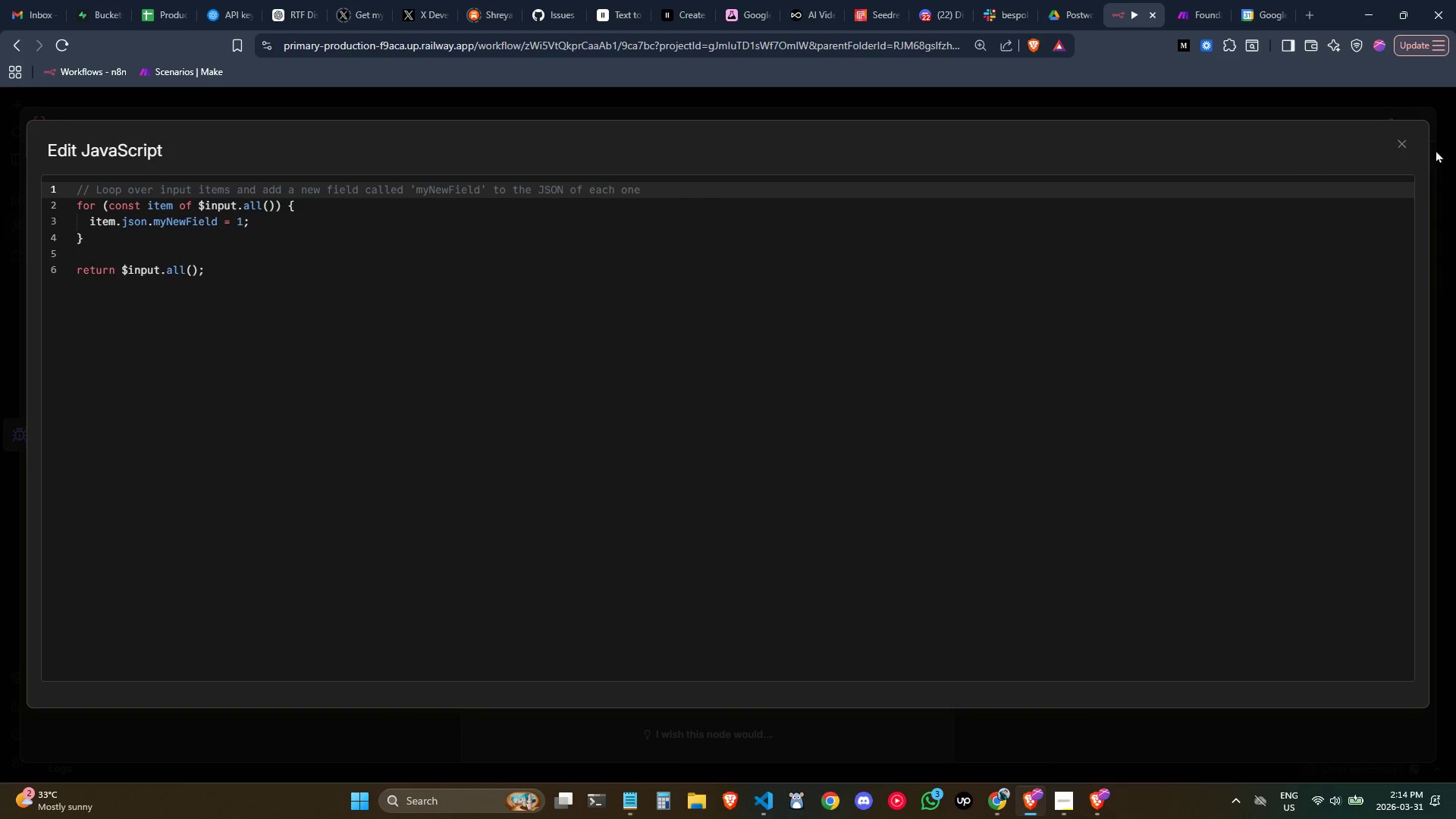 
left_click([1407, 149])
 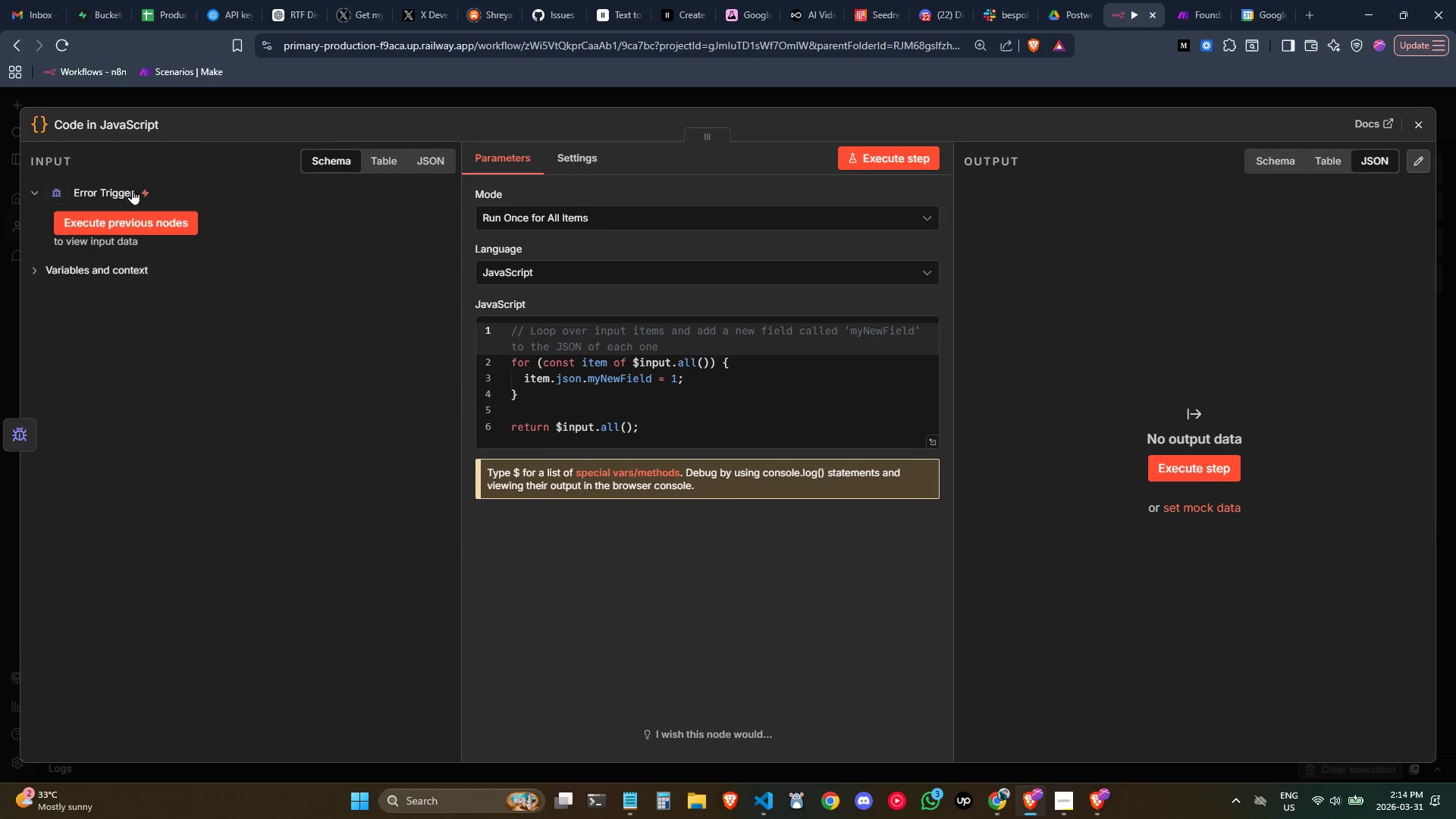 
left_click([135, 218])
 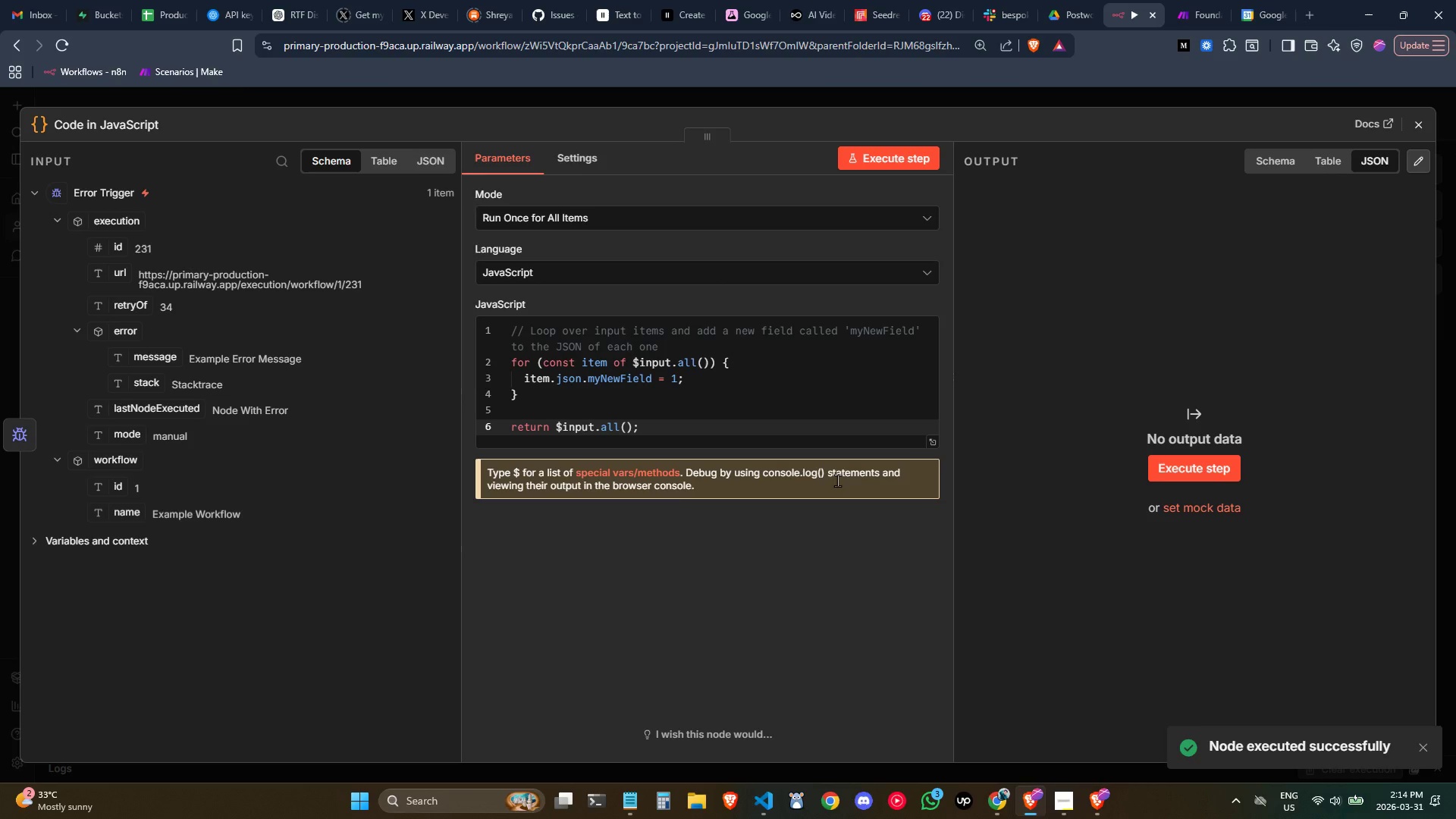 
left_click([935, 438])
 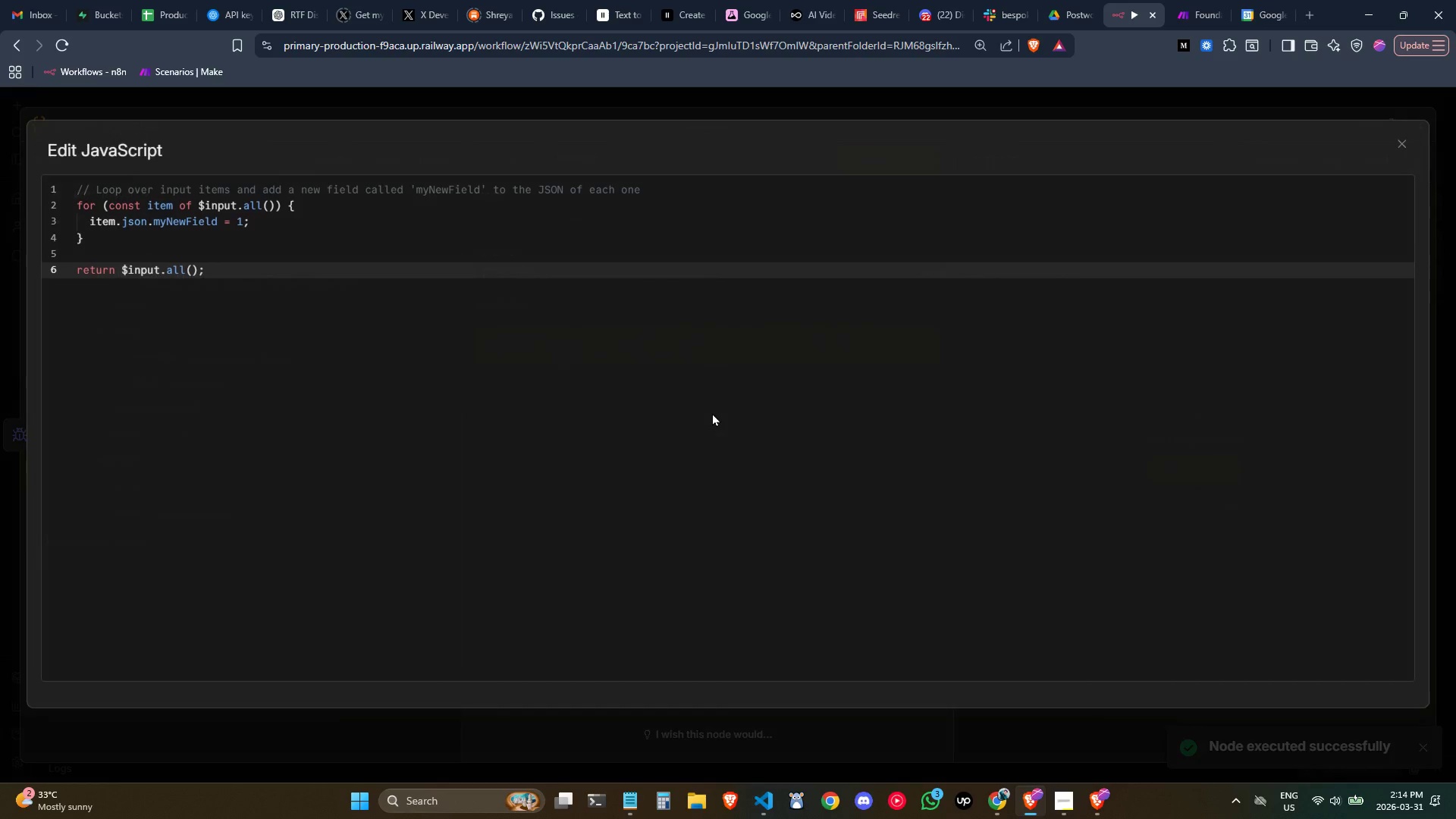 
left_click([712, 413])
 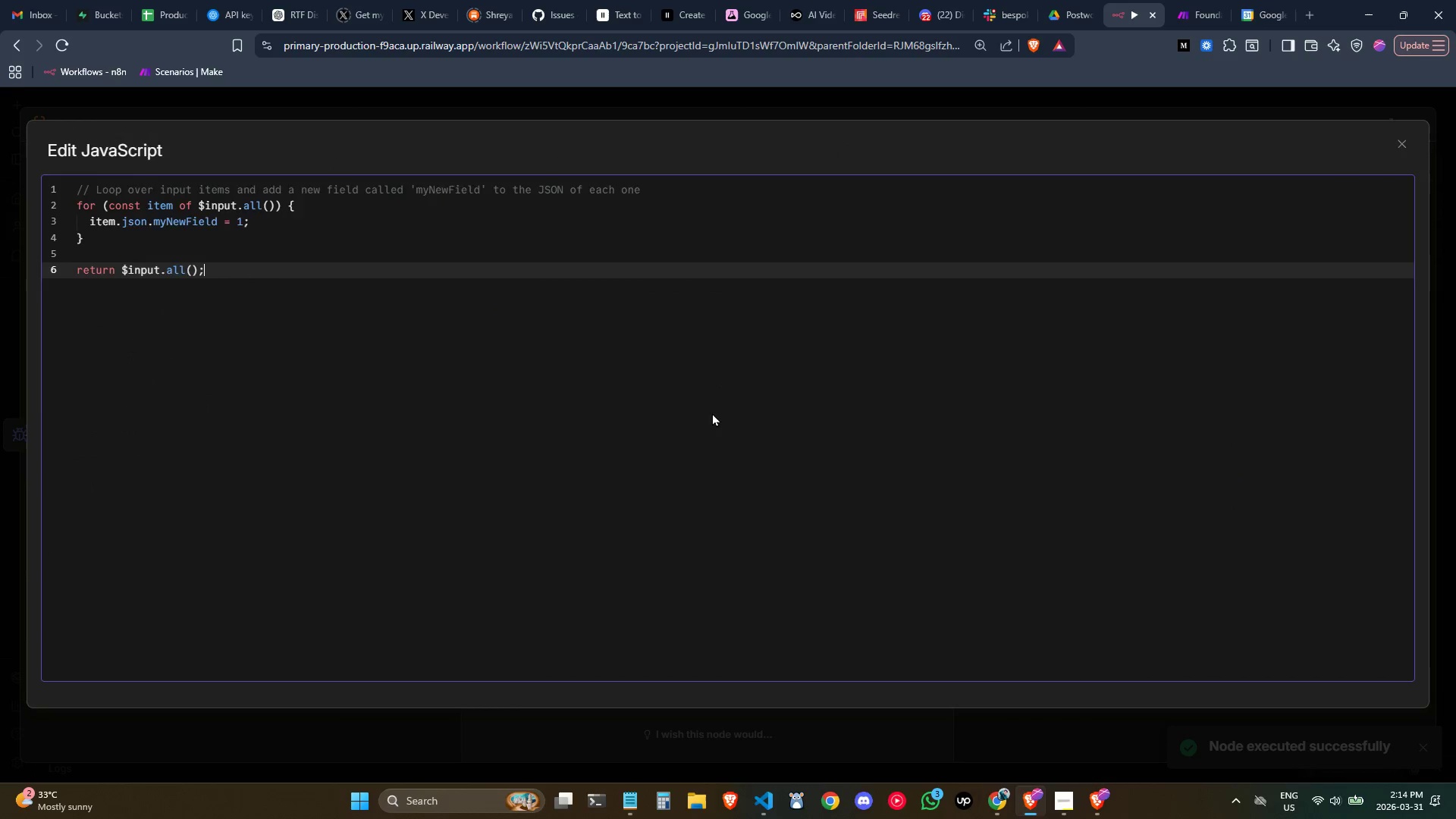 
key(Control+ControlLeft)
 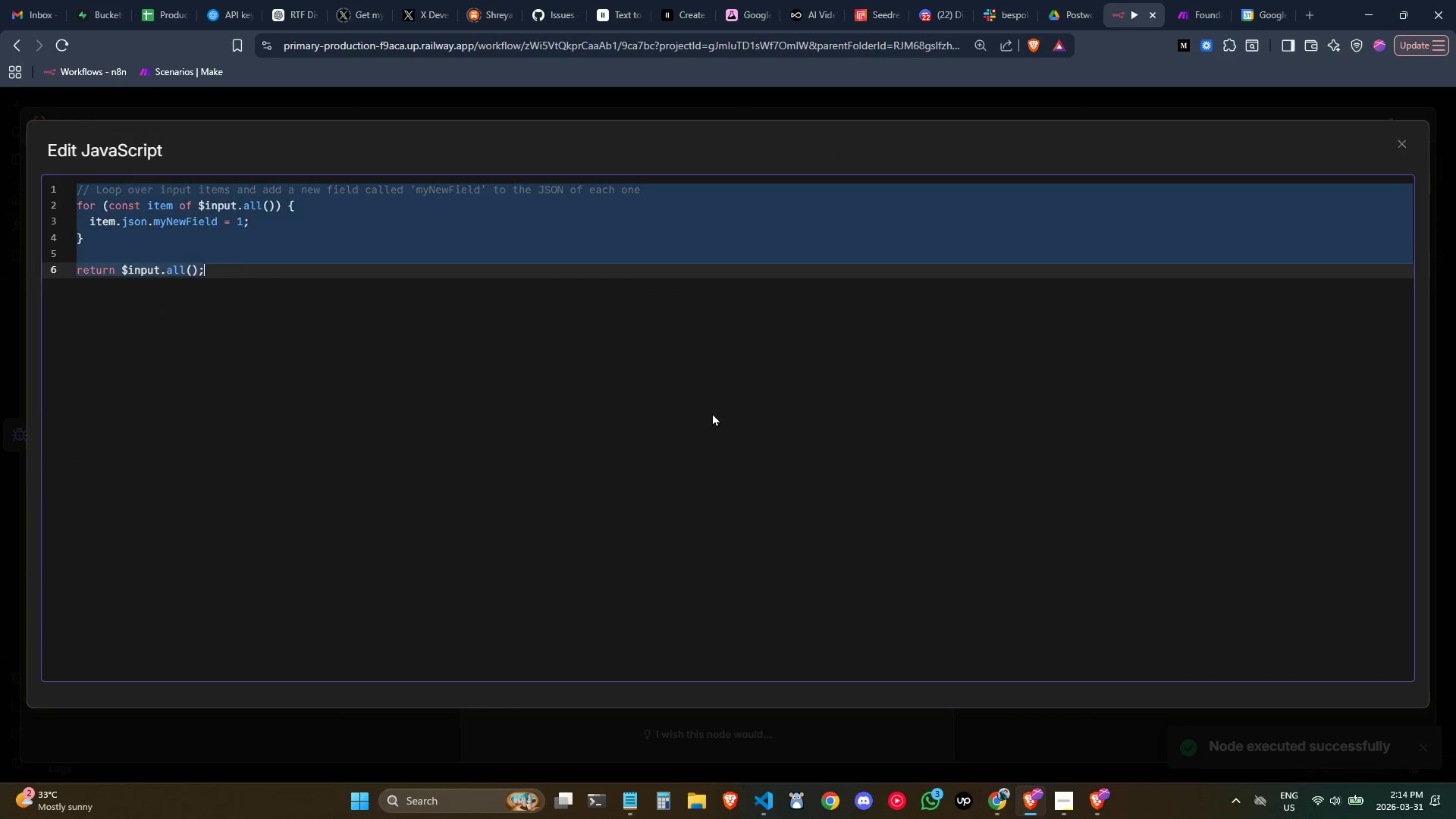 
key(Control+A)
 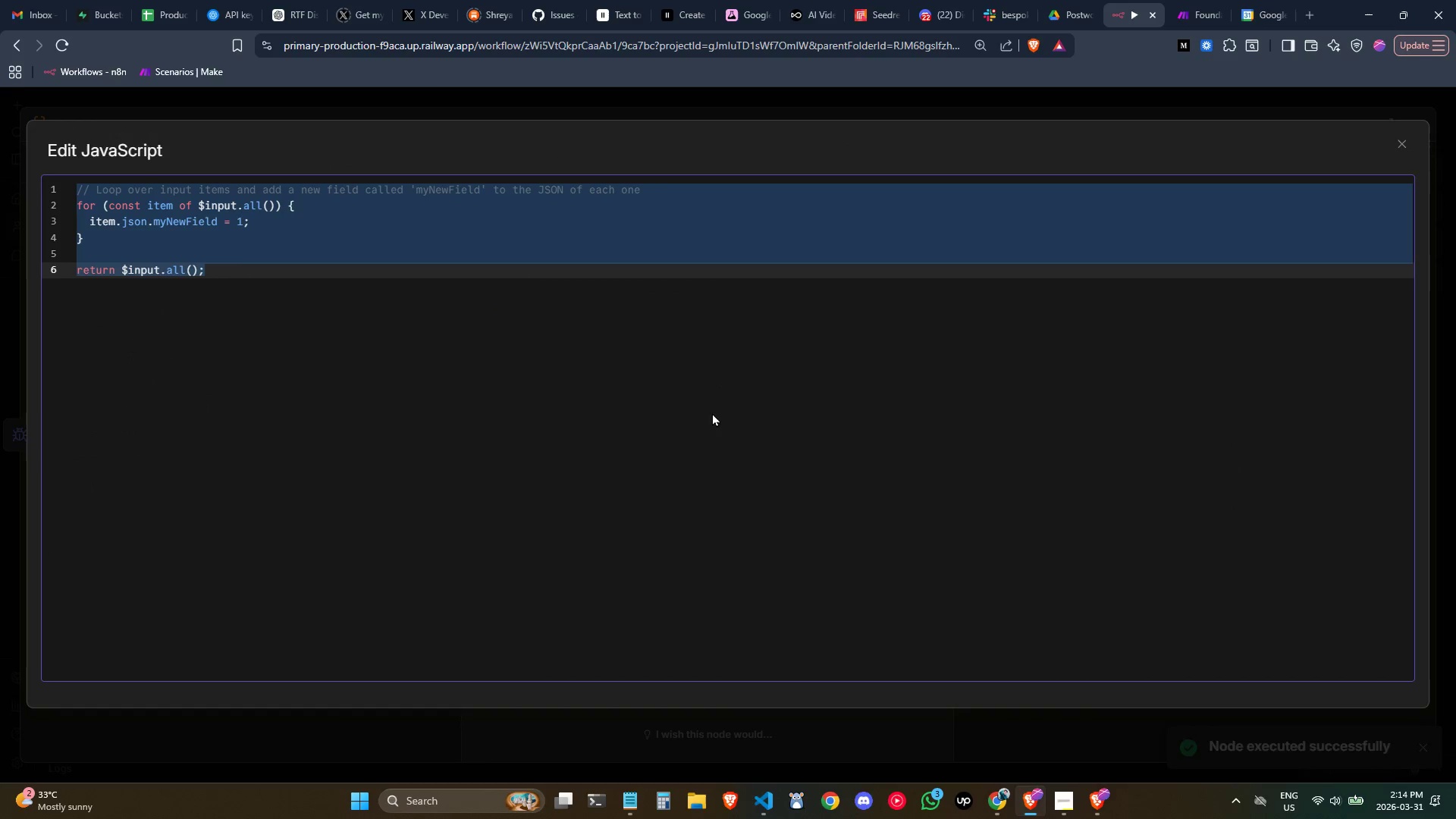 
key(Backspace)
type(const error = )
 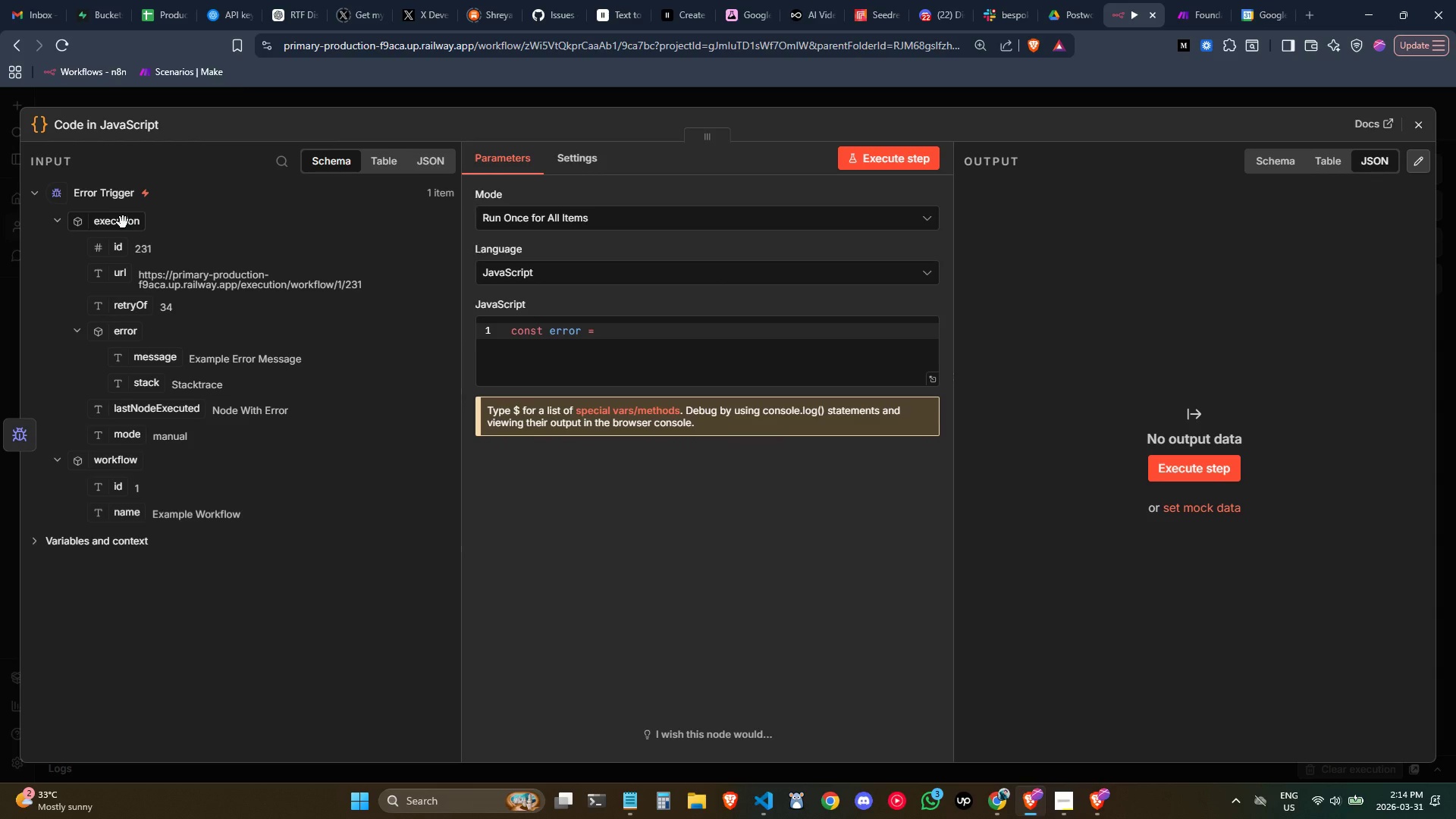 
wait(5.53)
 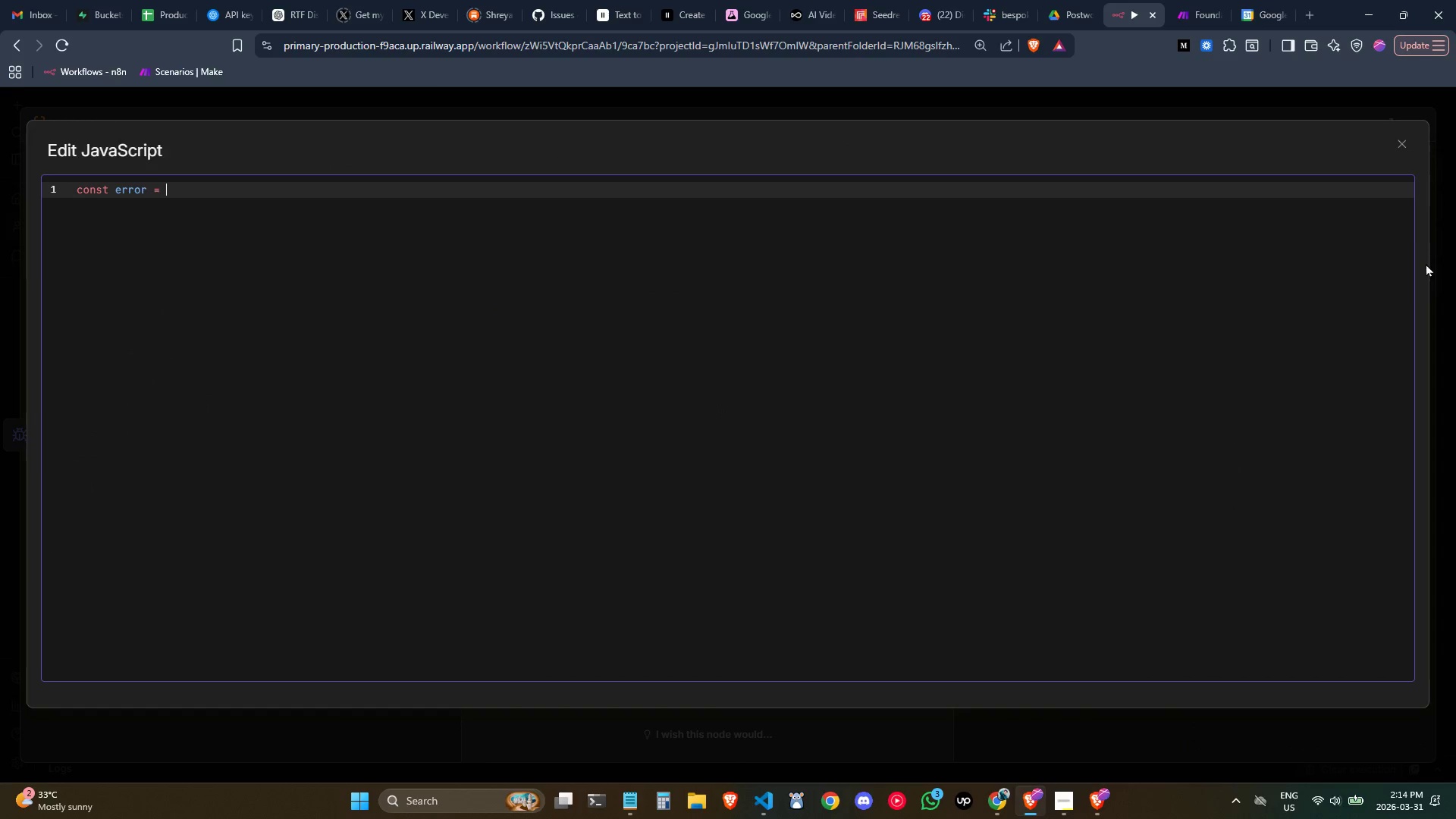 
left_click_drag(start_coordinate=[120, 223], to_coordinate=[649, 335])
 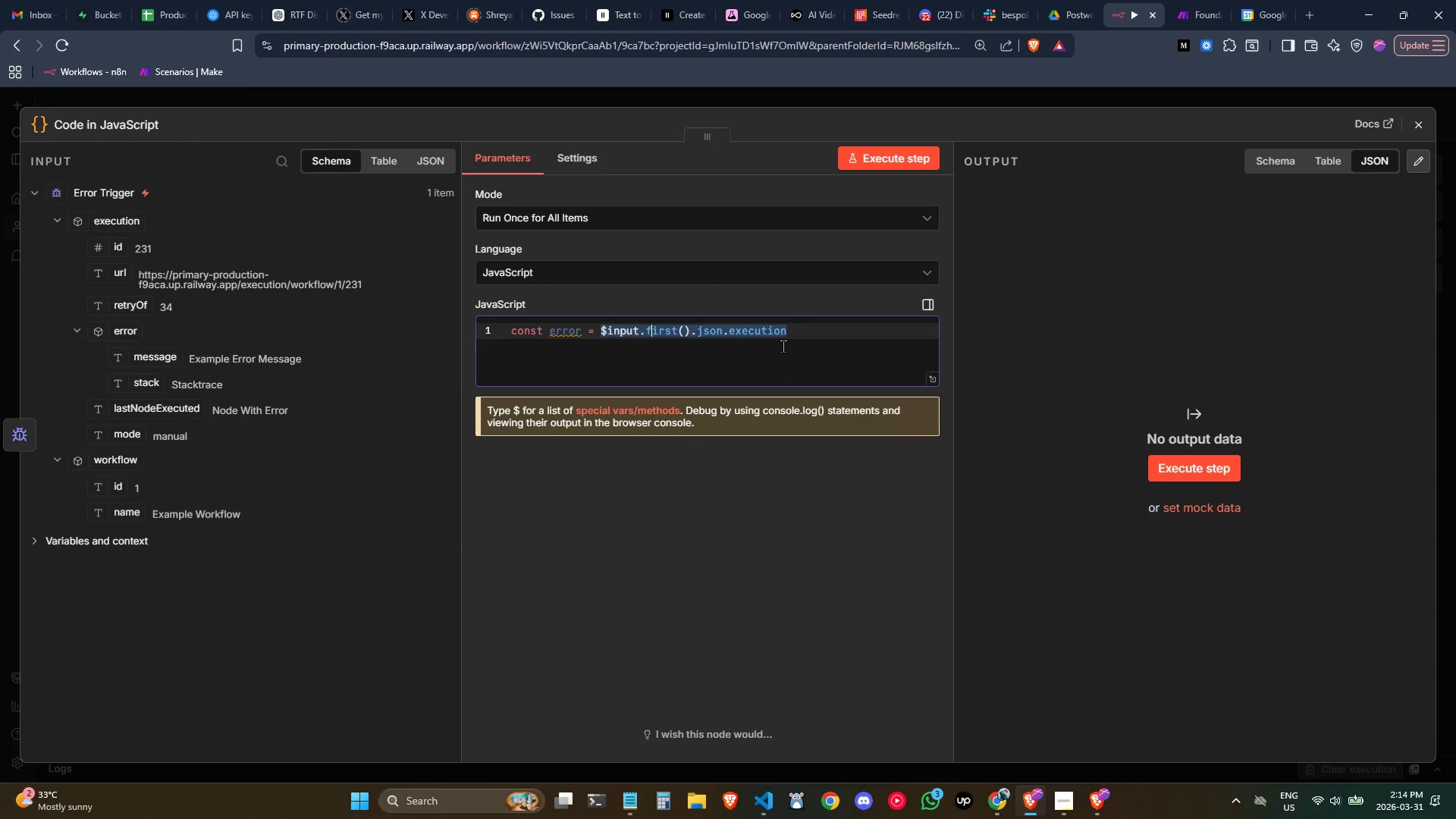 
left_click([805, 333])
 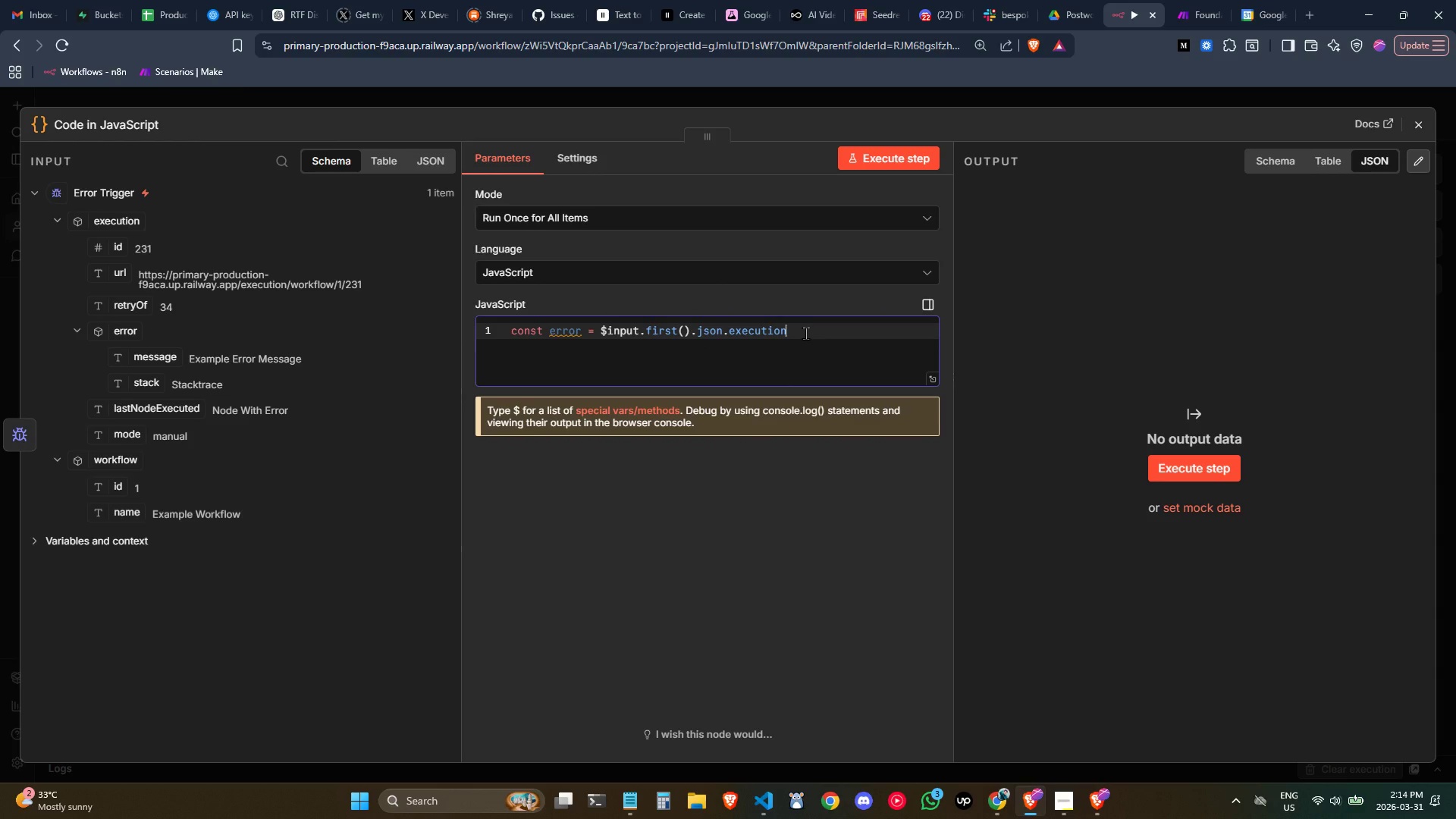 
key(Control+ControlLeft)
 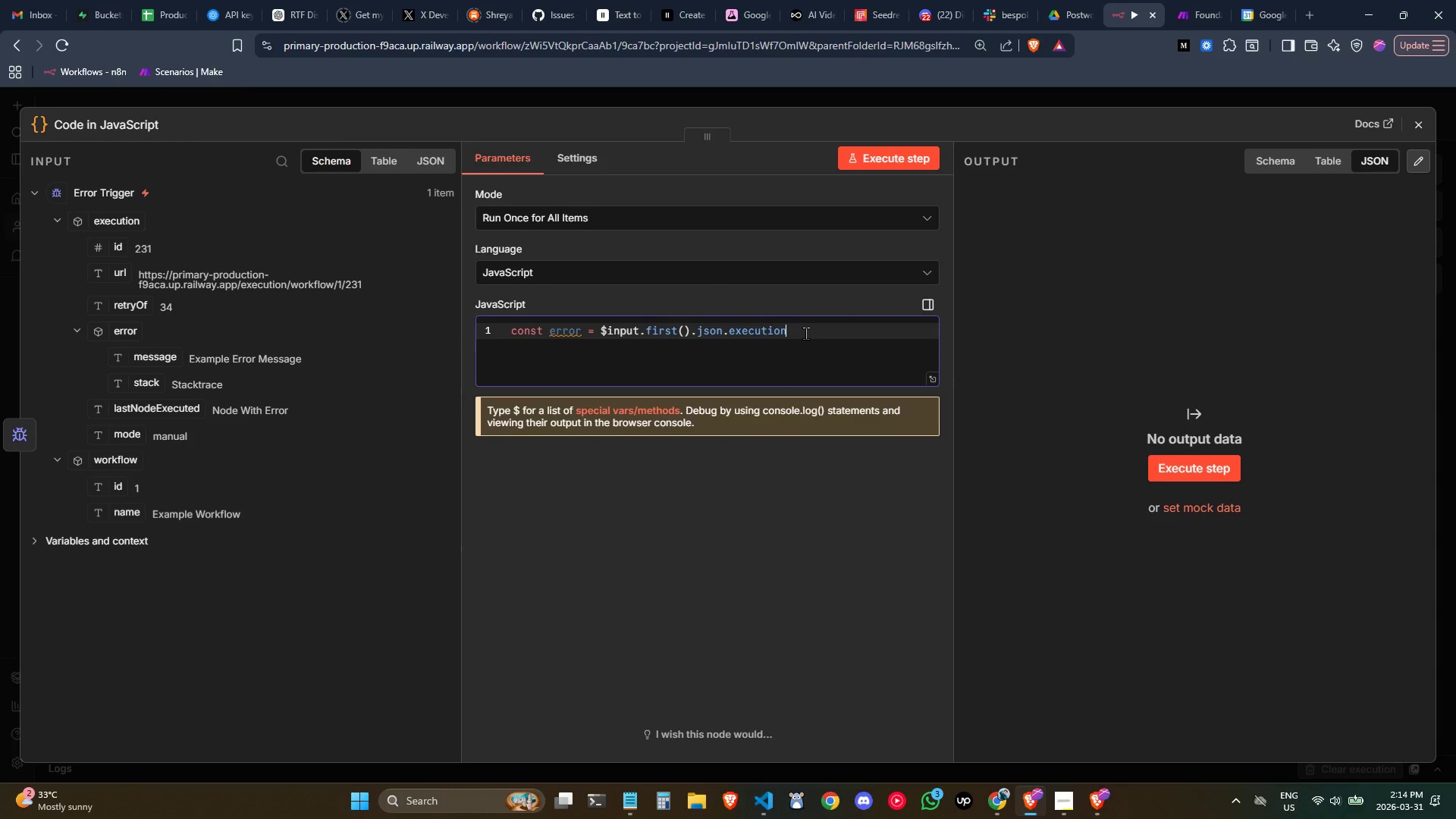 
key(Control+Backspace)
 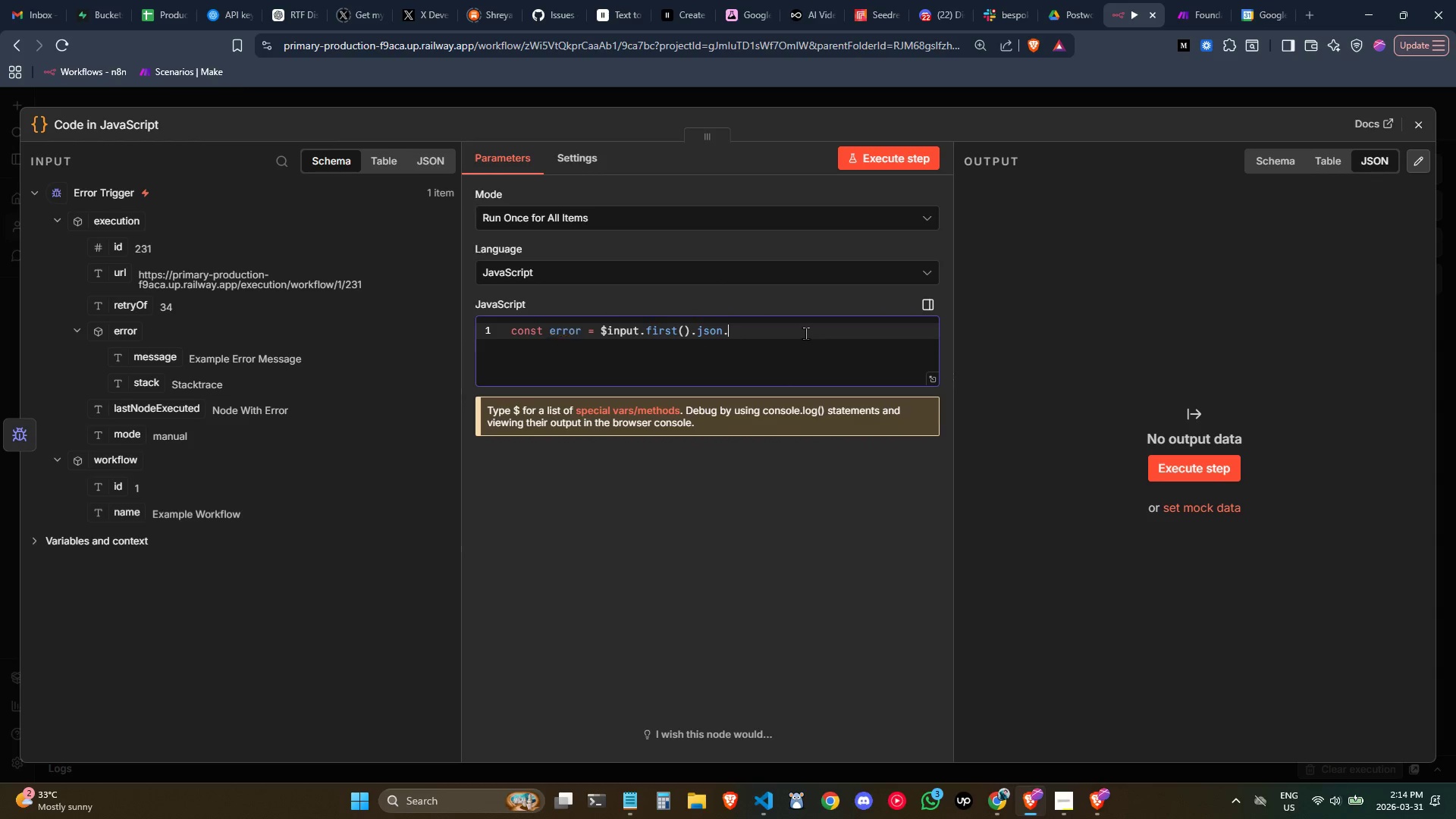 
key(Backspace)
 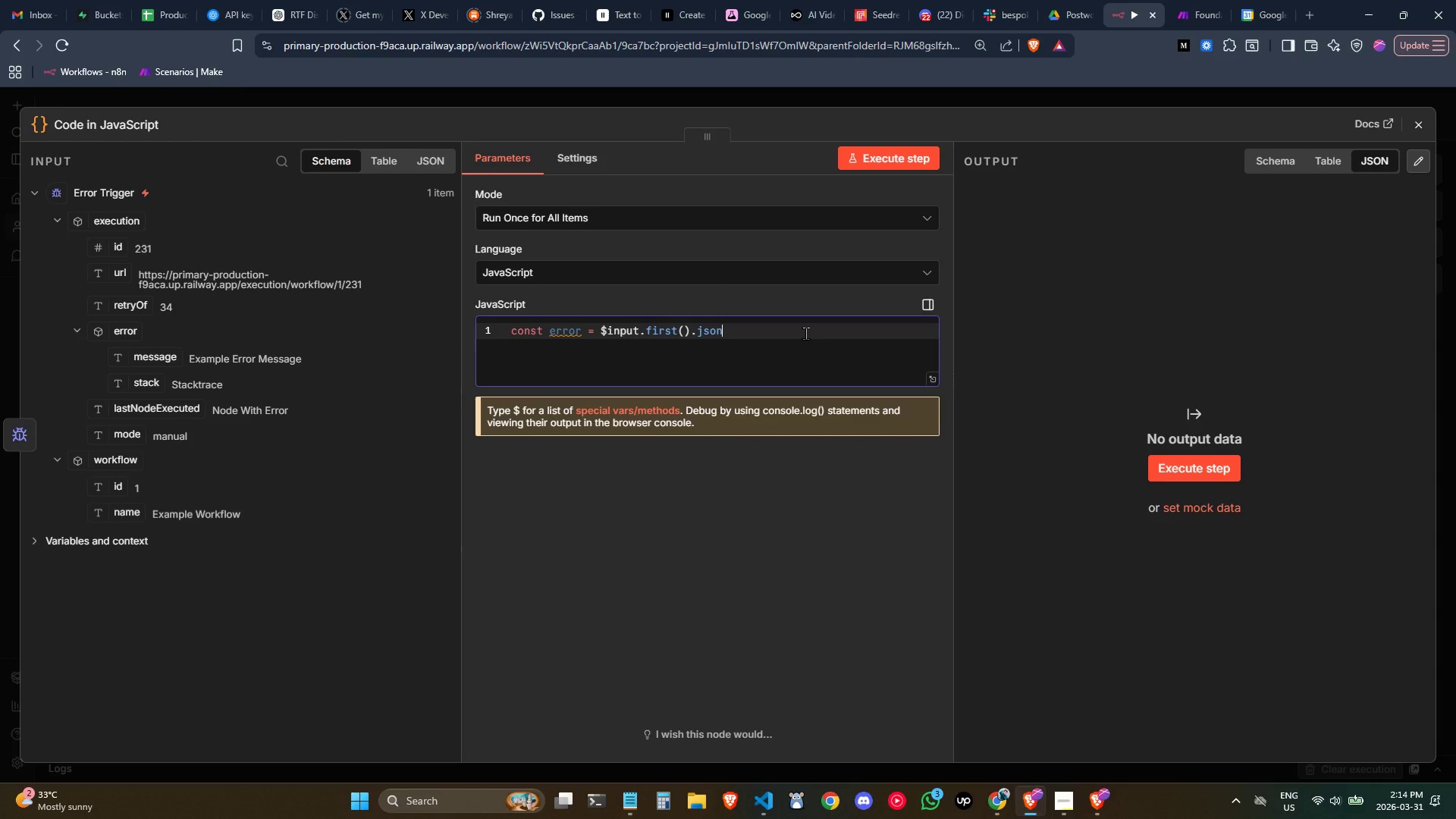 
key(Semicolon)
 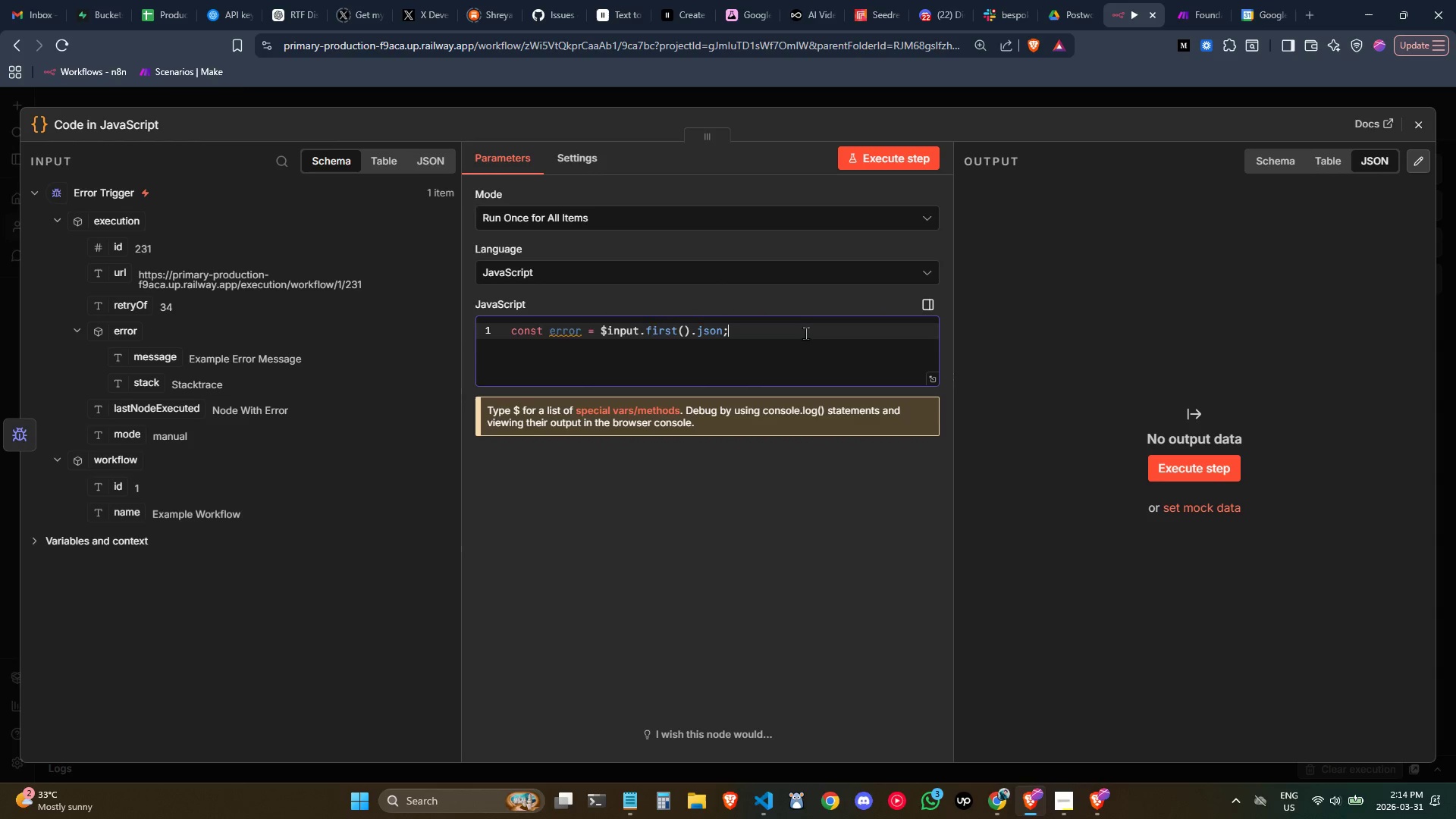 
key(Enter)
 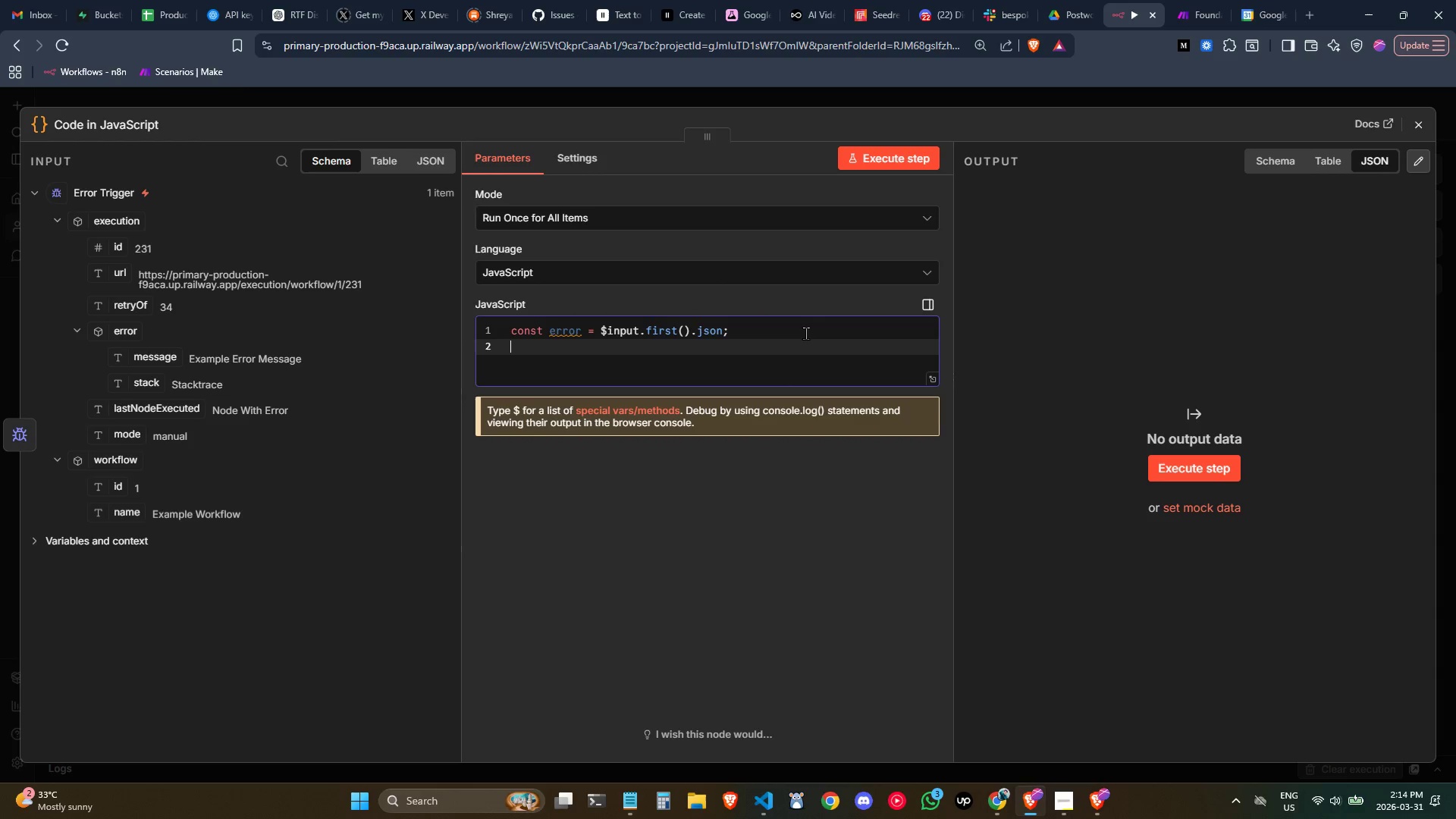 
type(const timestamp = new Date().toLocale)
 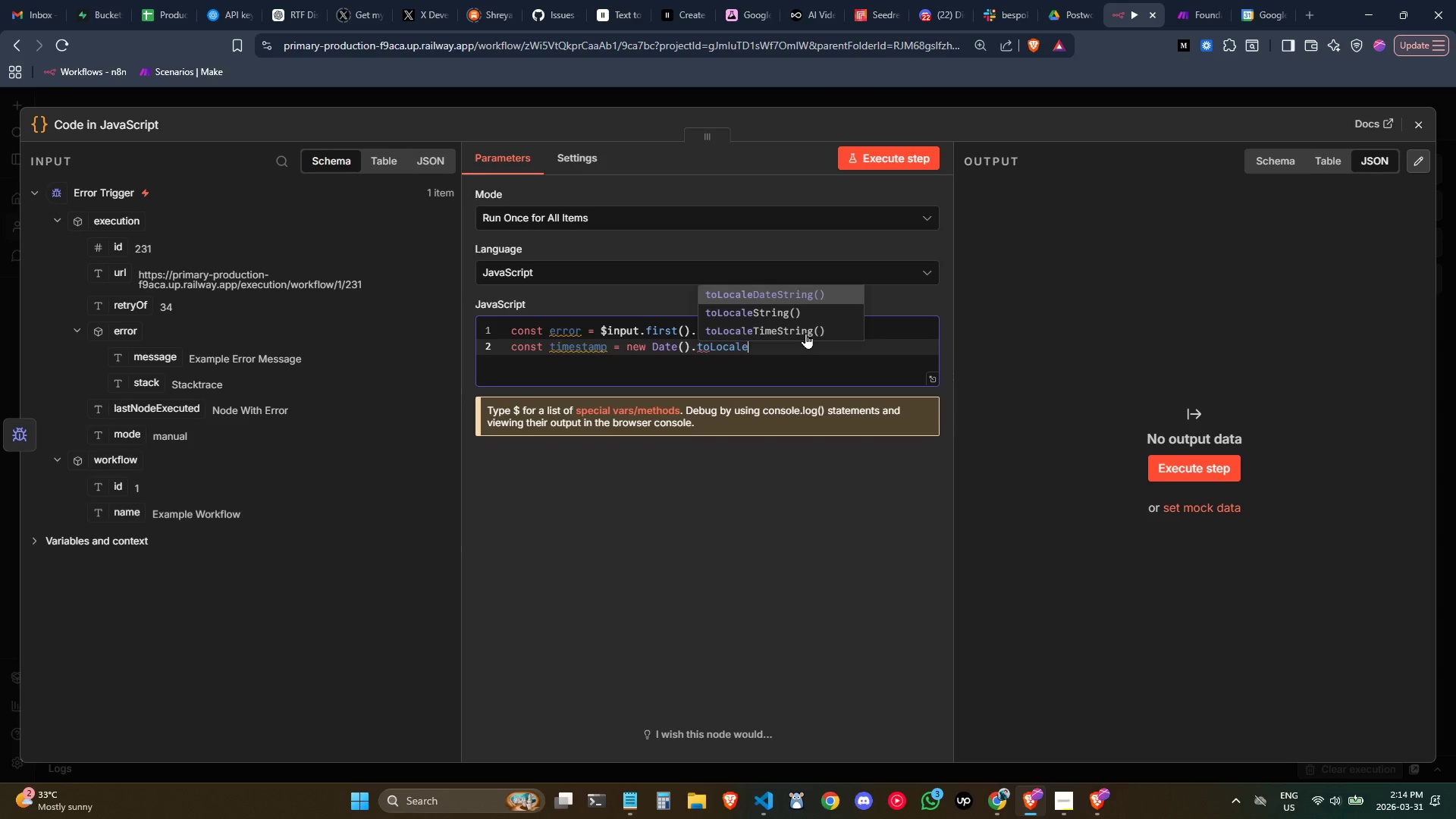 
key(Enter)
 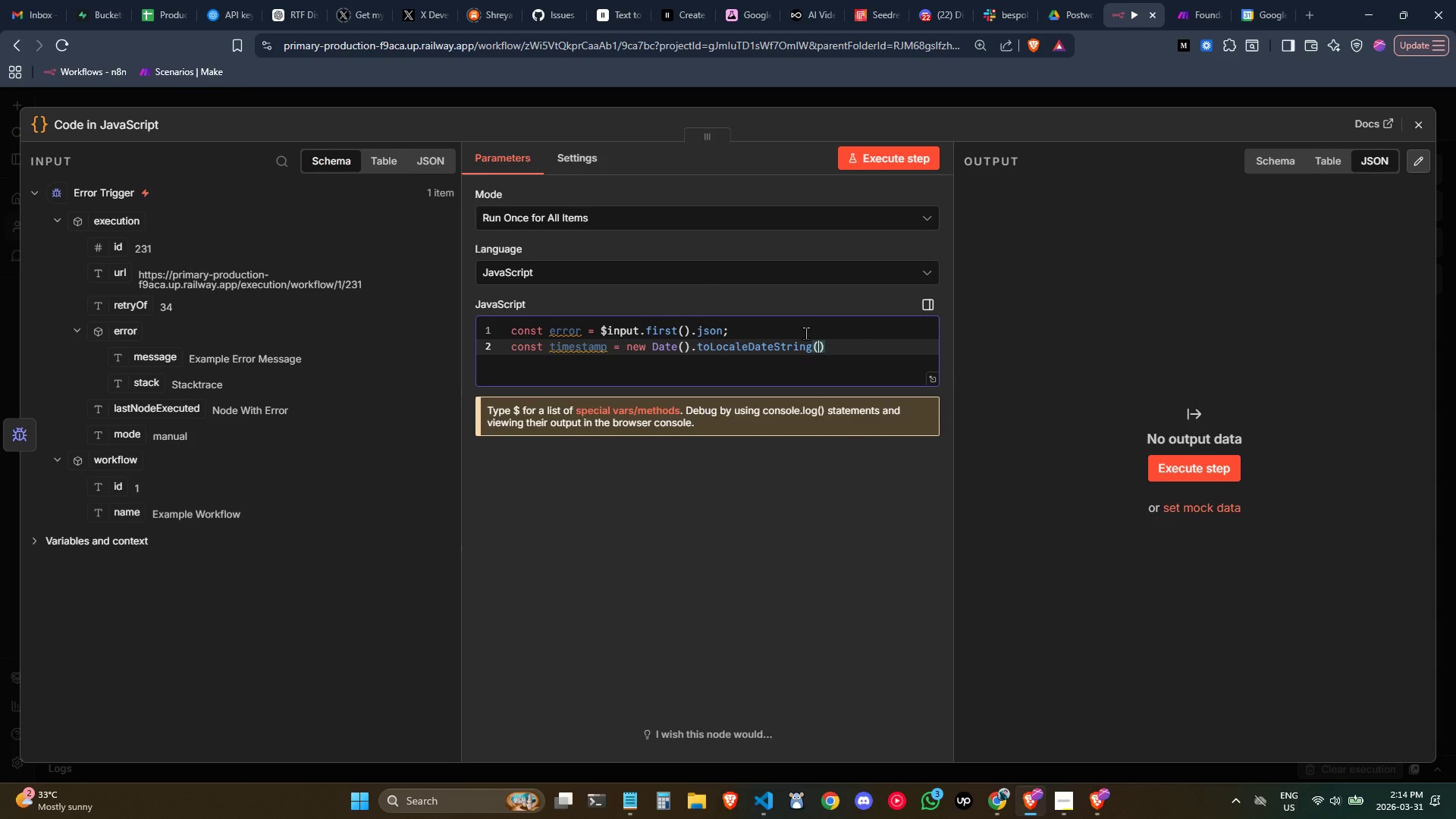 
type('en-Us)
key(Backspace)
type(S)
 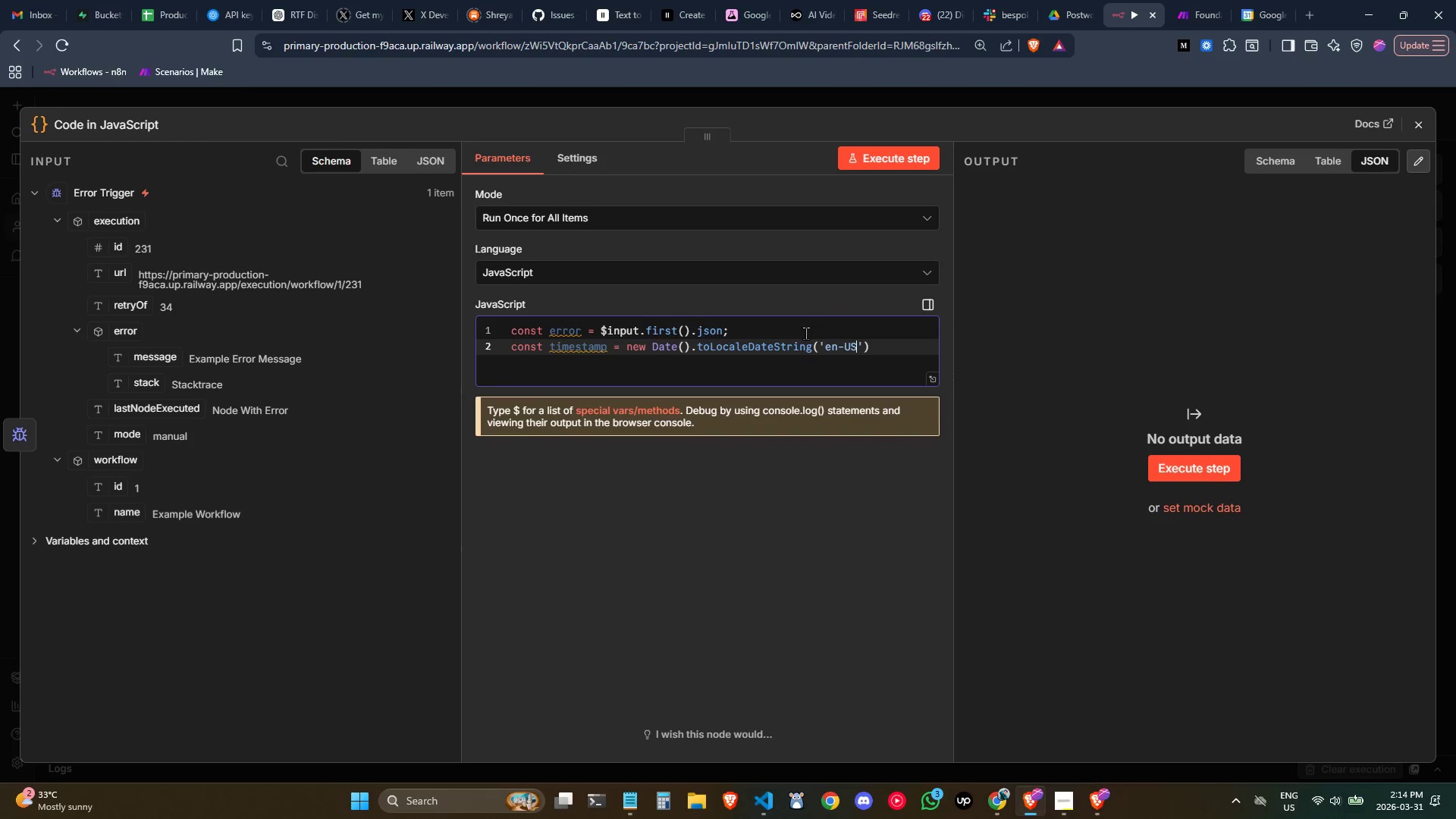 
key(ArrowRight)
 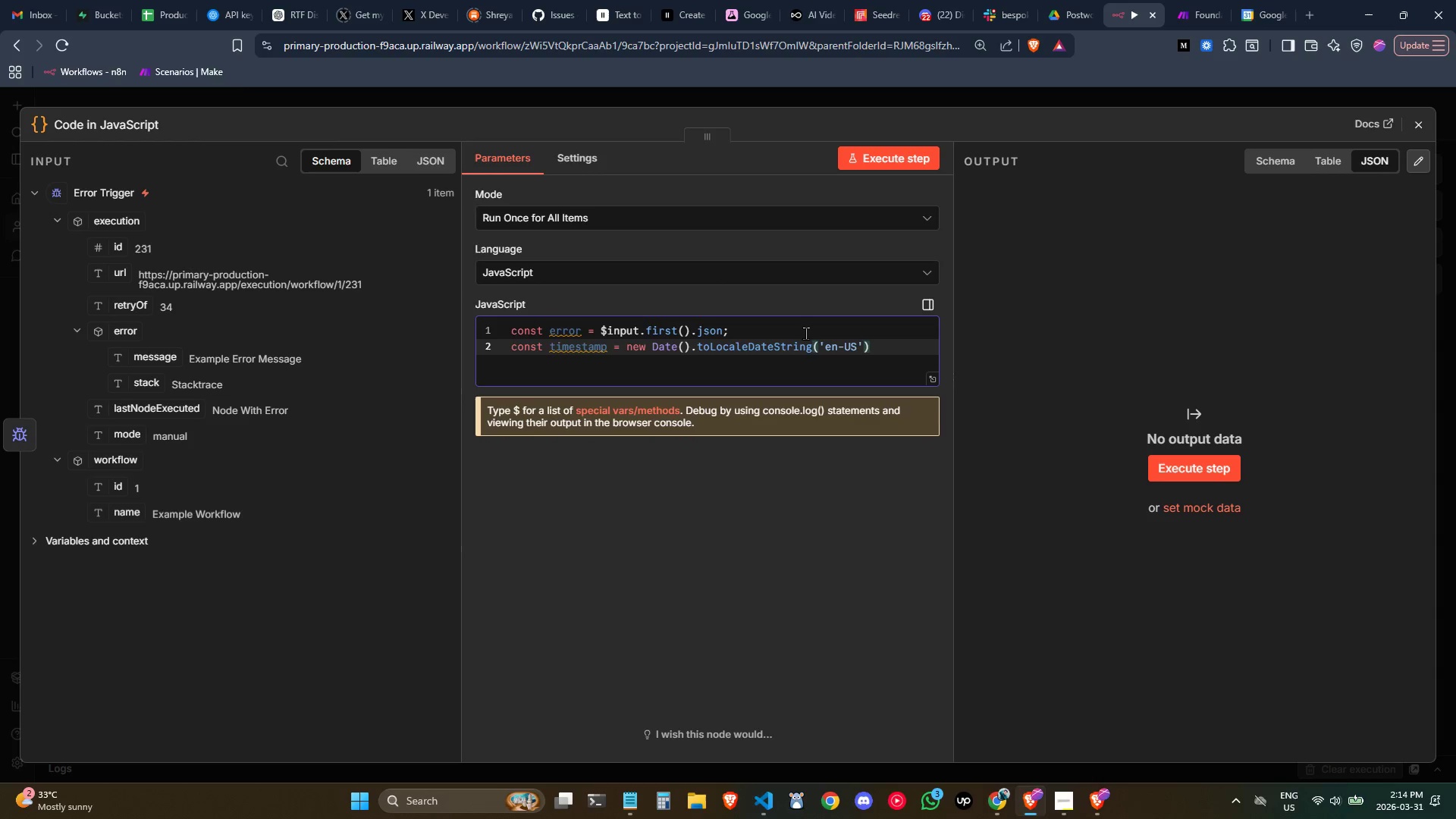 
key(Comma)
 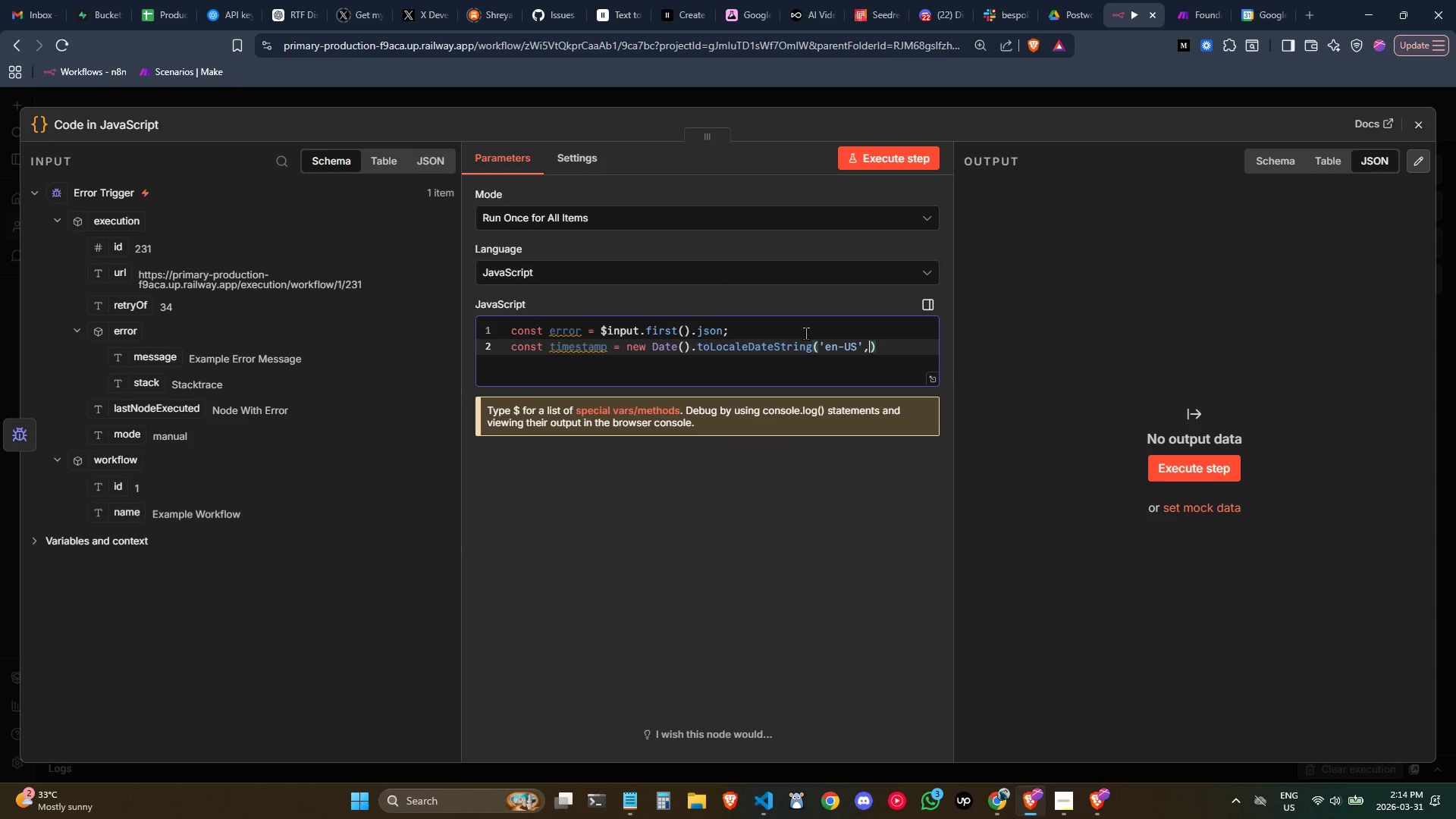 
key(Space)
 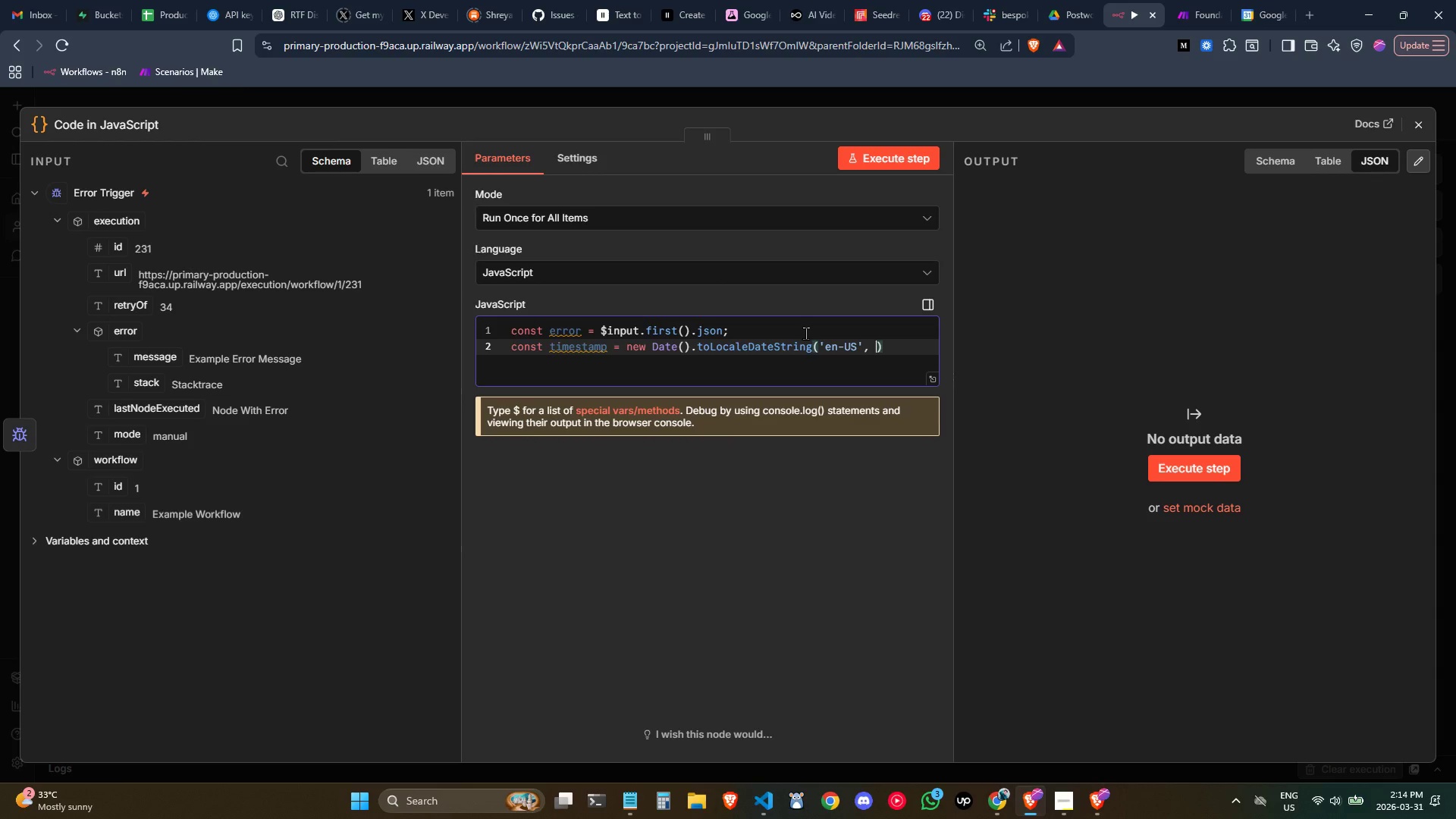 
key(Shift+BracketLeft)
 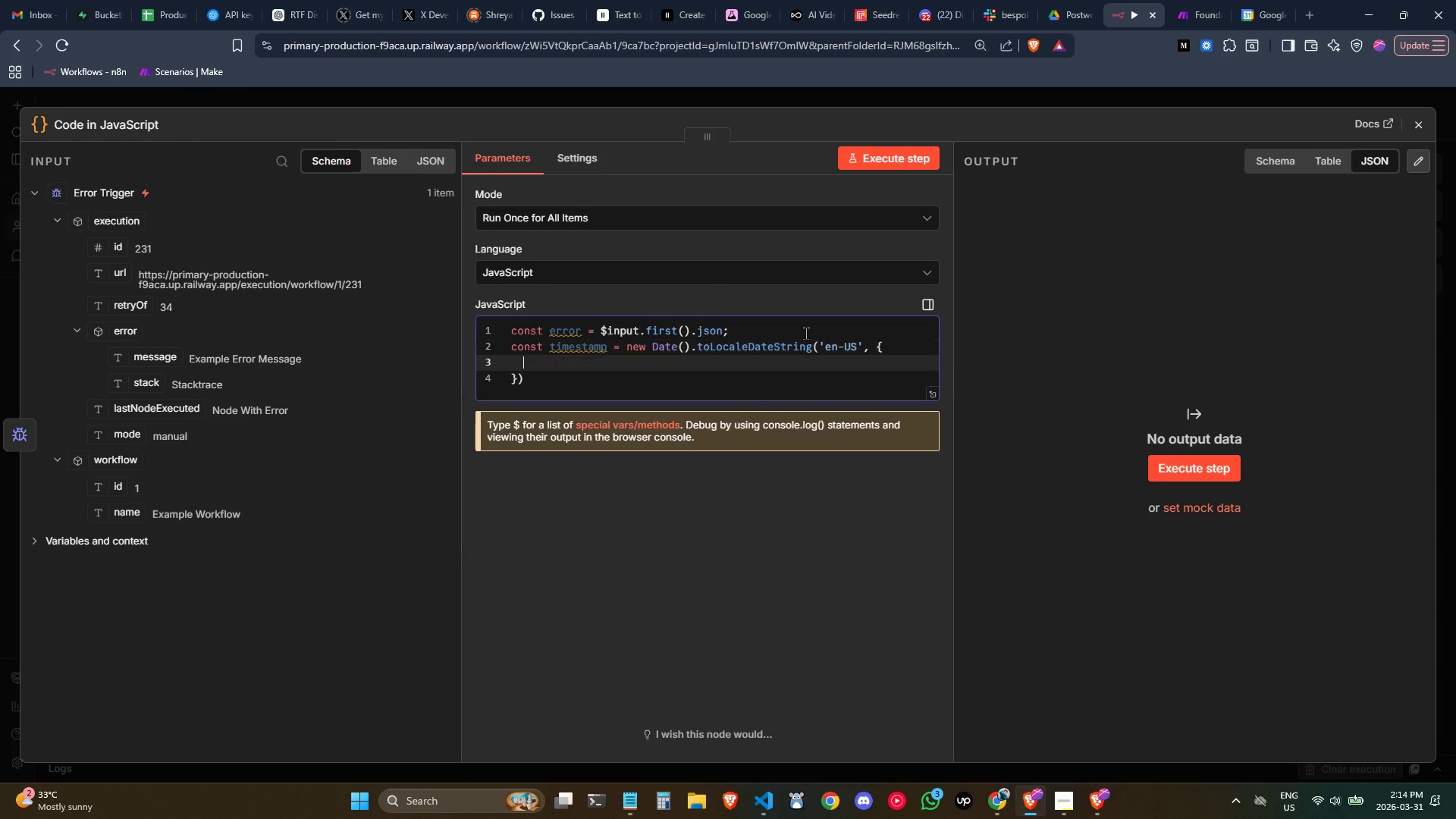 
key(Enter)
 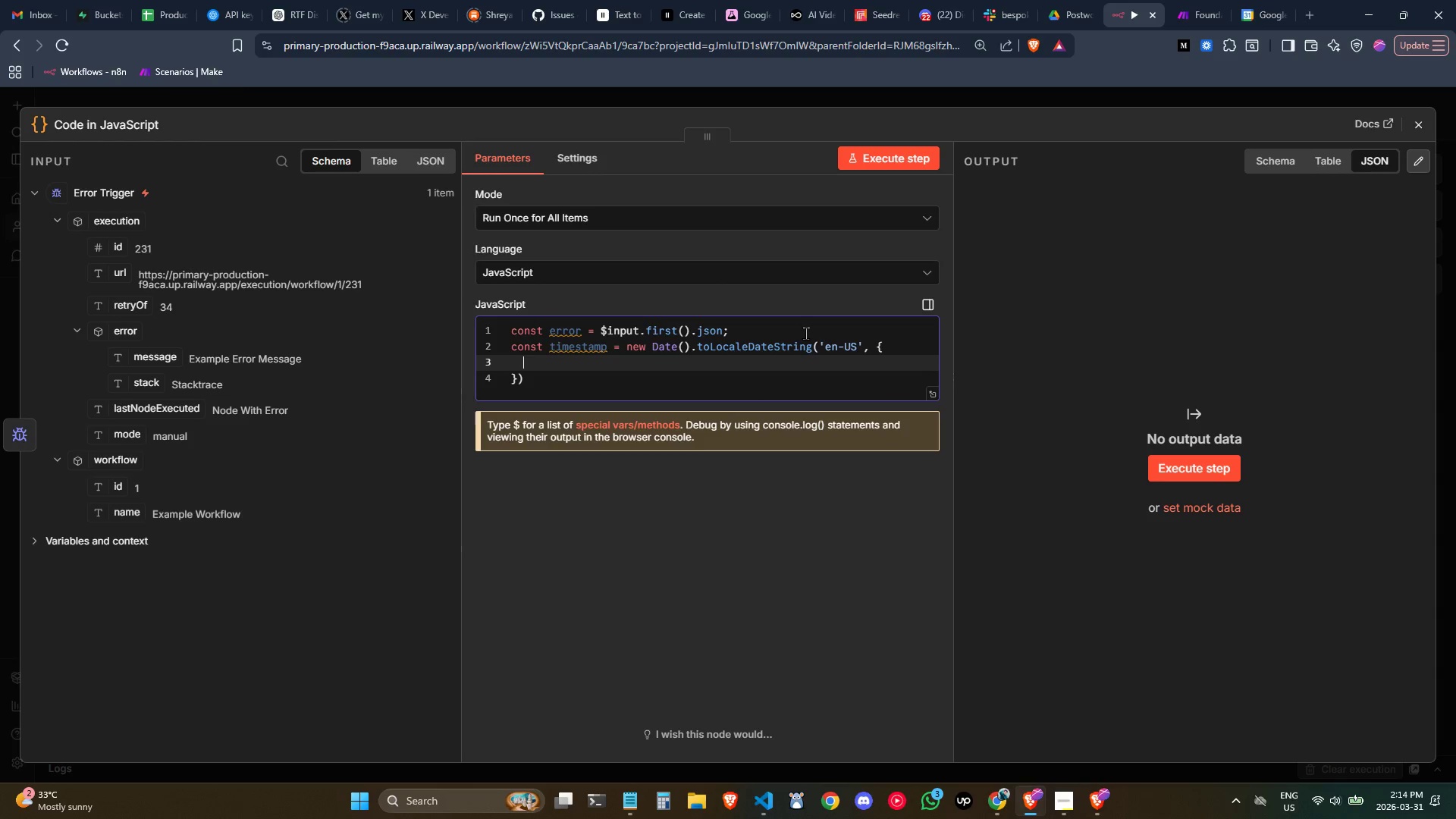 
type(time)
 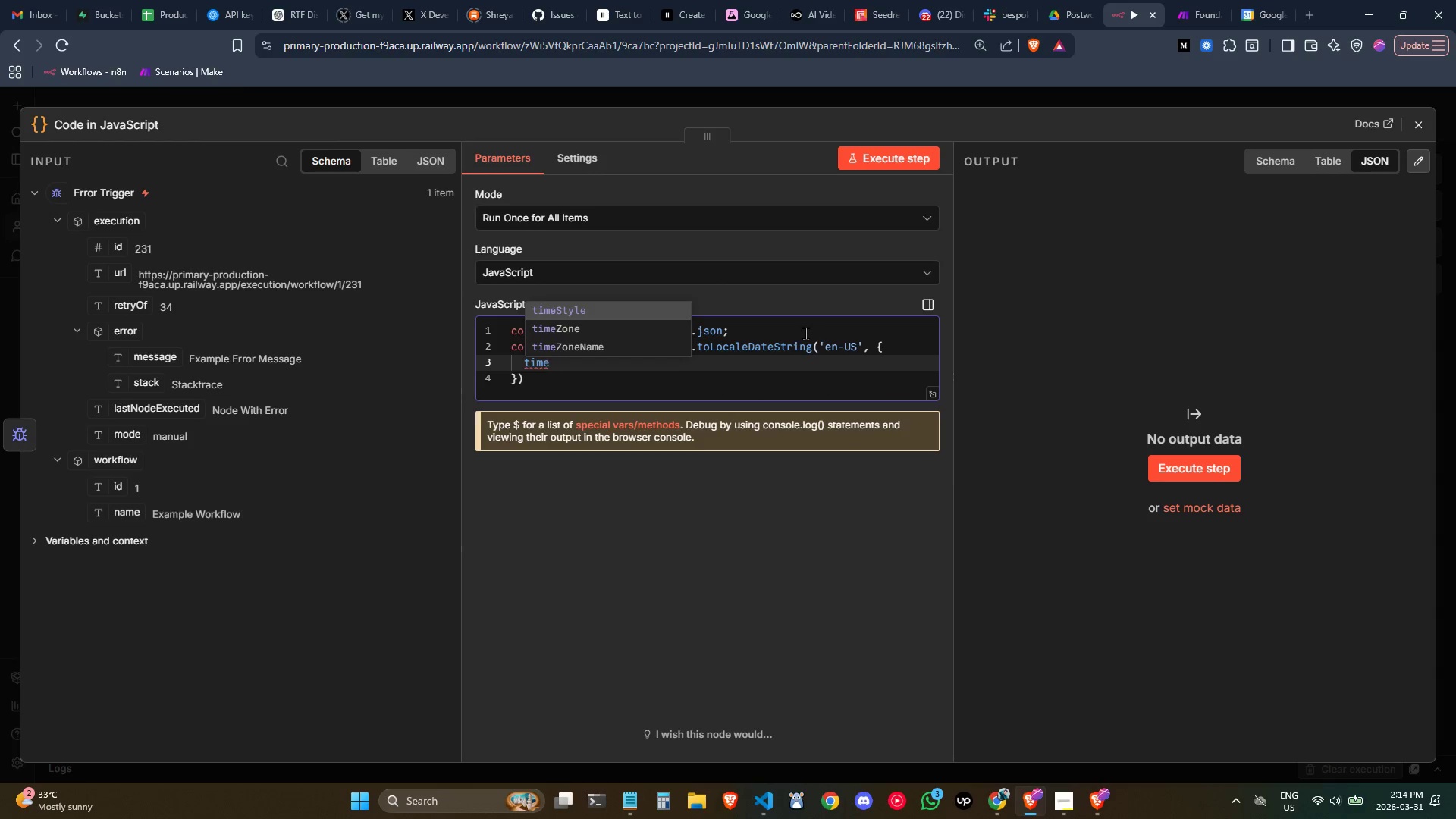 
key(ArrowDown)
 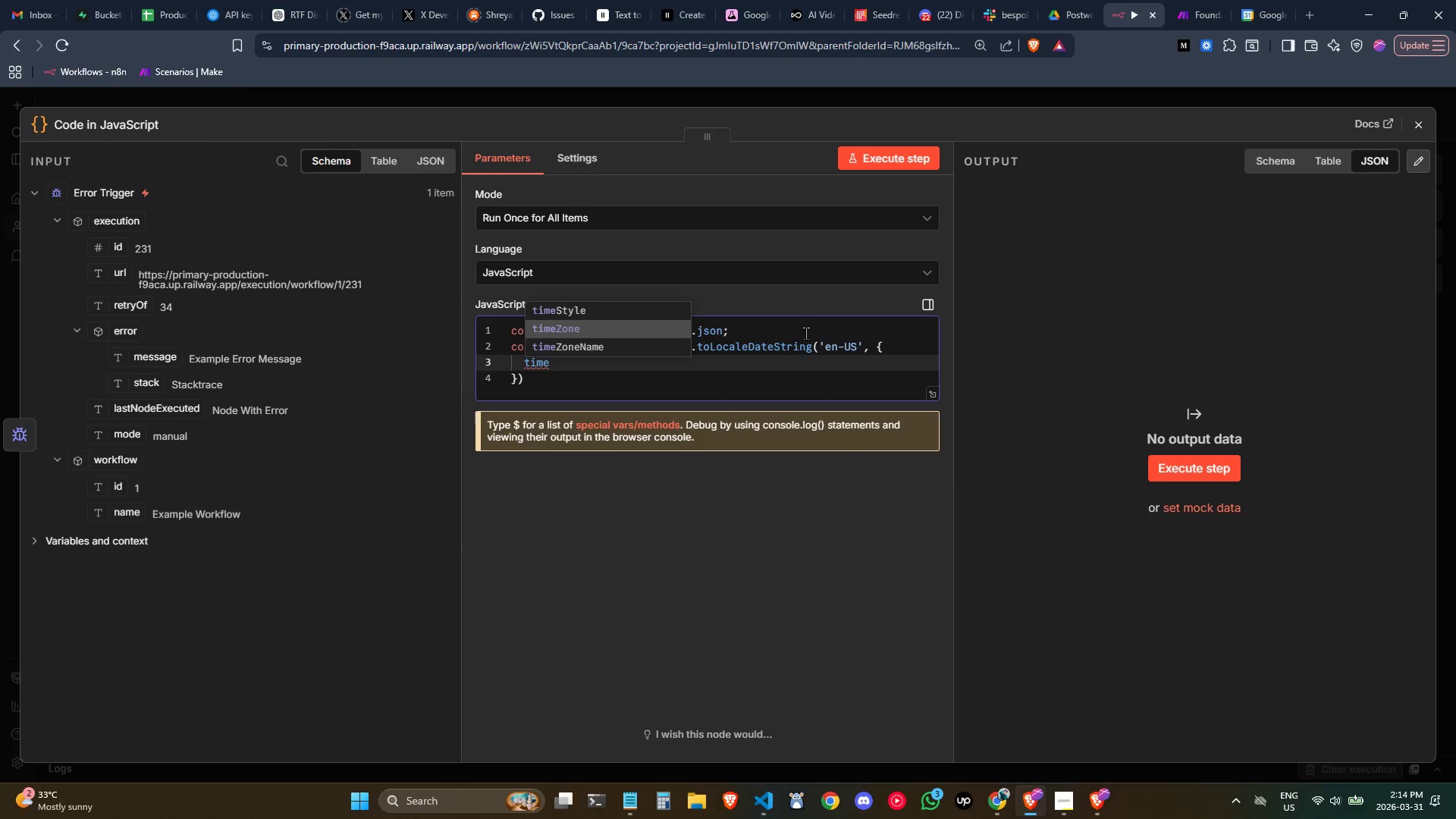 
key(Enter)
 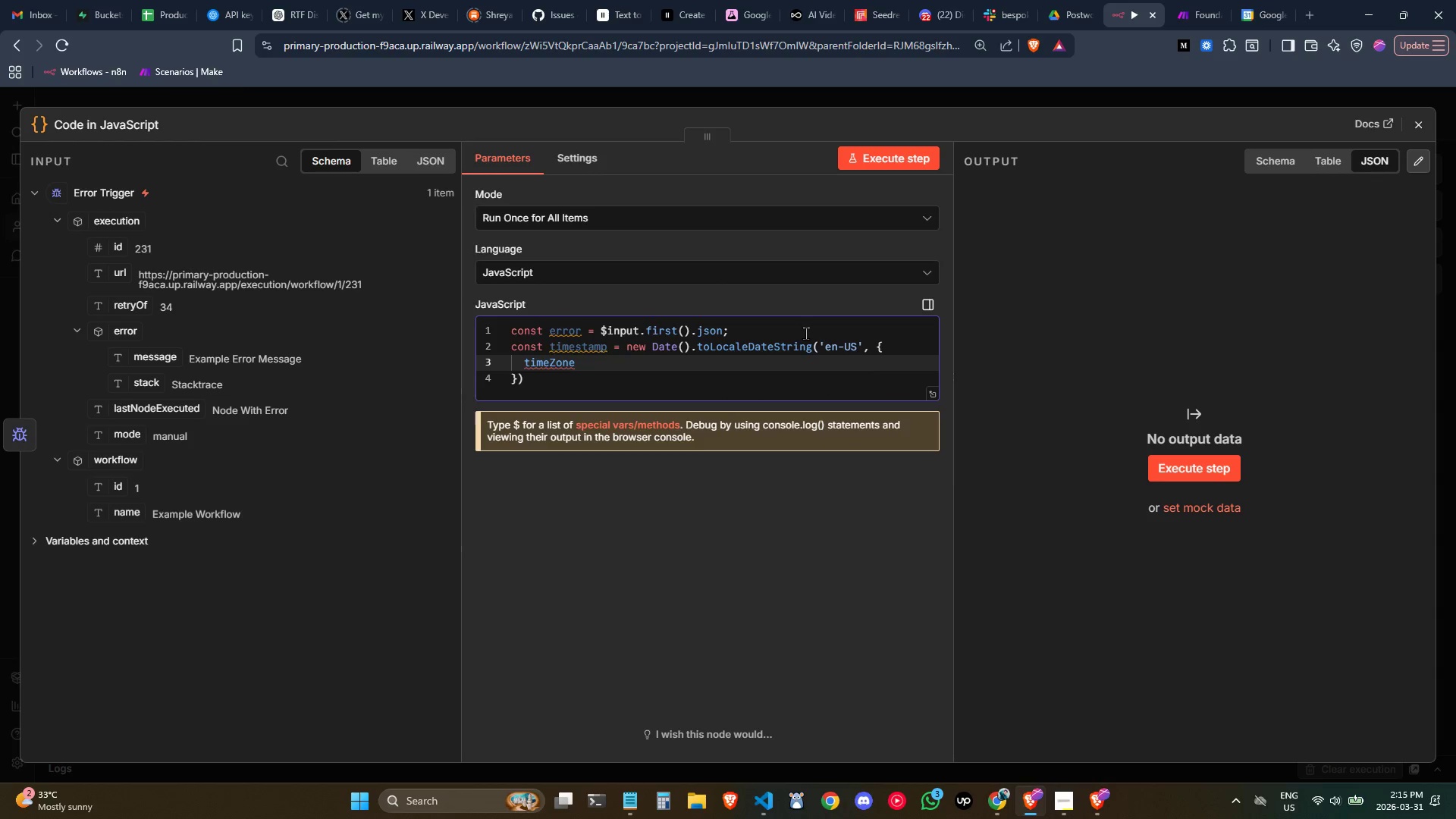 
type(: 'Amercia)
 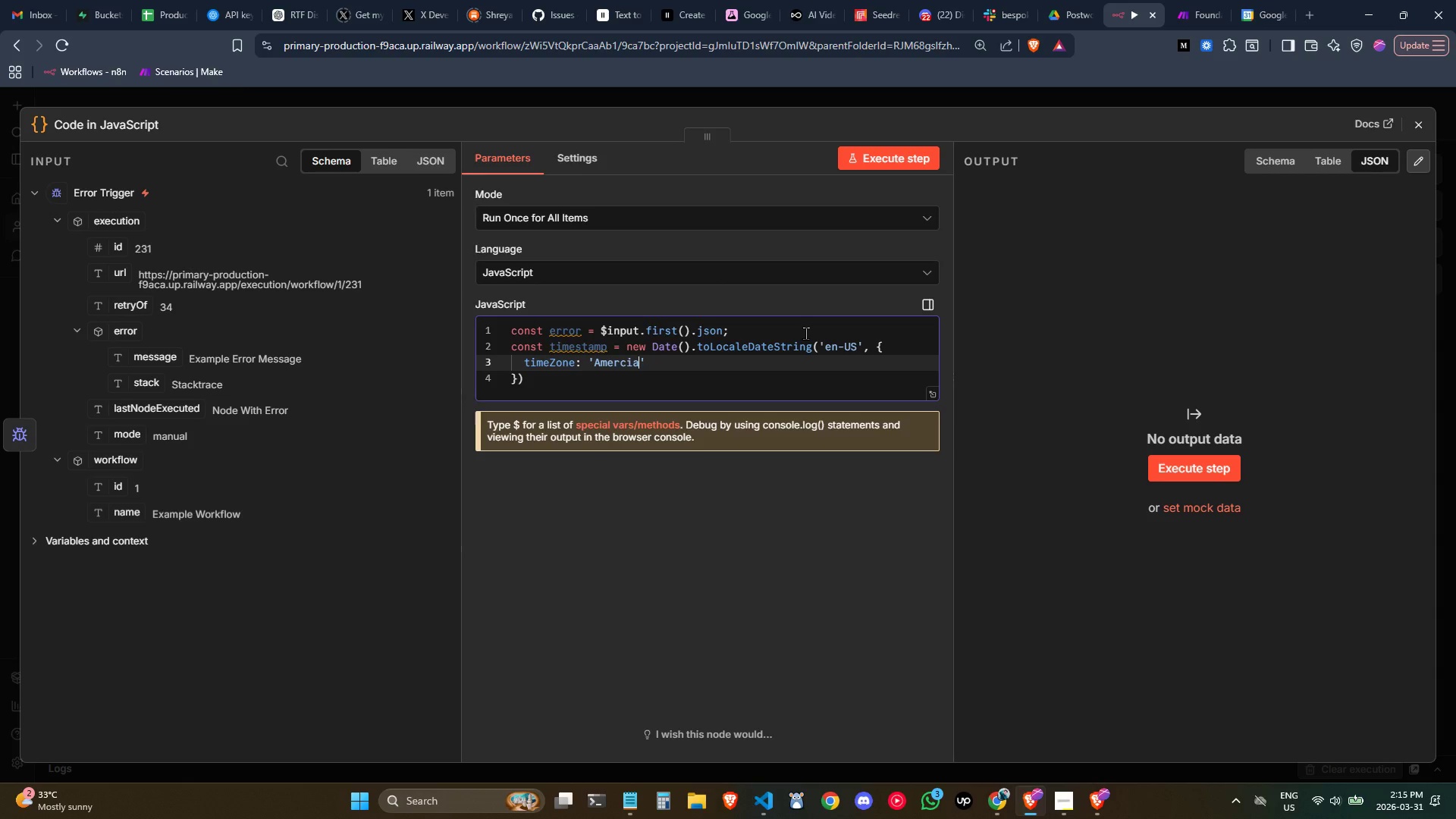 
type(/Chicah)
key(Backspace)
type(go)
 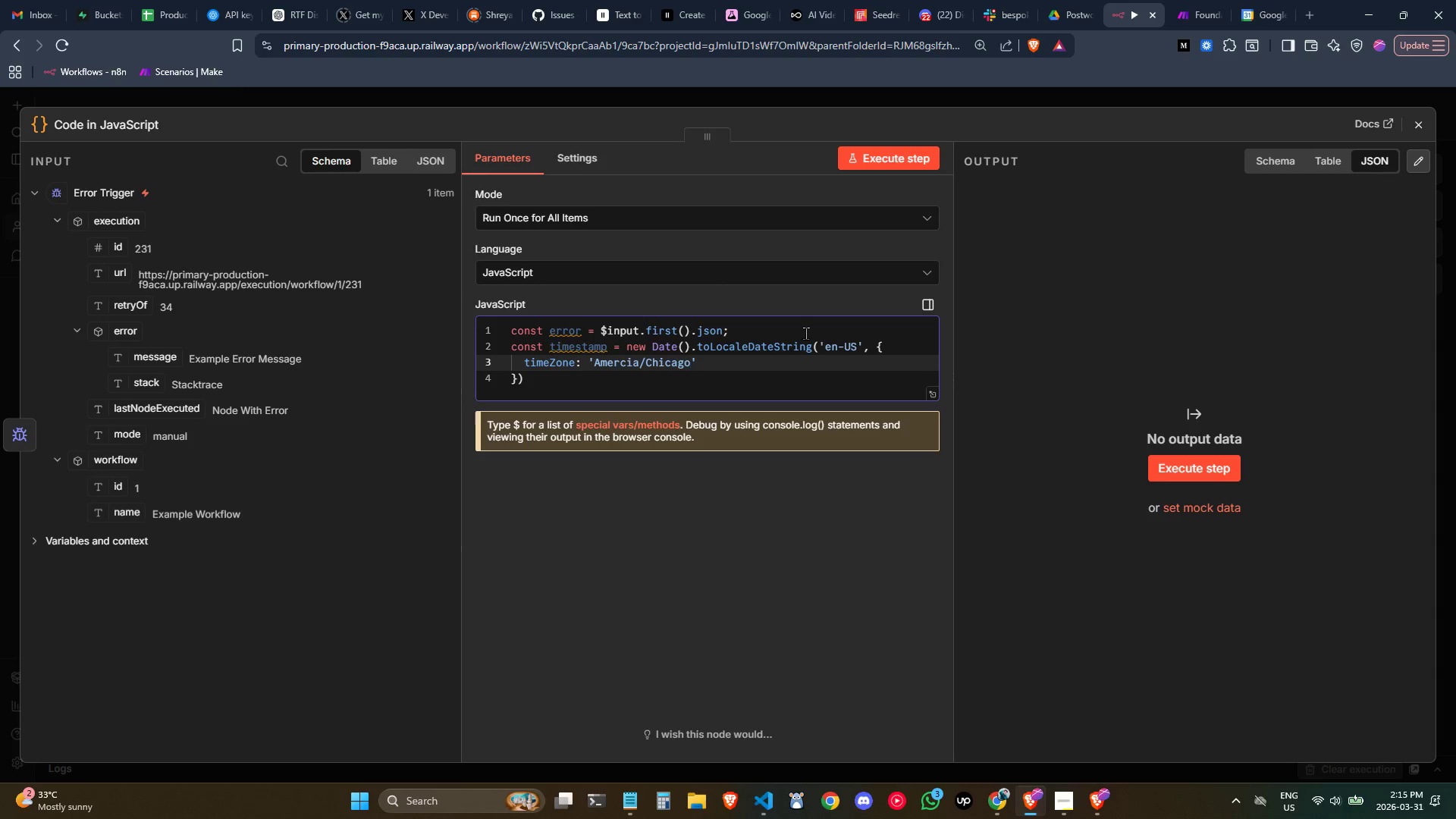 
wait(9.23)
 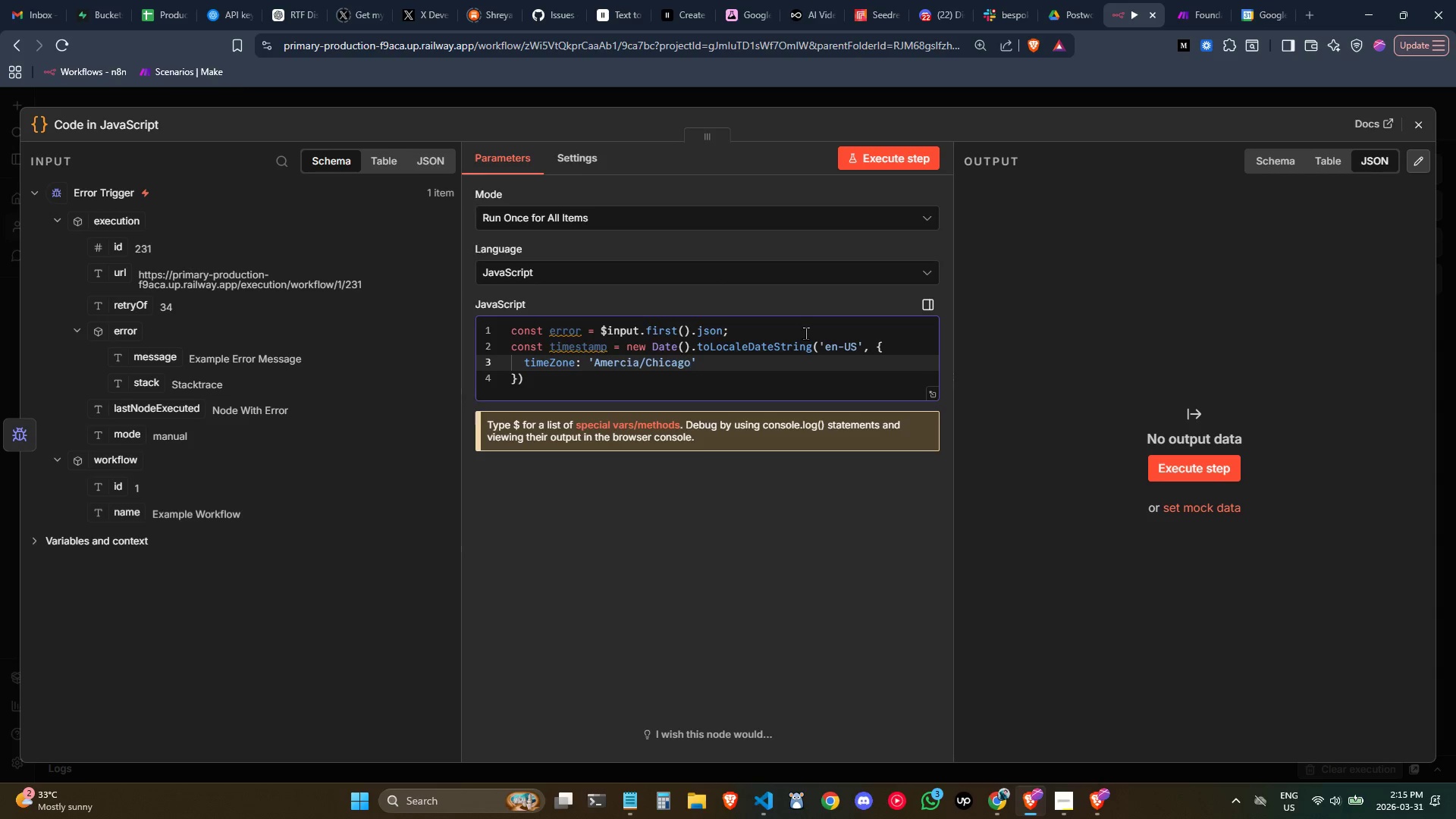 
key(ArrowRight)
 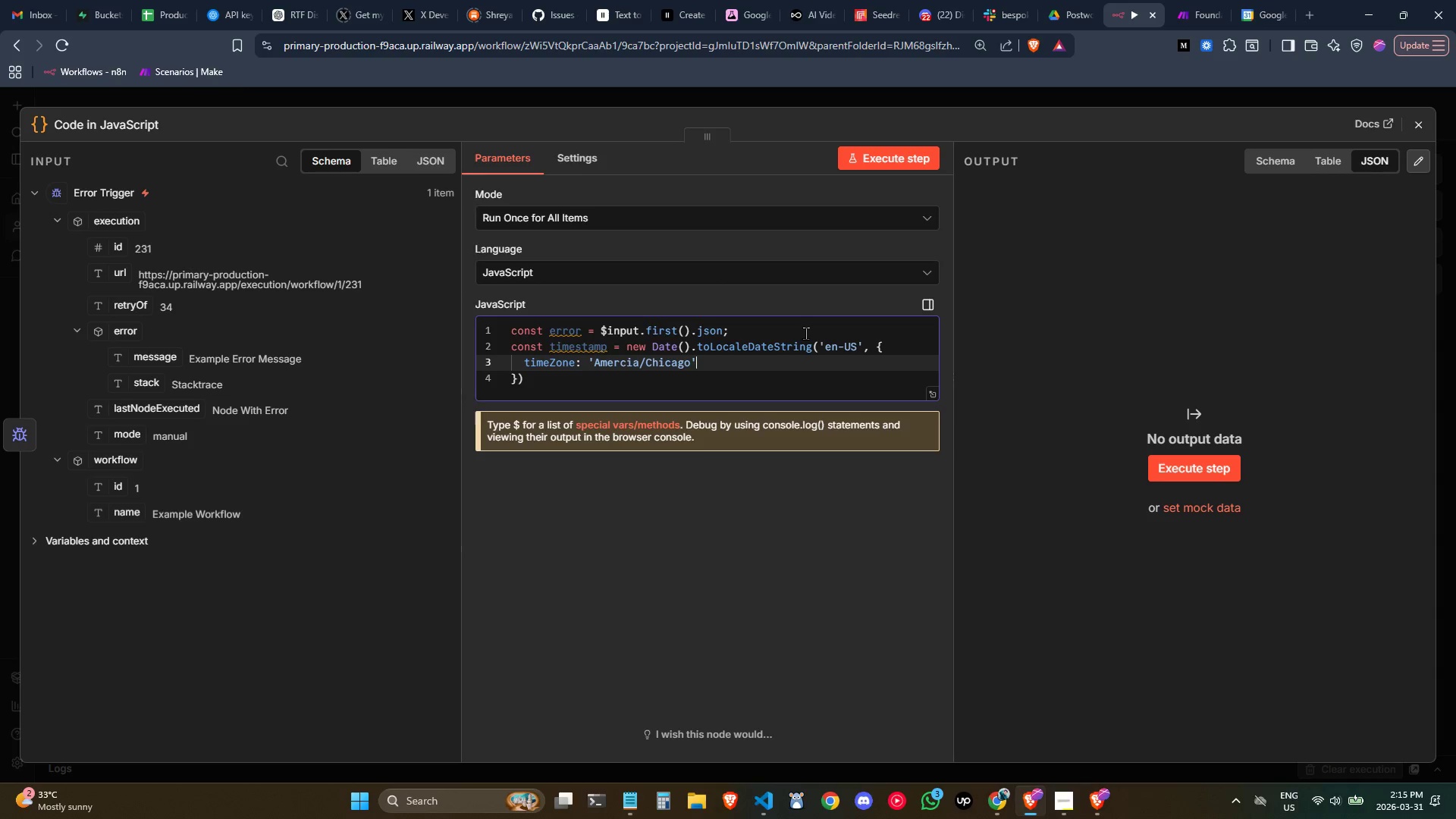 
key(Comma)
 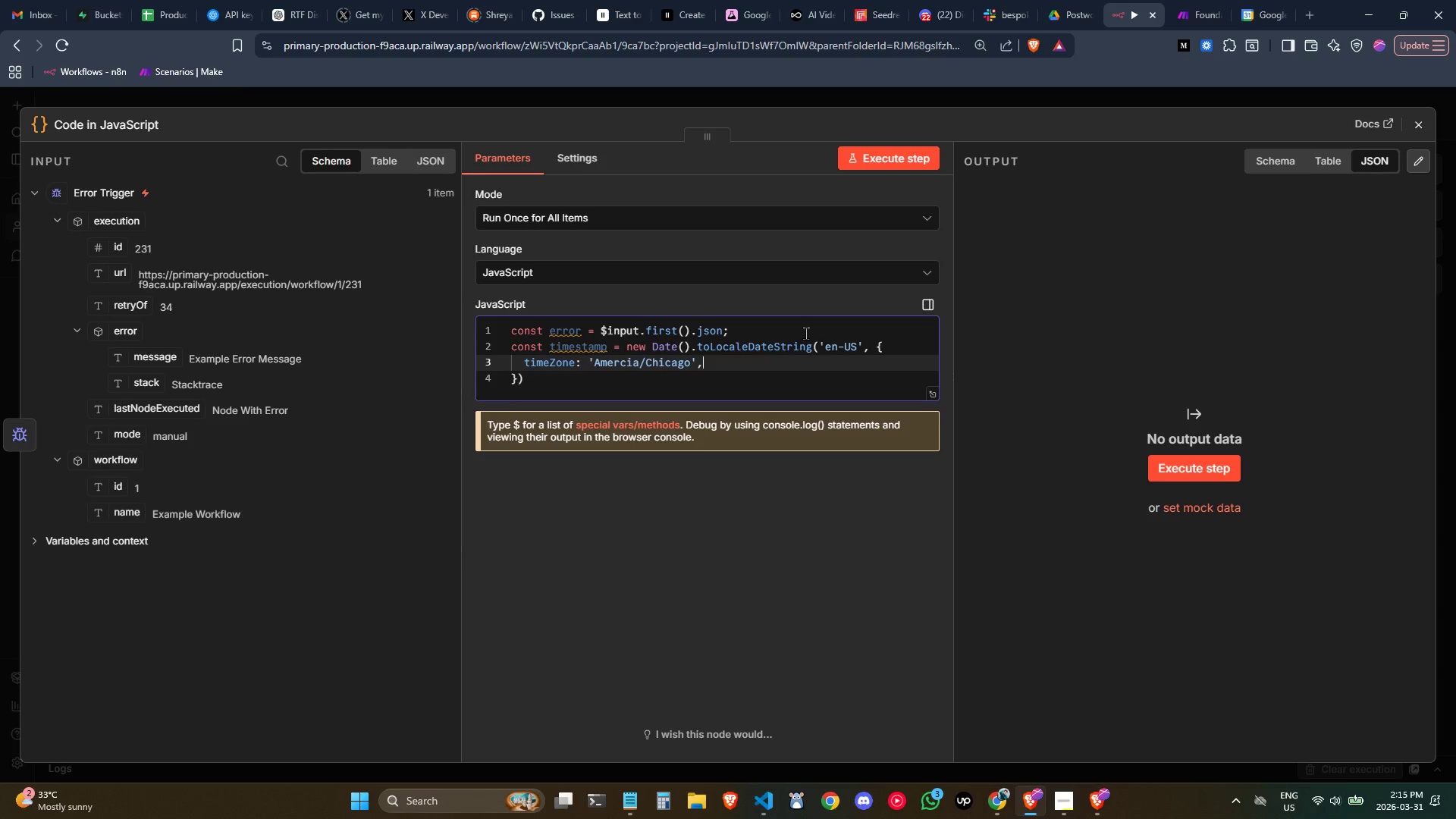 
key(Enter)
 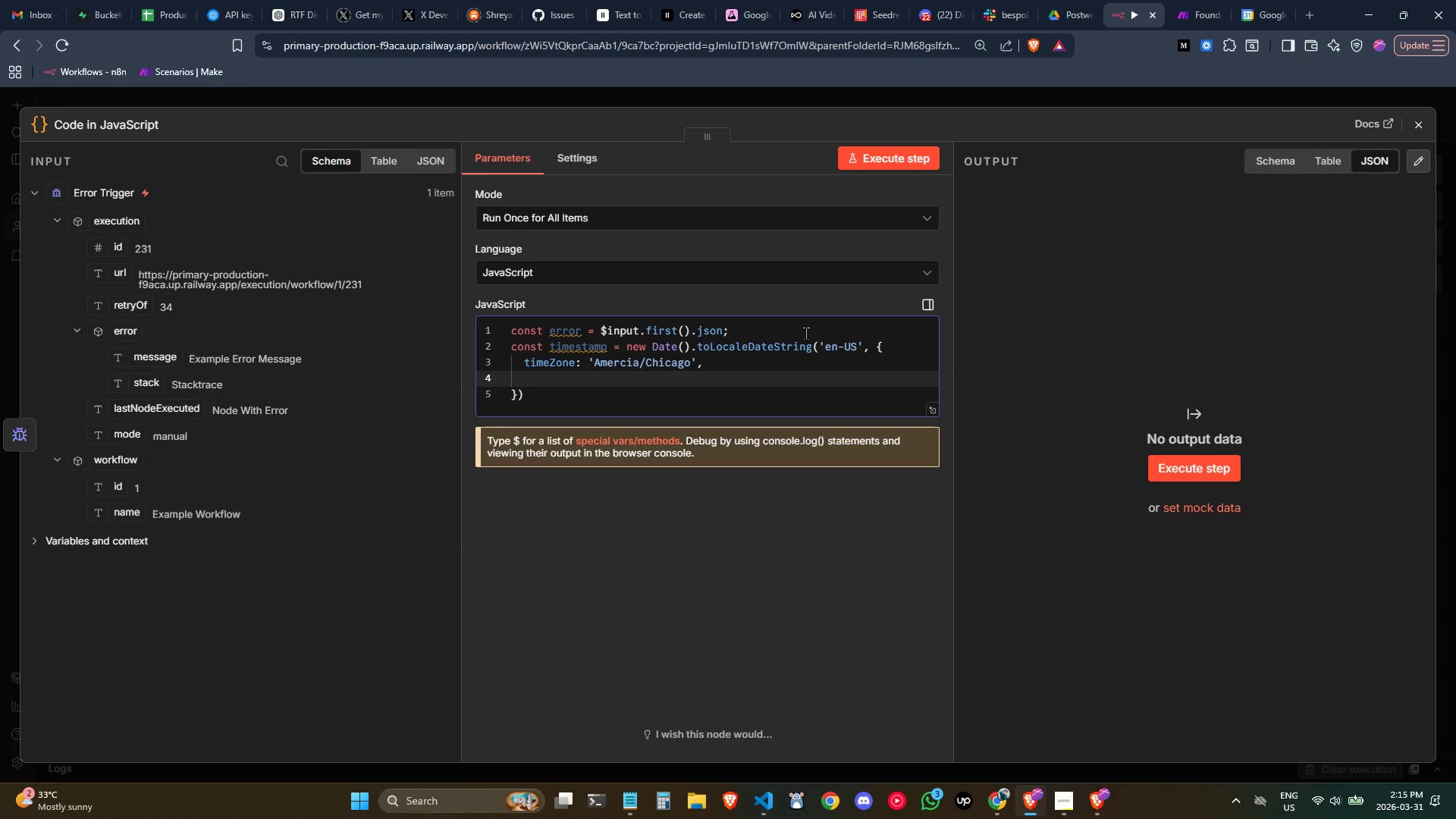 
type(weekday)
 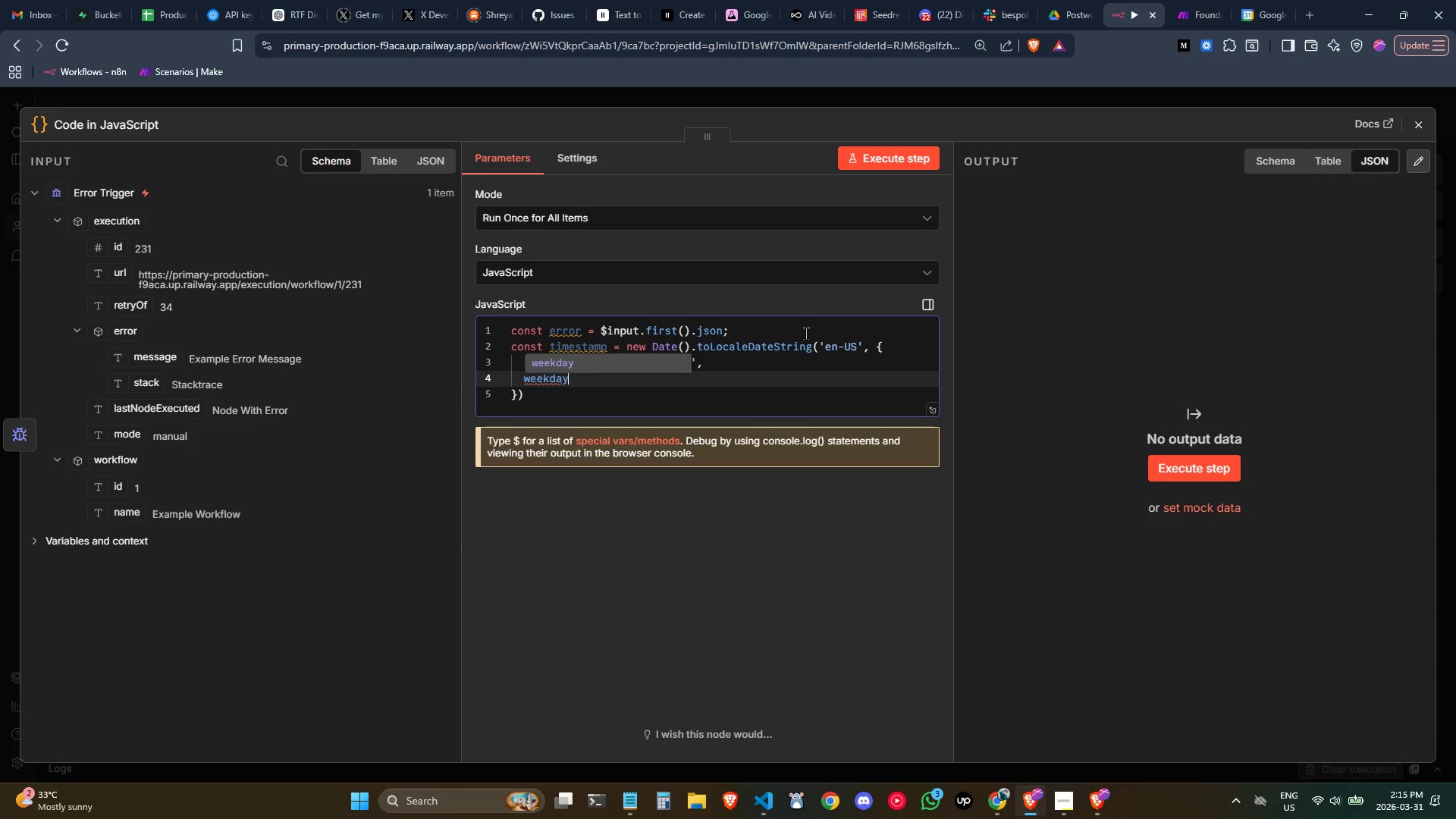 
key(Enter)
 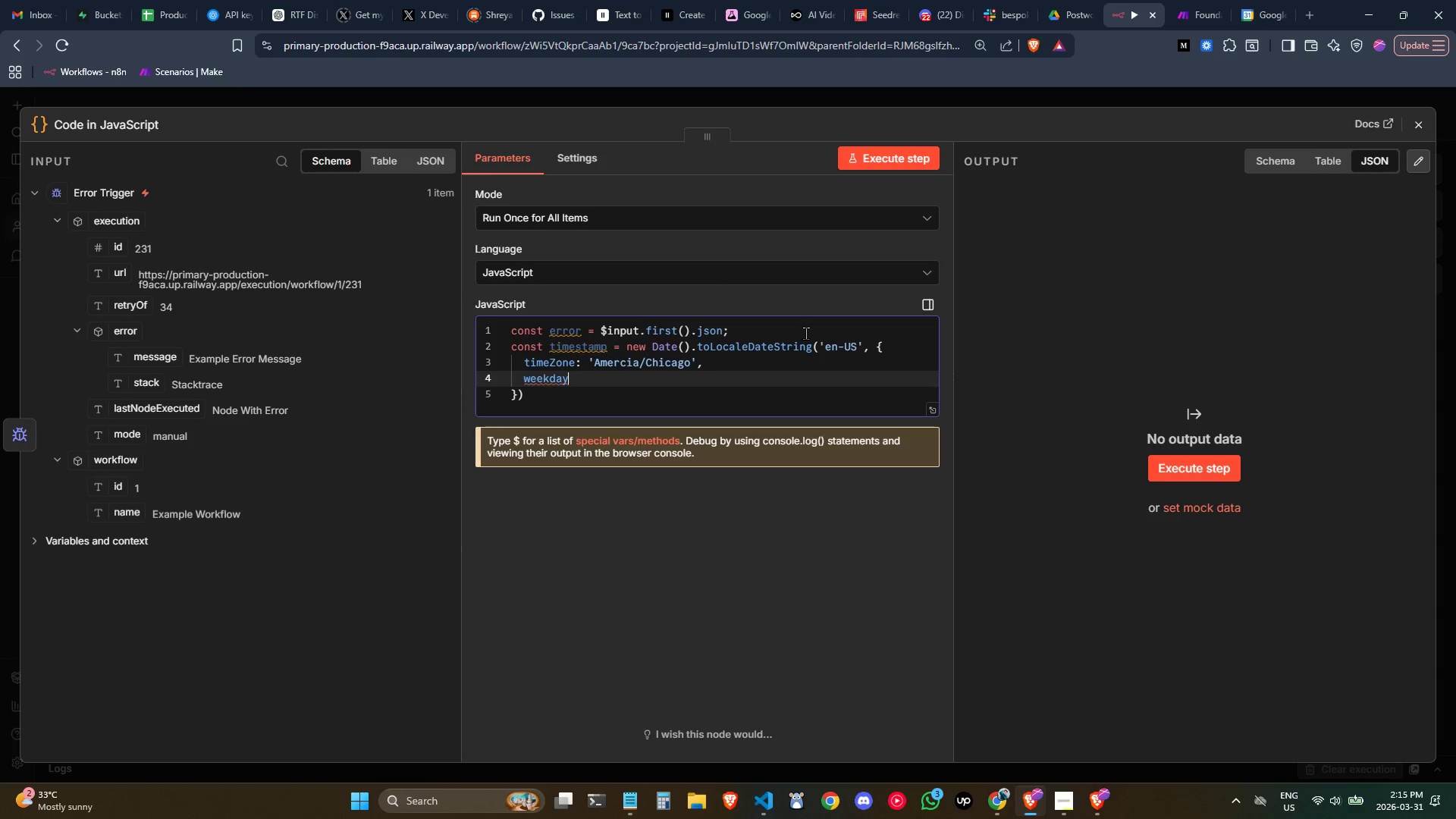 
type(: 'long)
 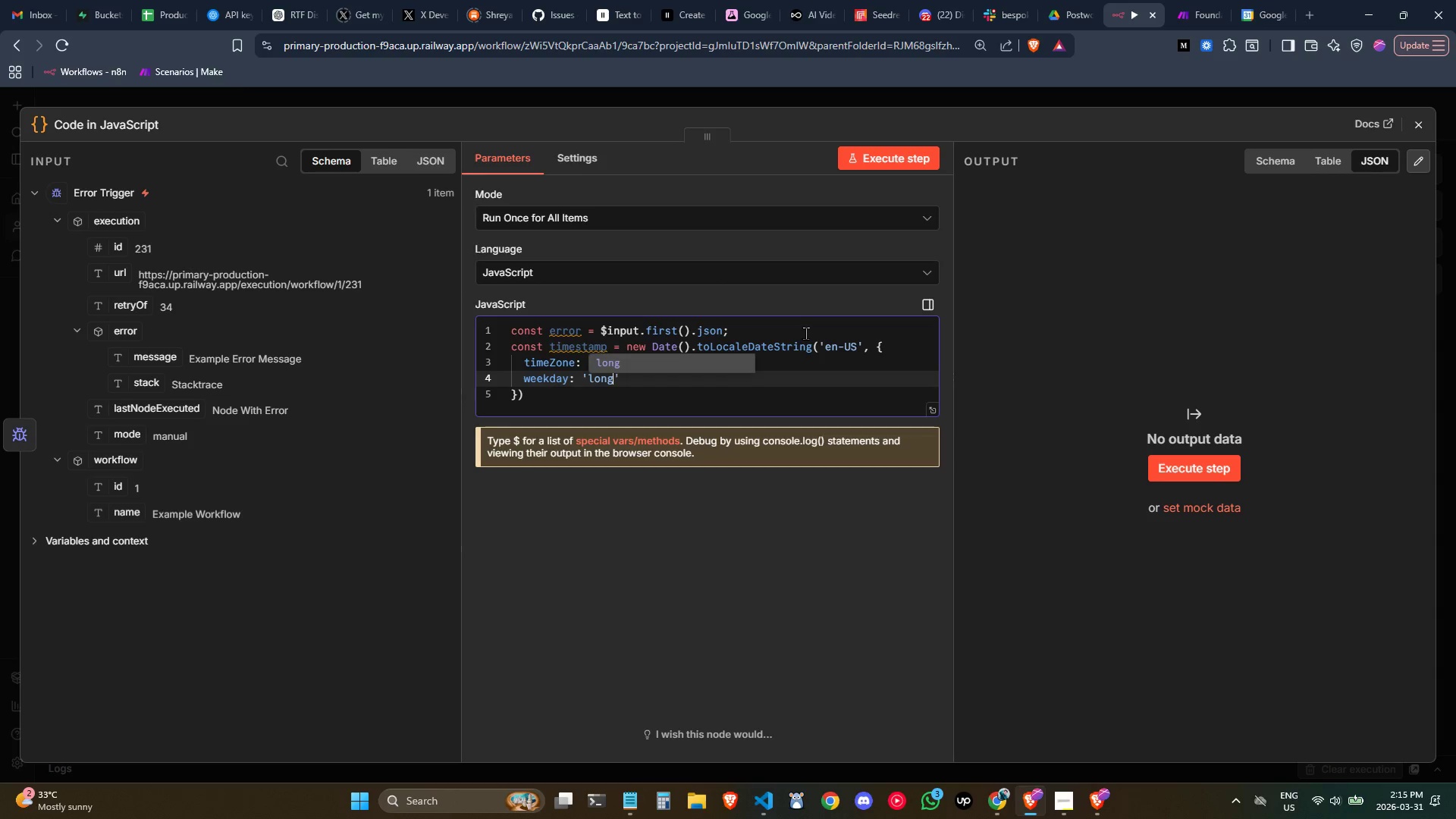 
key(ArrowRight)
 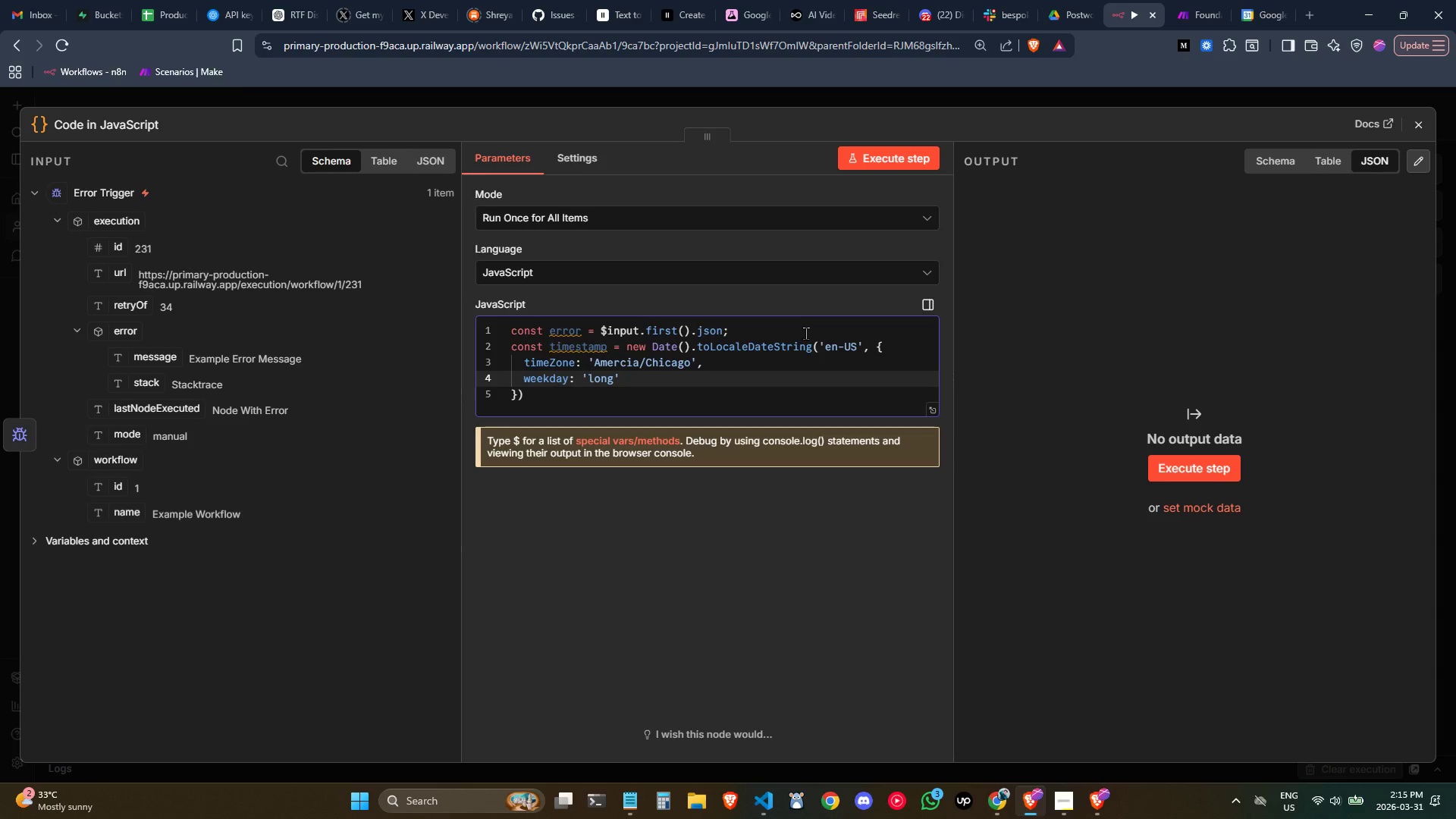 
key(Comma)
 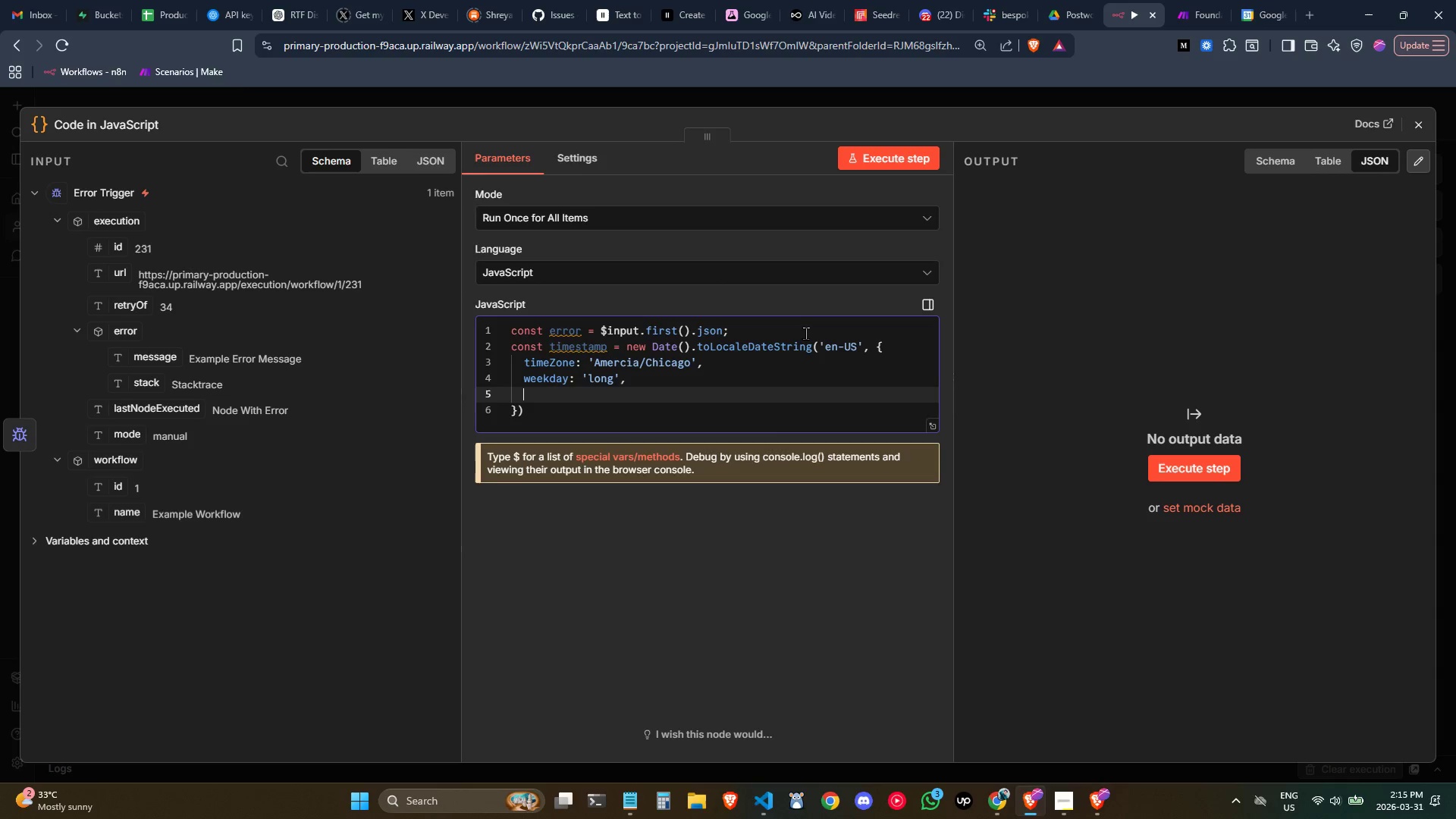 
key(Enter)
 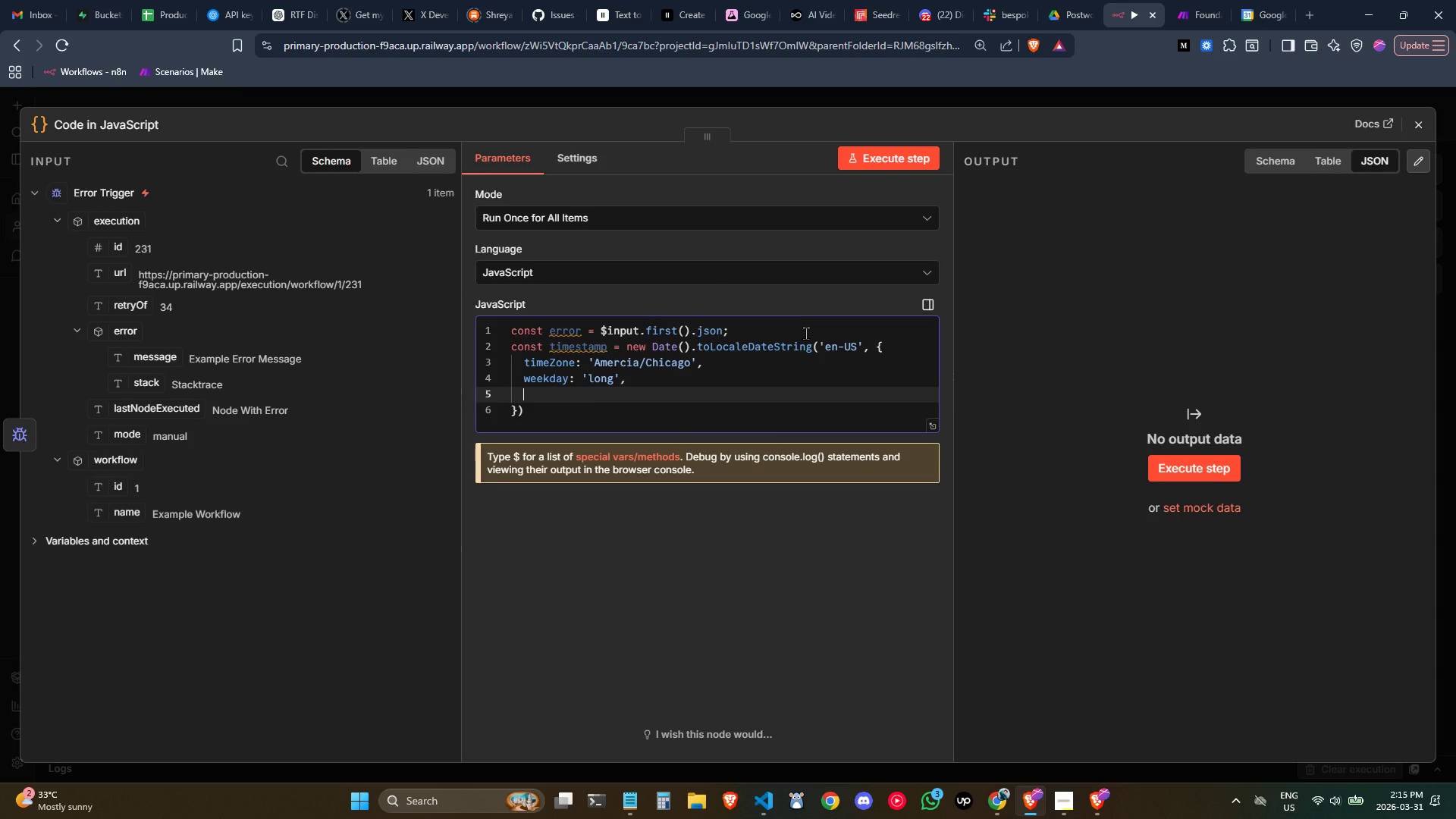 
type(mot)
key(Backspace)
type(nth)
key(Backspace)
key(Backspace)
key(Backspace)
key(Backspace)
key(Backspace)
type(m)
key(Backspace)
type(month: )
 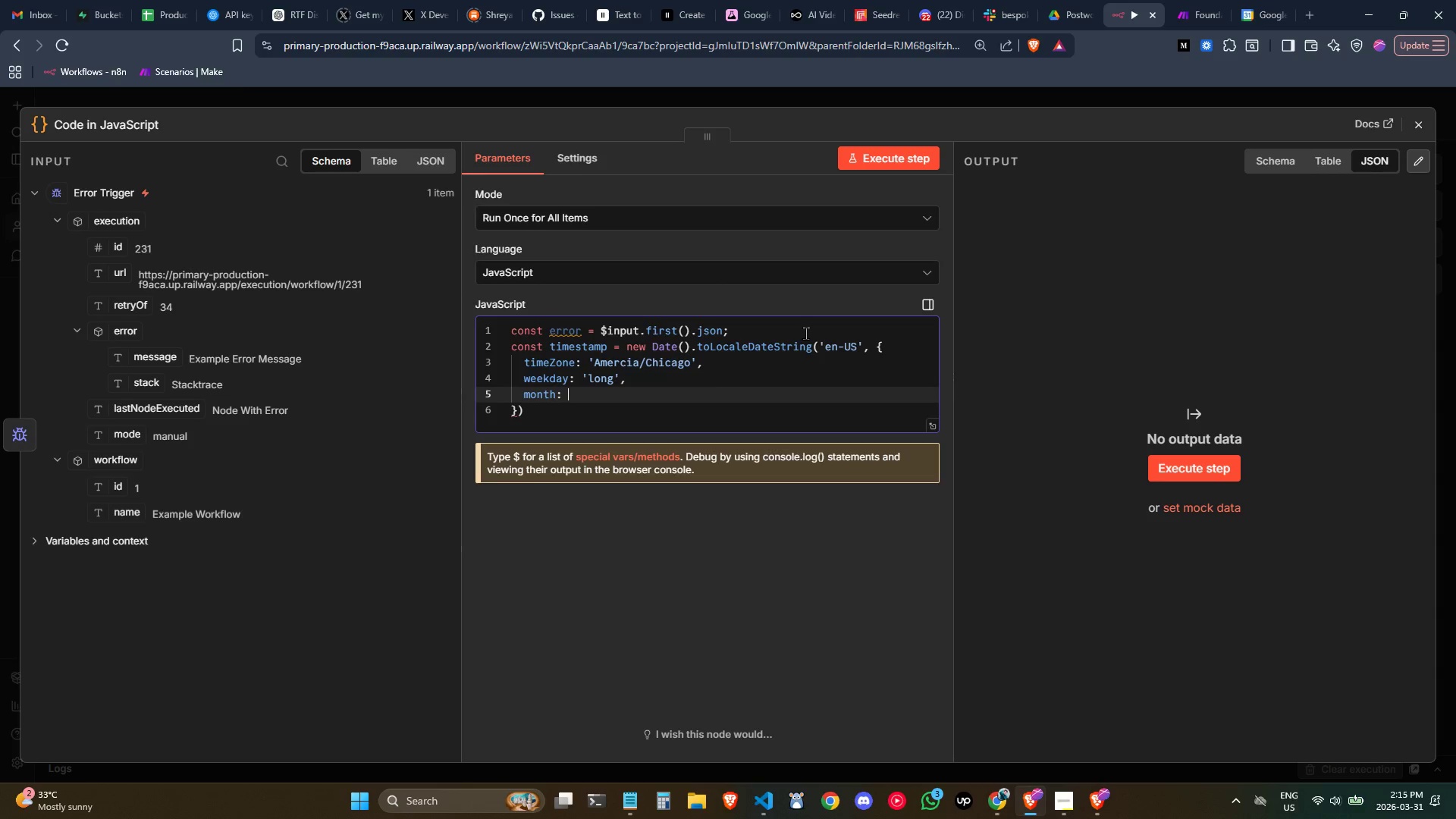 
type('long)
 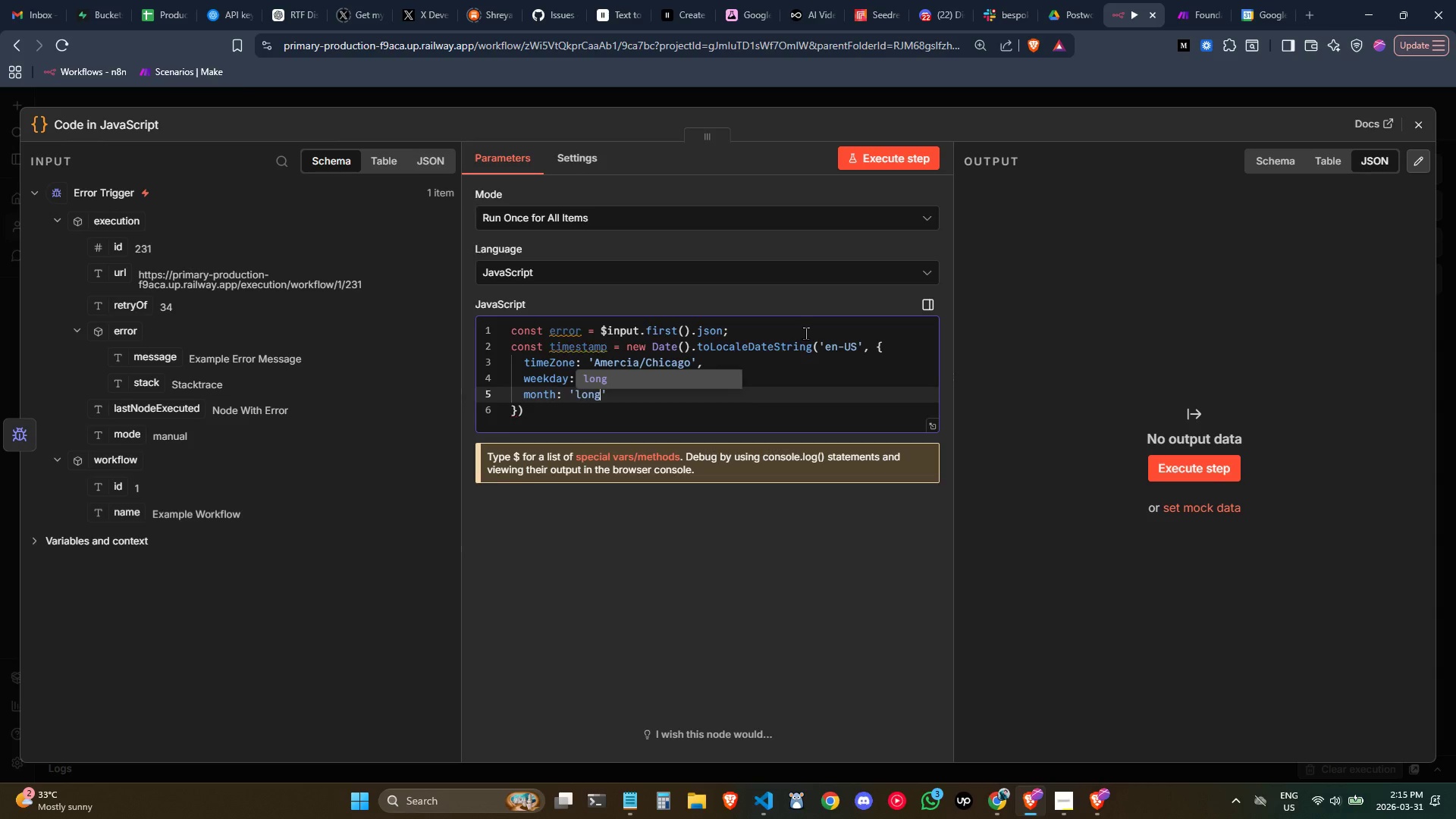 
key(ArrowRight)
 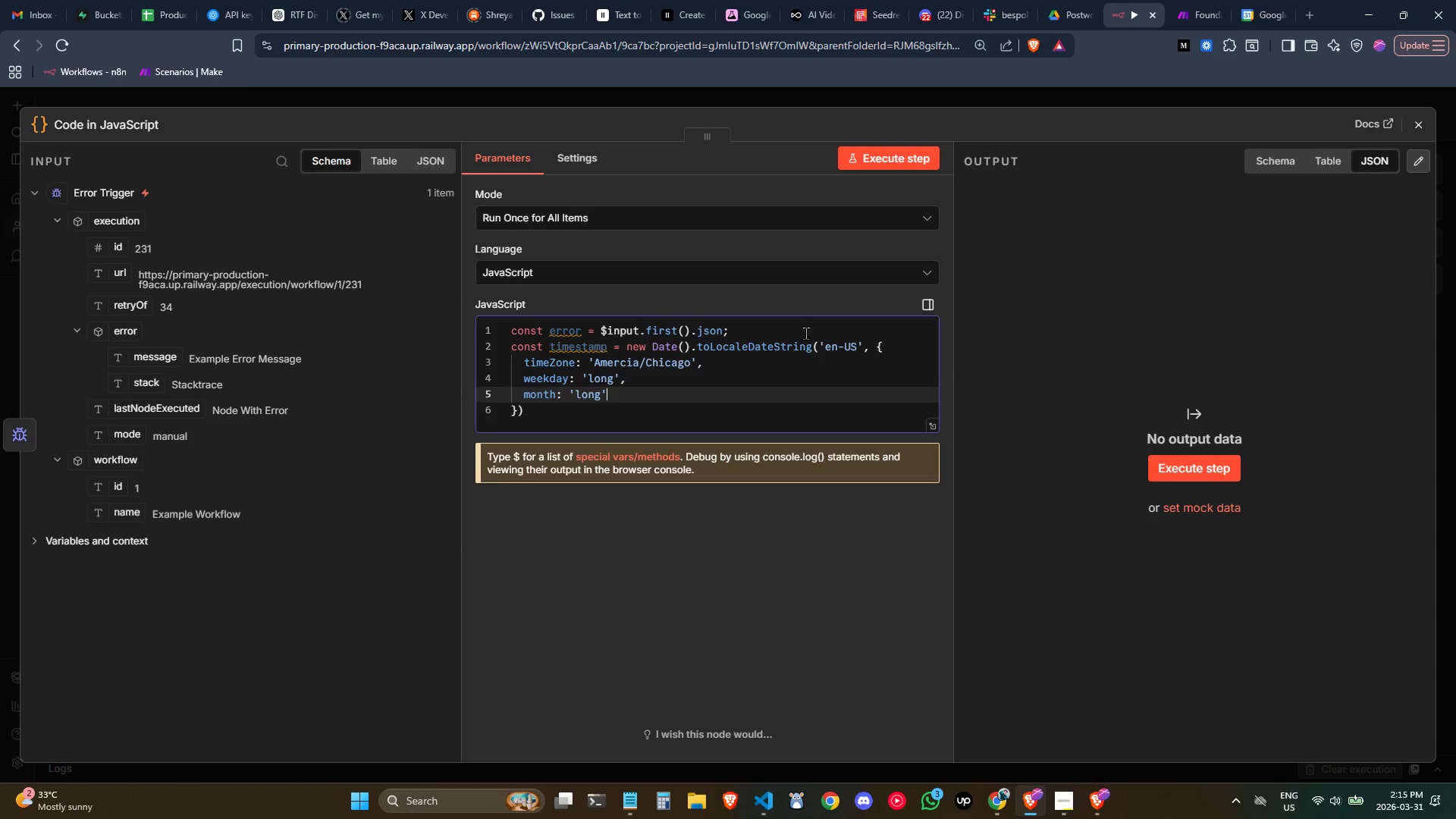 
key(Comma)
 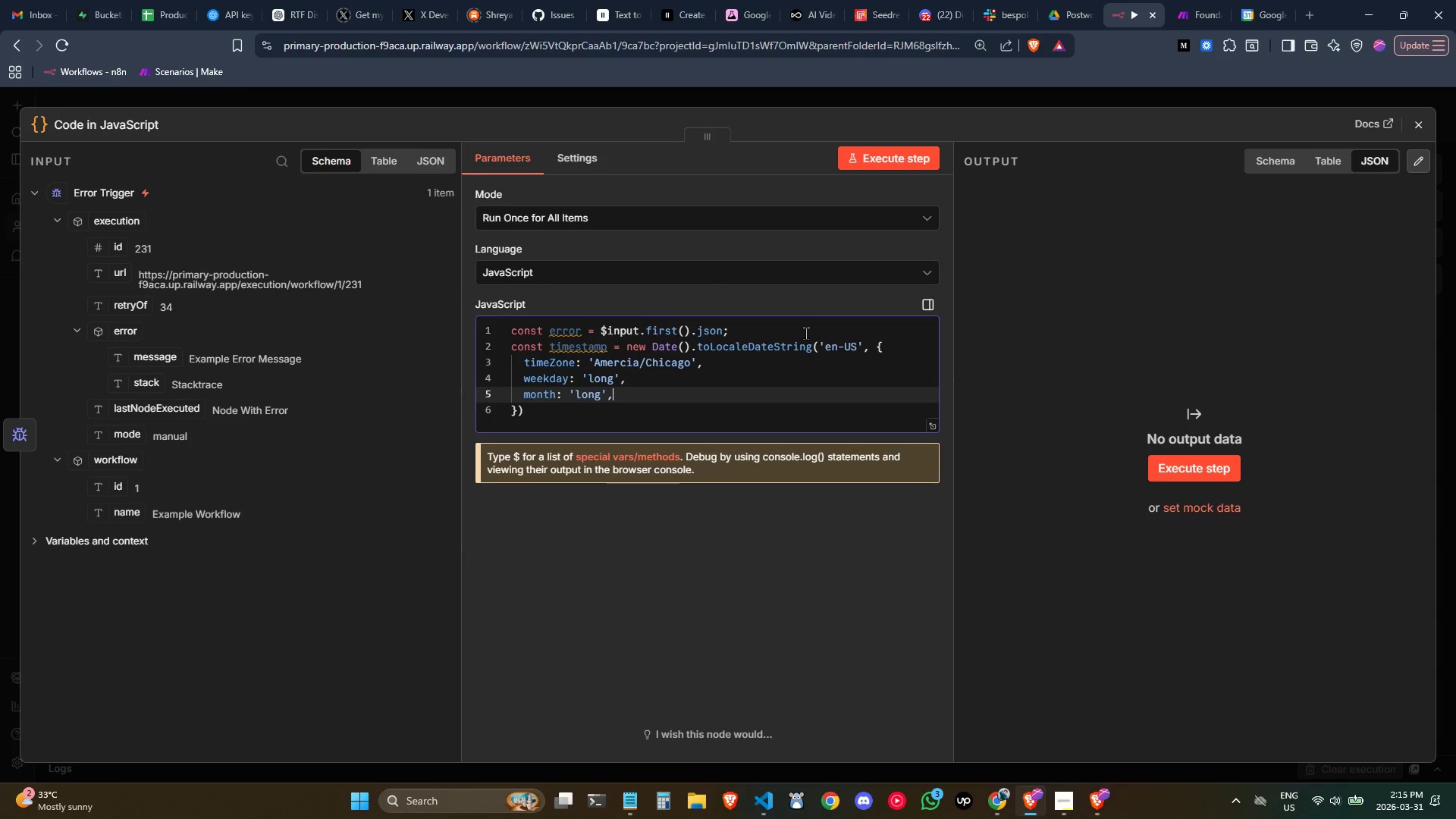 
key(Enter)
 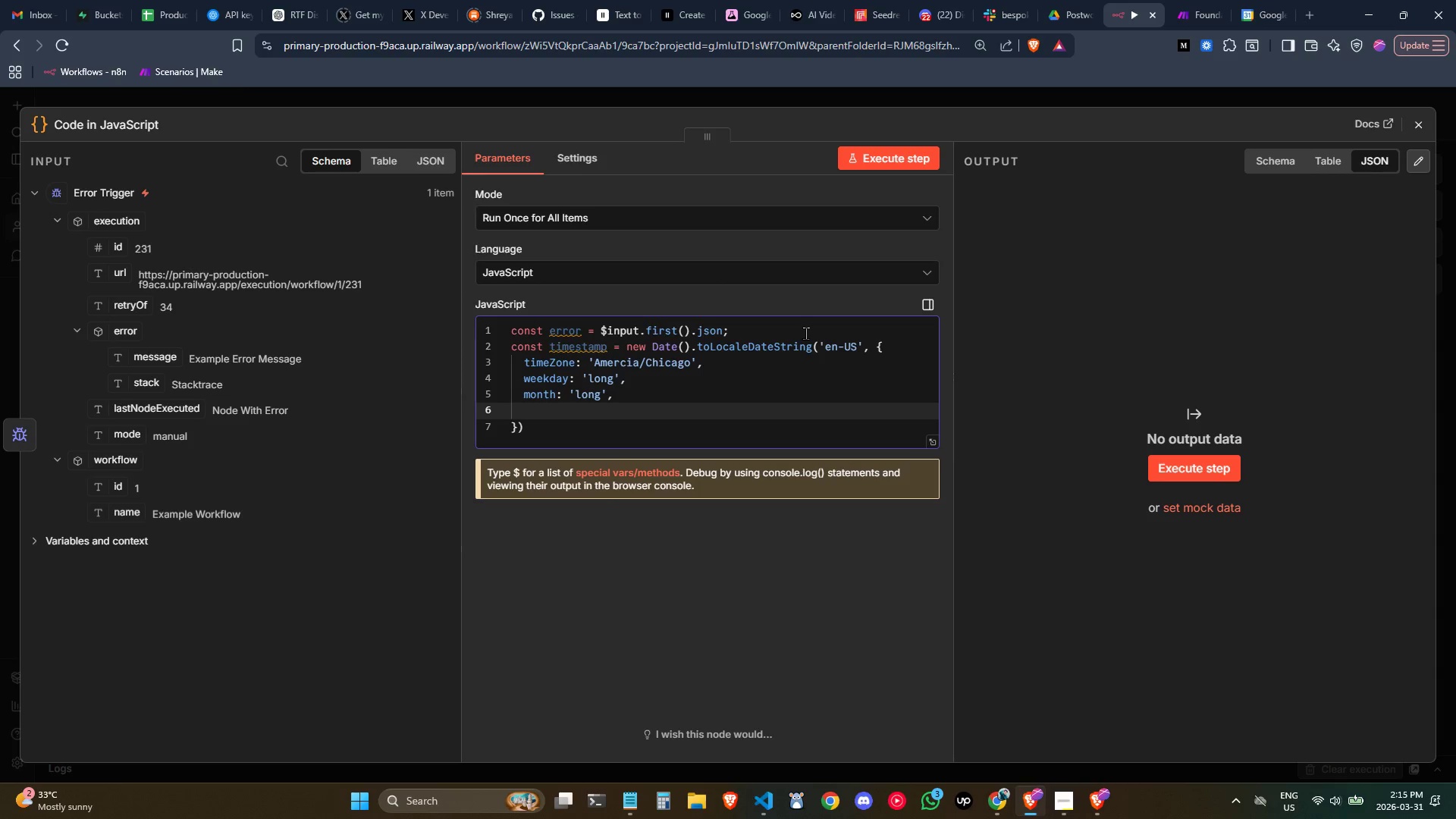 
type(day: 'nem)
key(Backspace)
key(Backspace)
type(umer)
 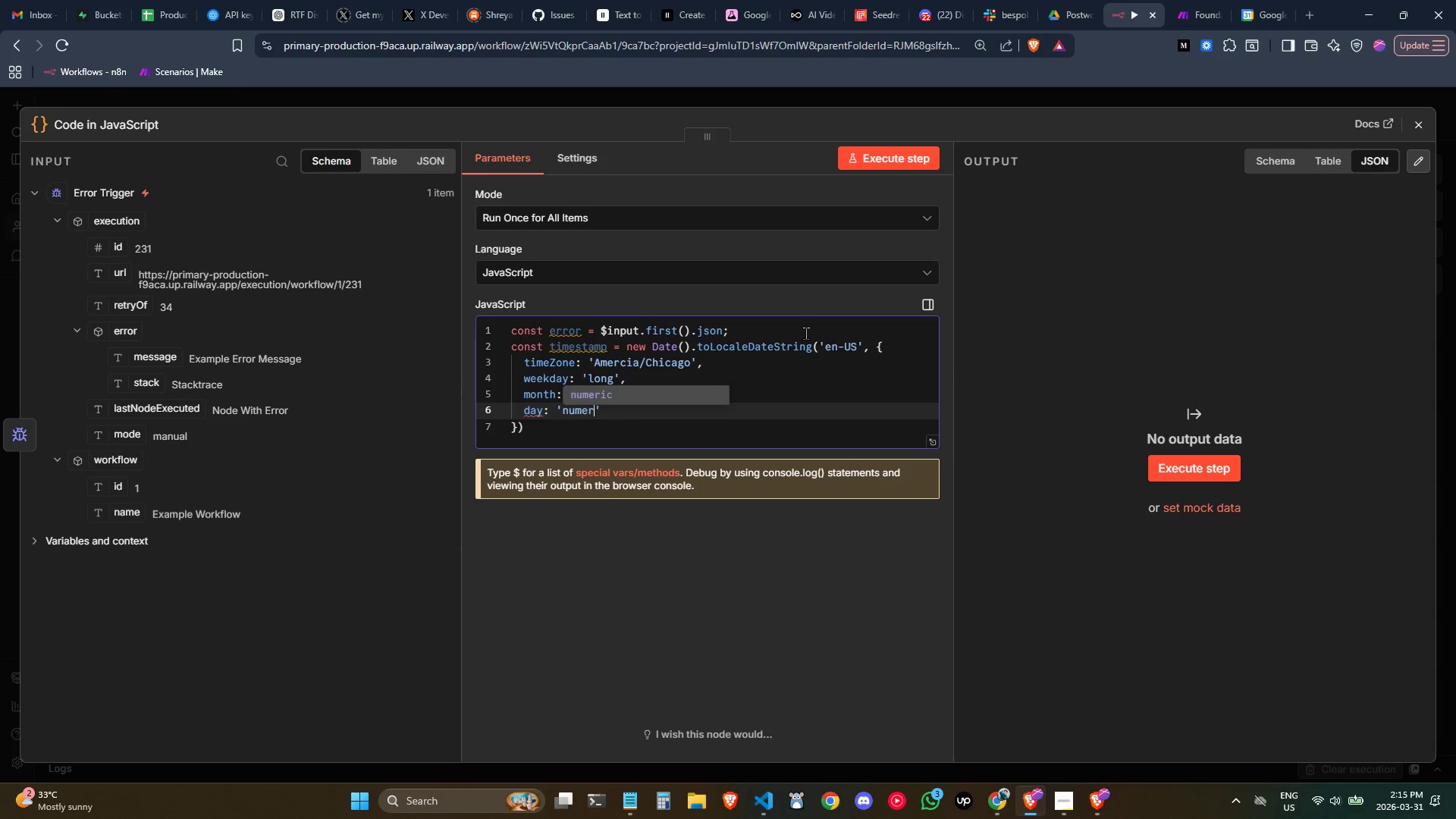 
 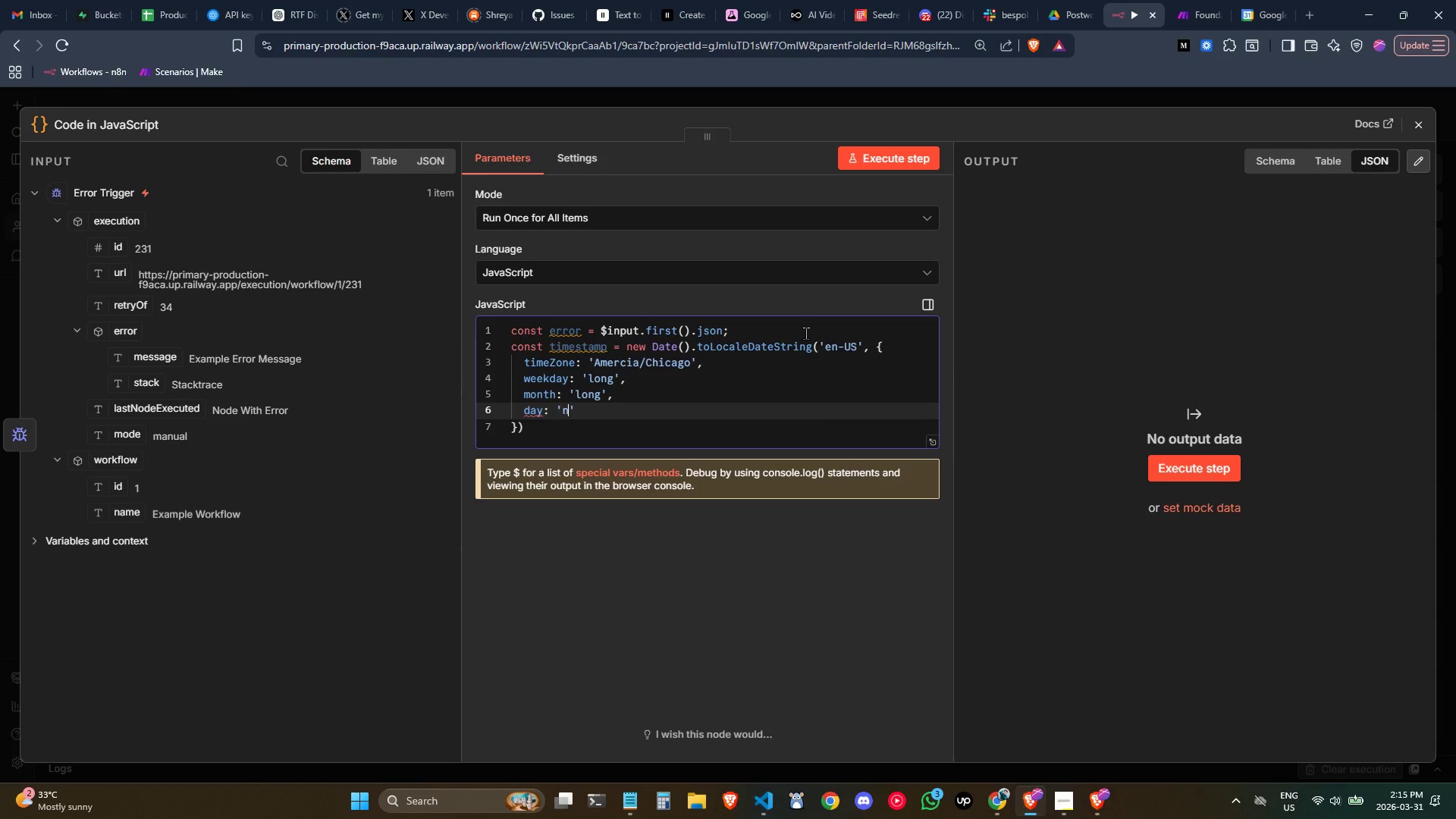 
key(Enter)
 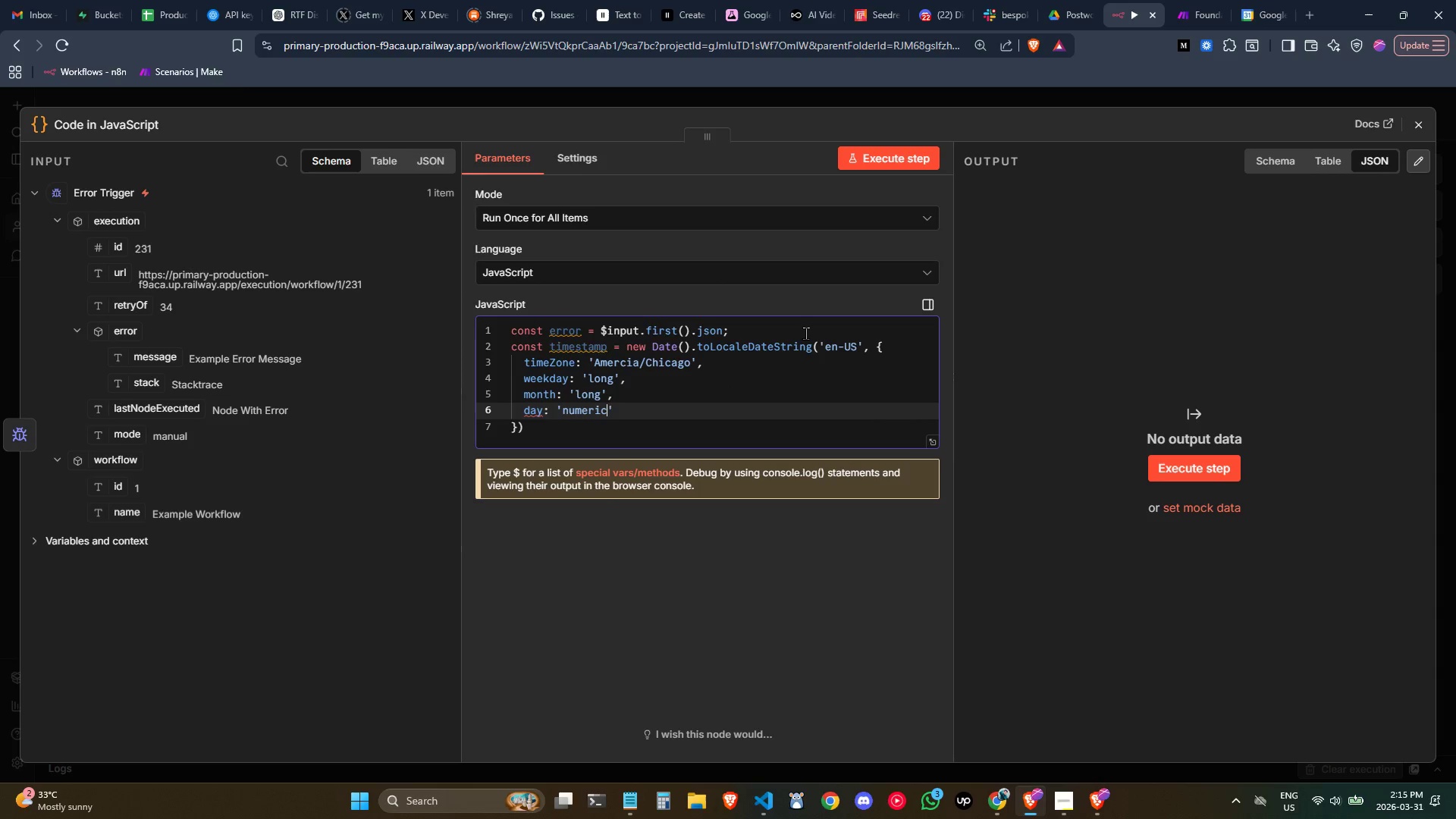 
key(ArrowRight)
 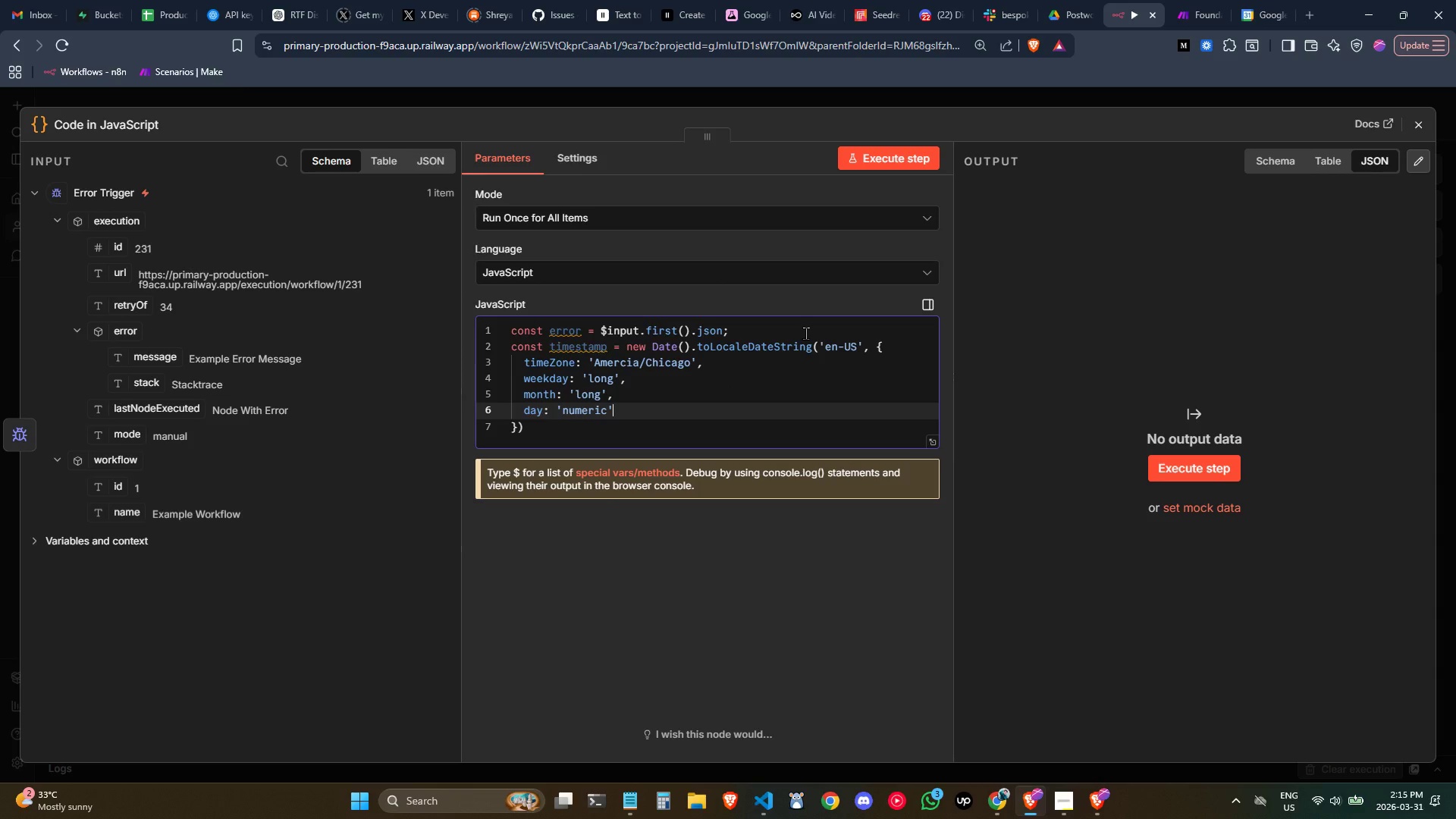 
key(Comma)
 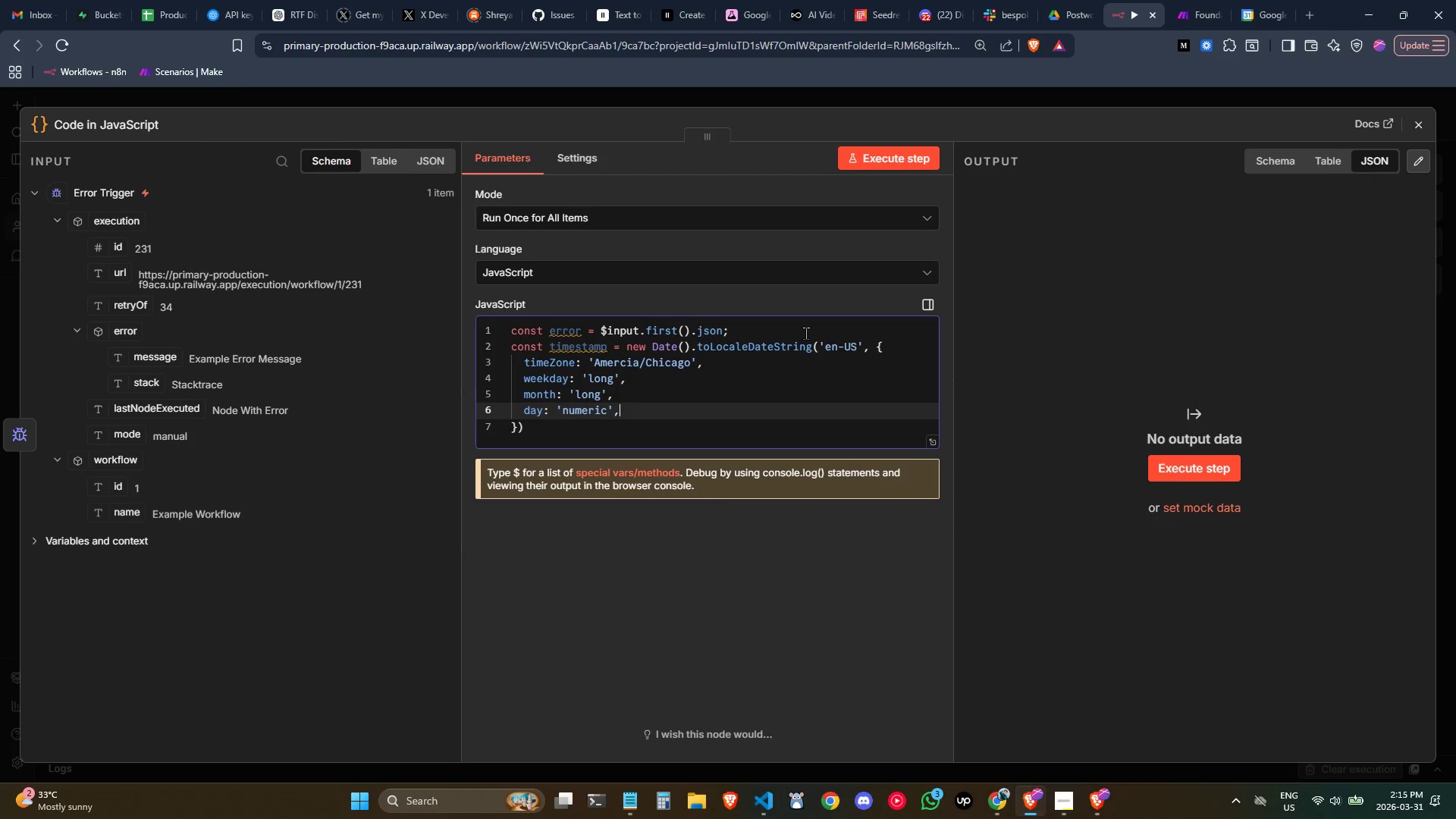 
key(Enter)
 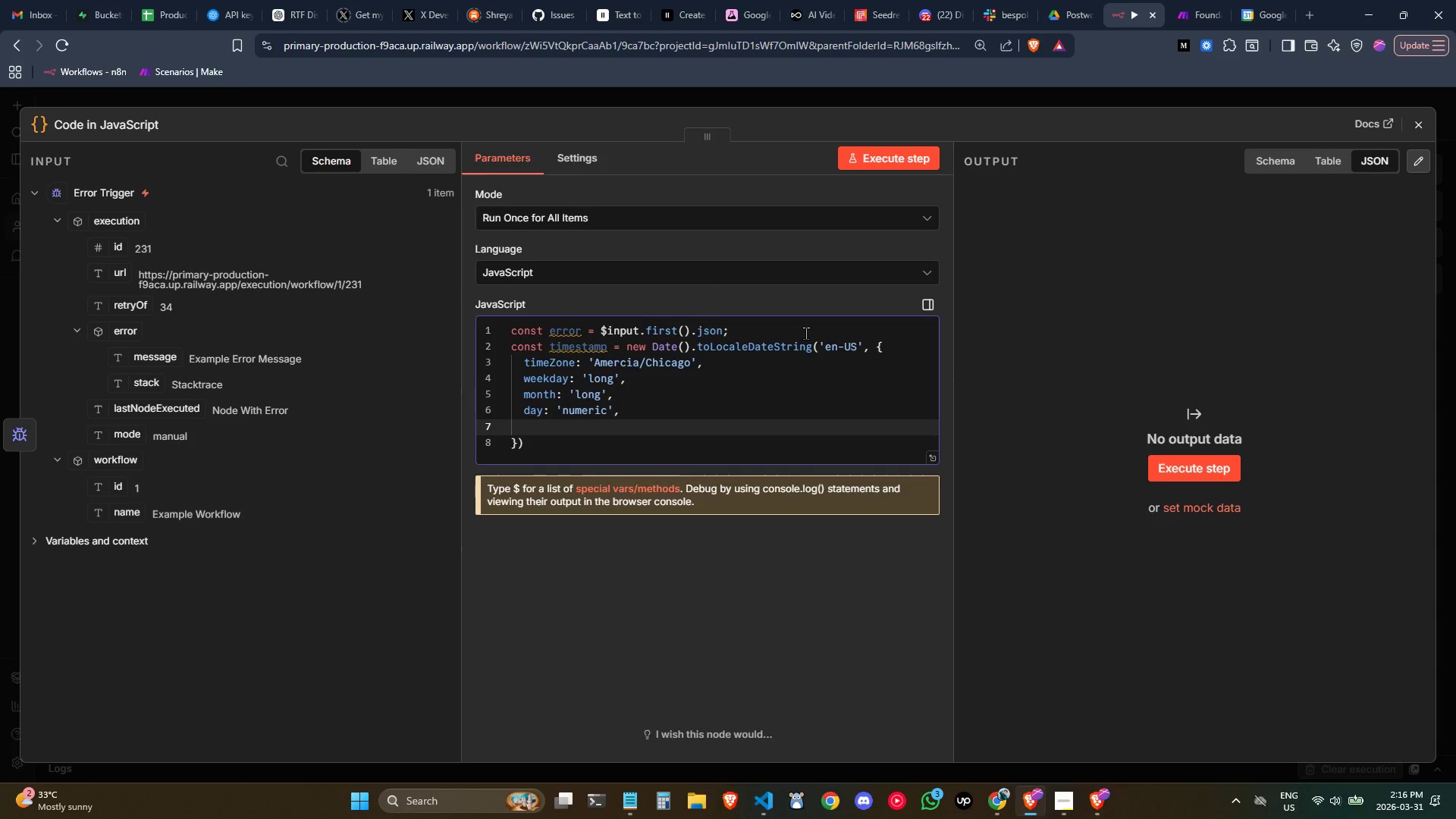 
type(hours)
key(Backspace)
type(: '2)
 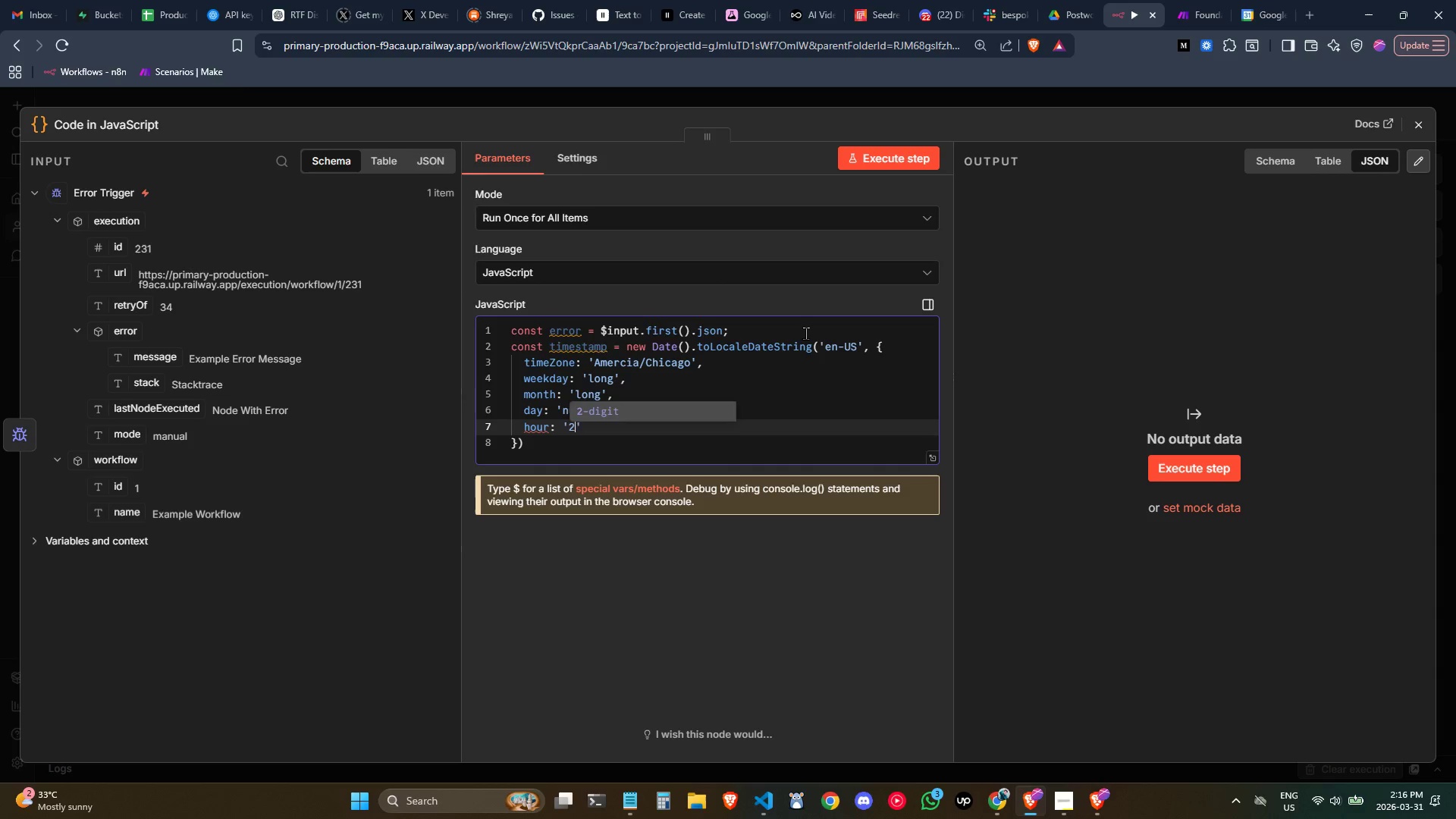 
key(Enter)
 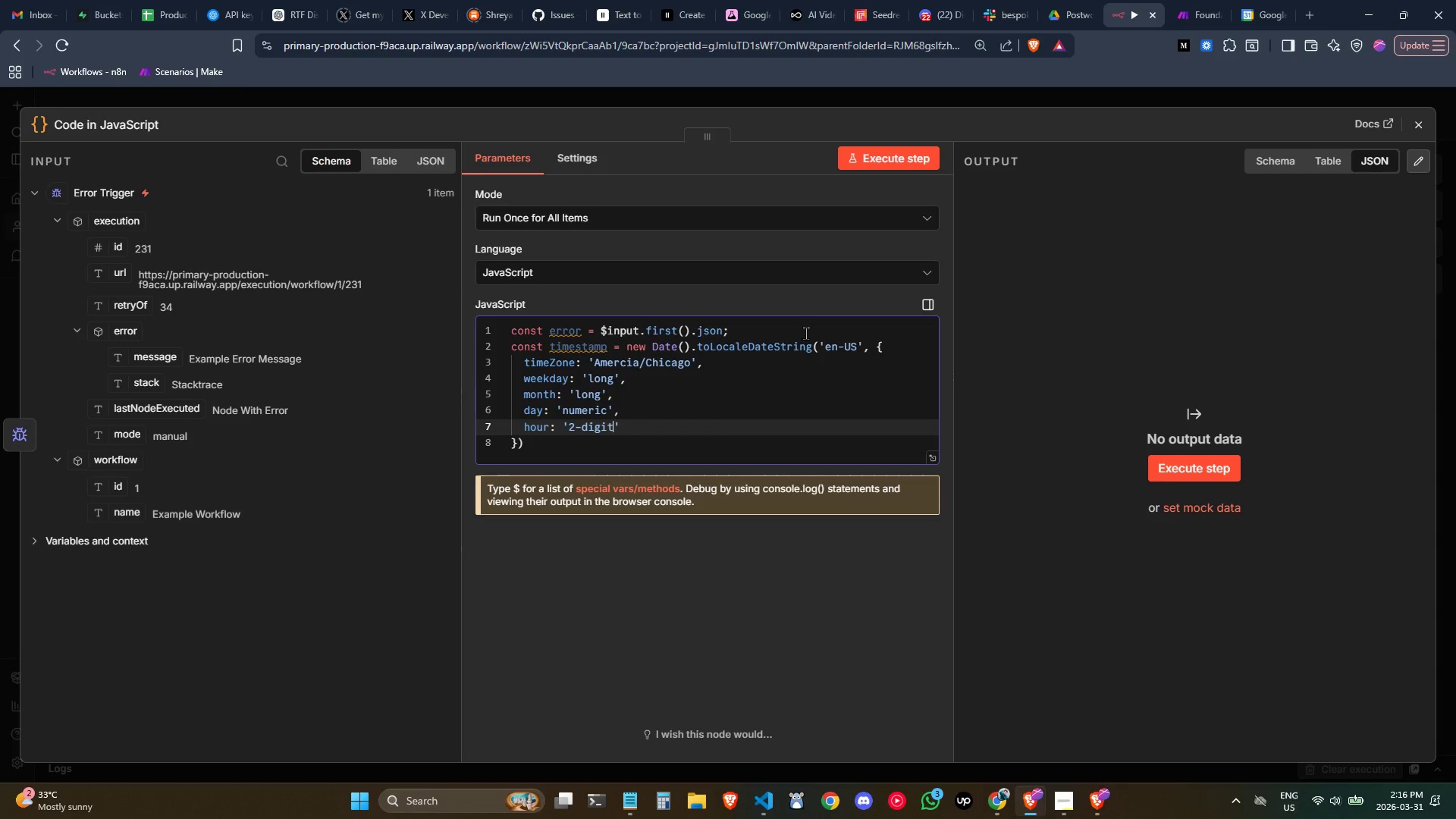 
key(ArrowRight)
 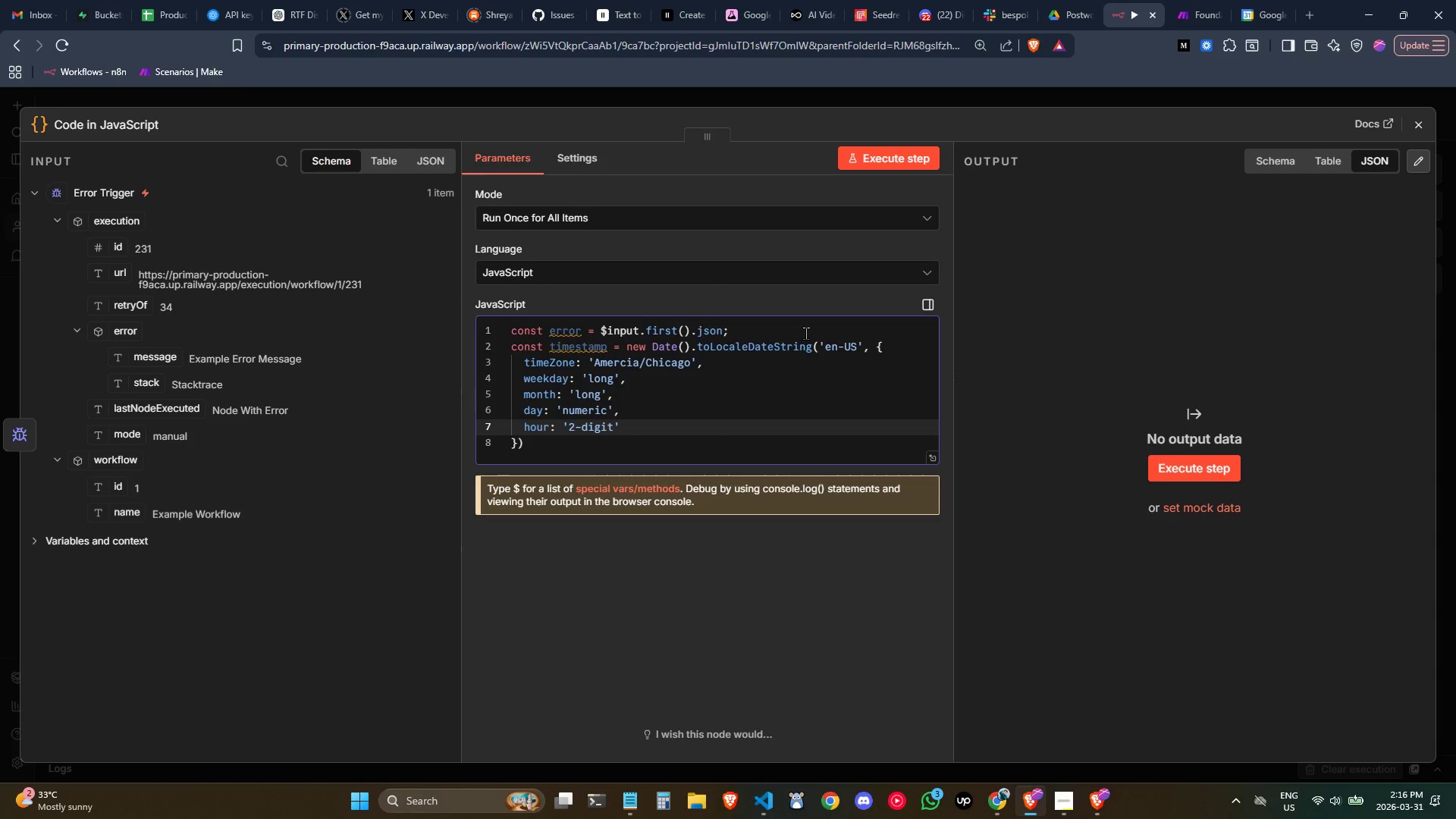 
key(Comma)
 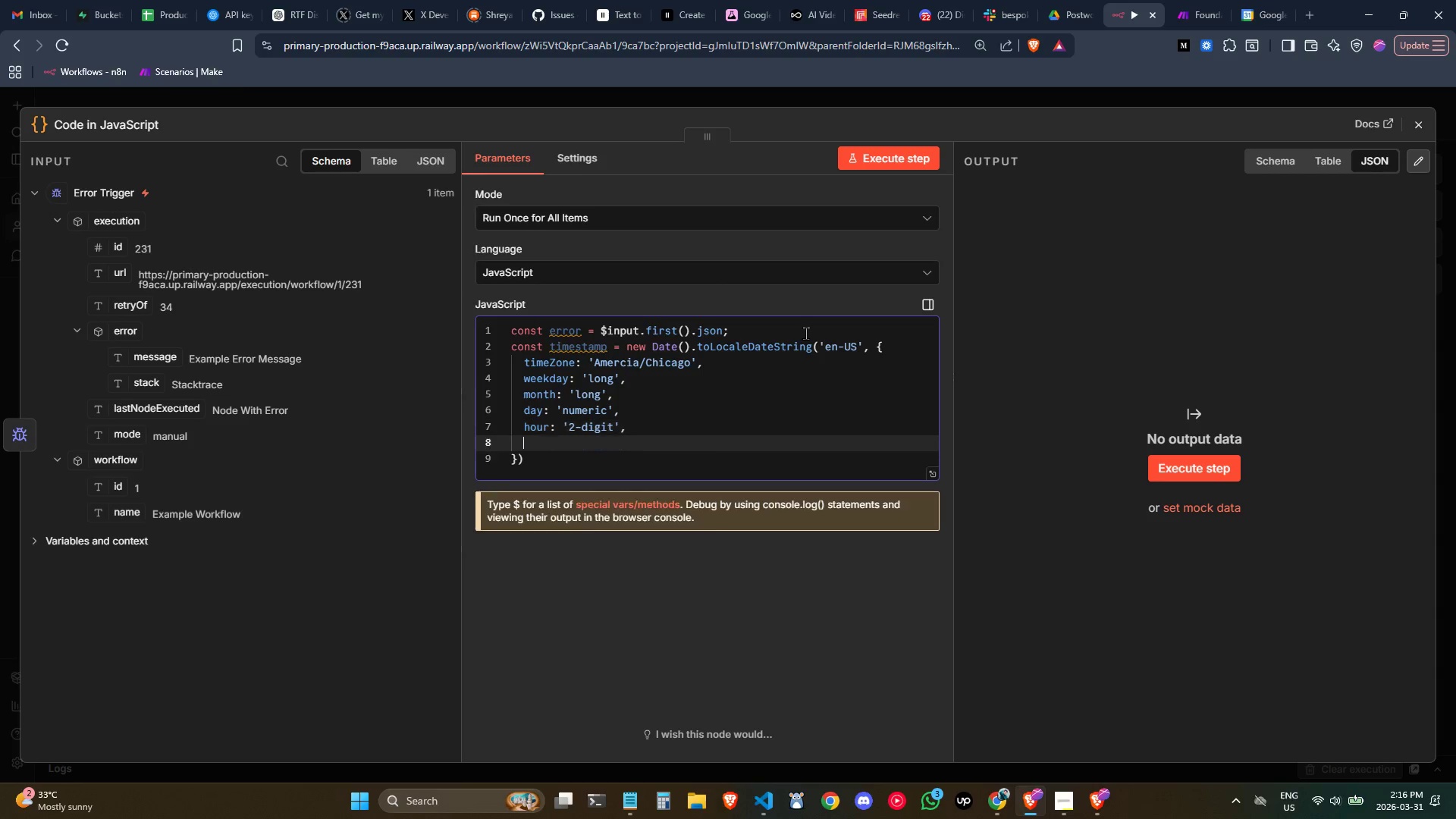 
key(Enter)
 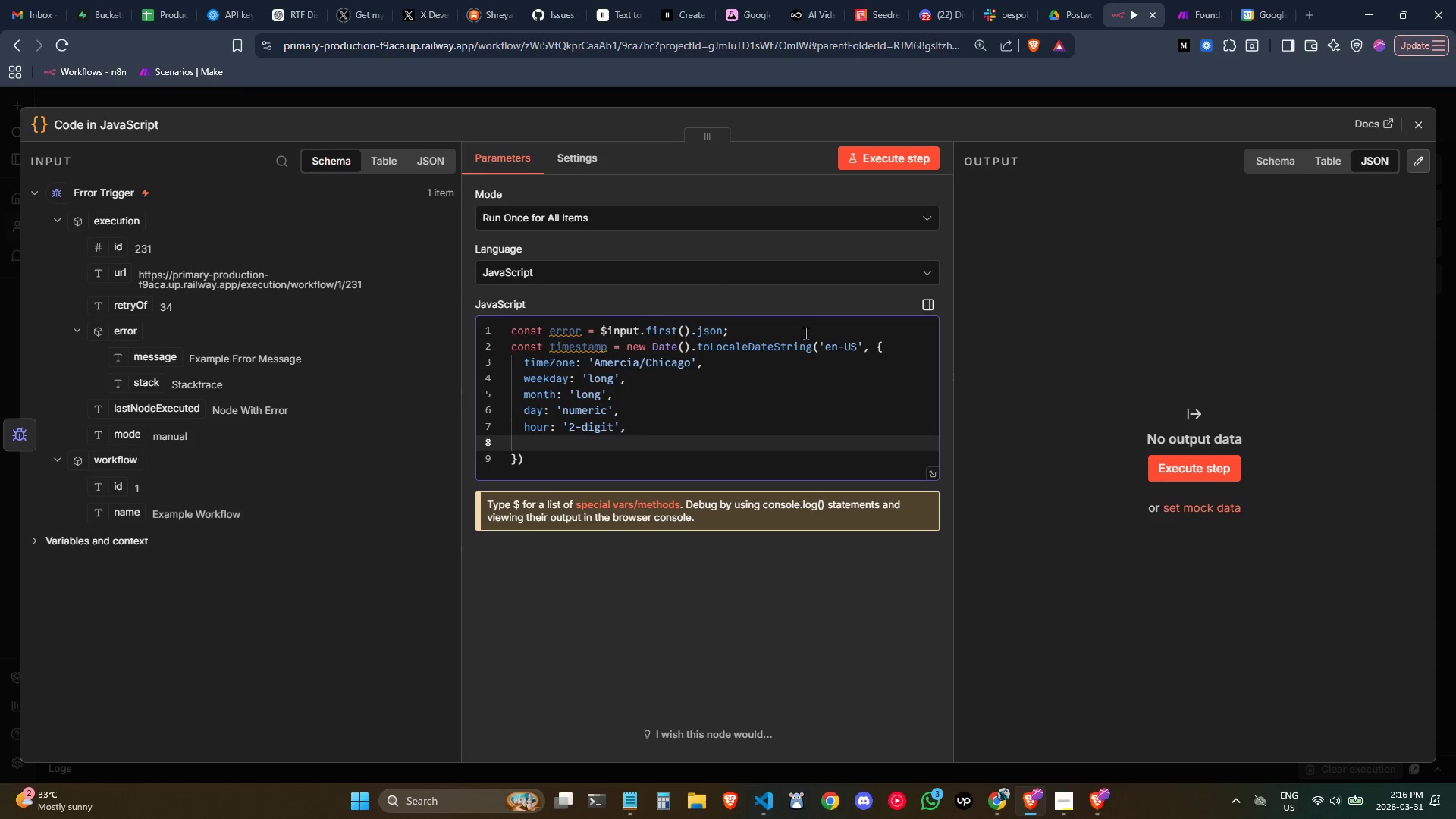 
type(minutes)
key(Backspace)
type(: '2)
 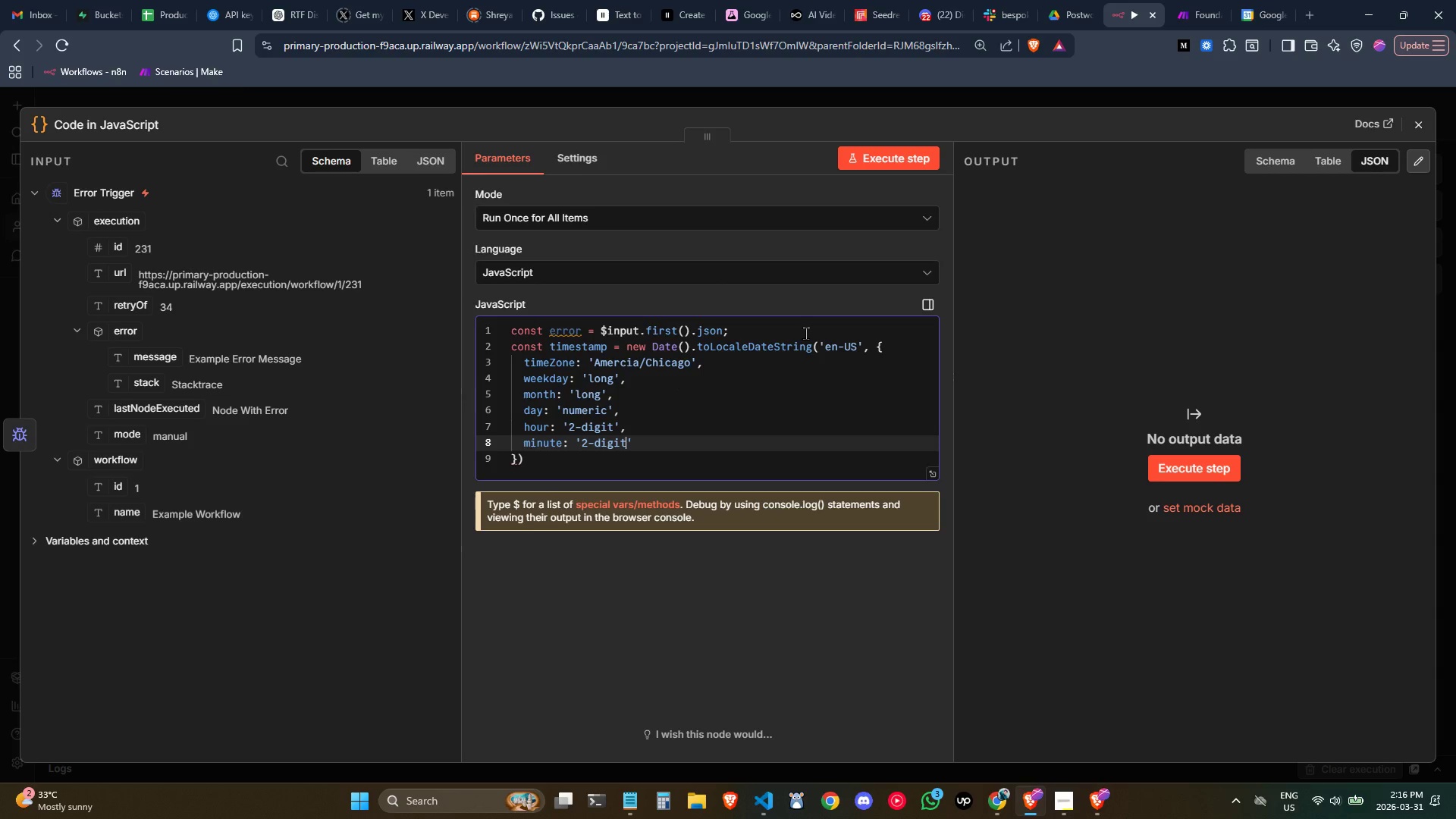 
 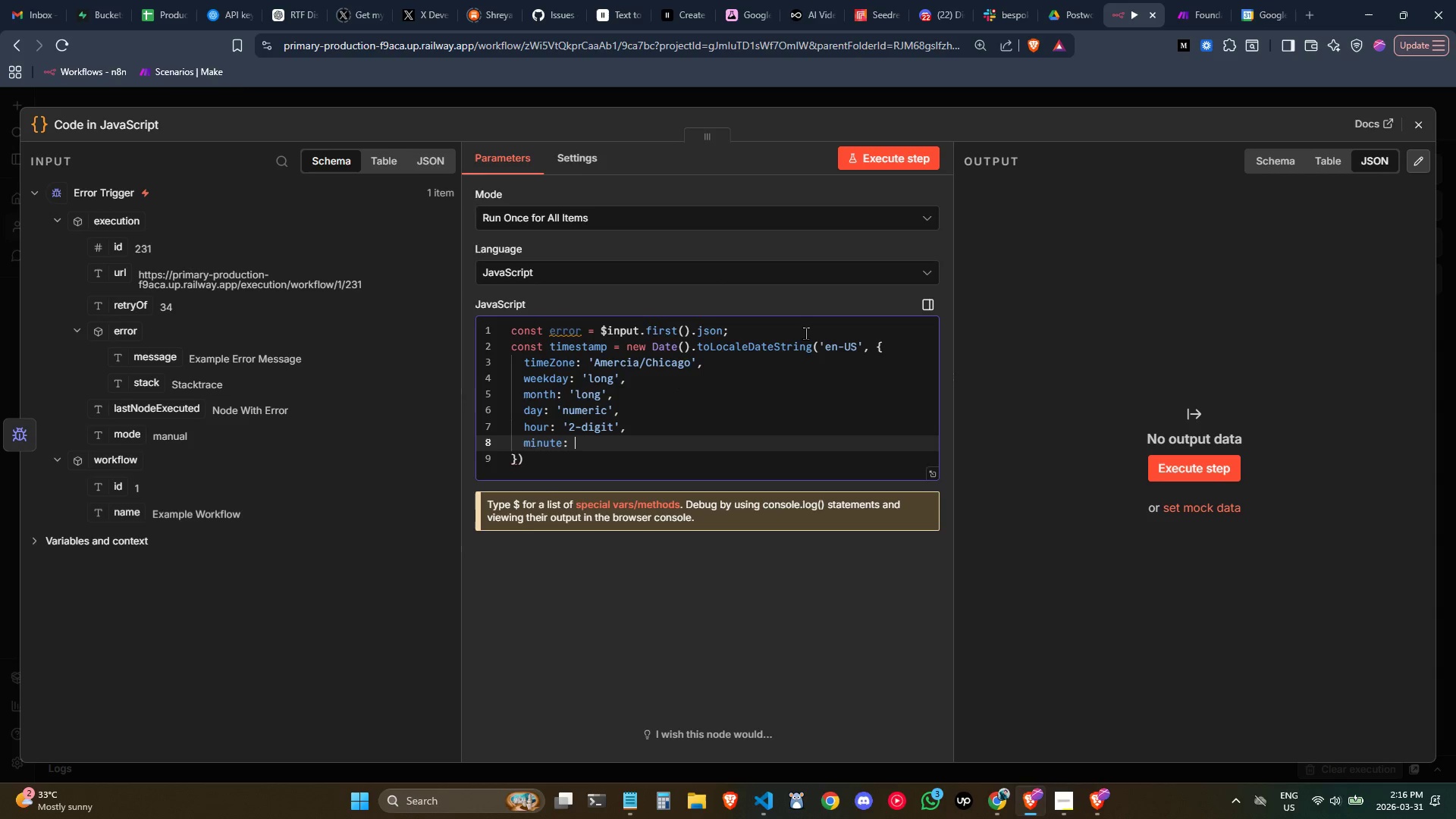 
key(Enter)
 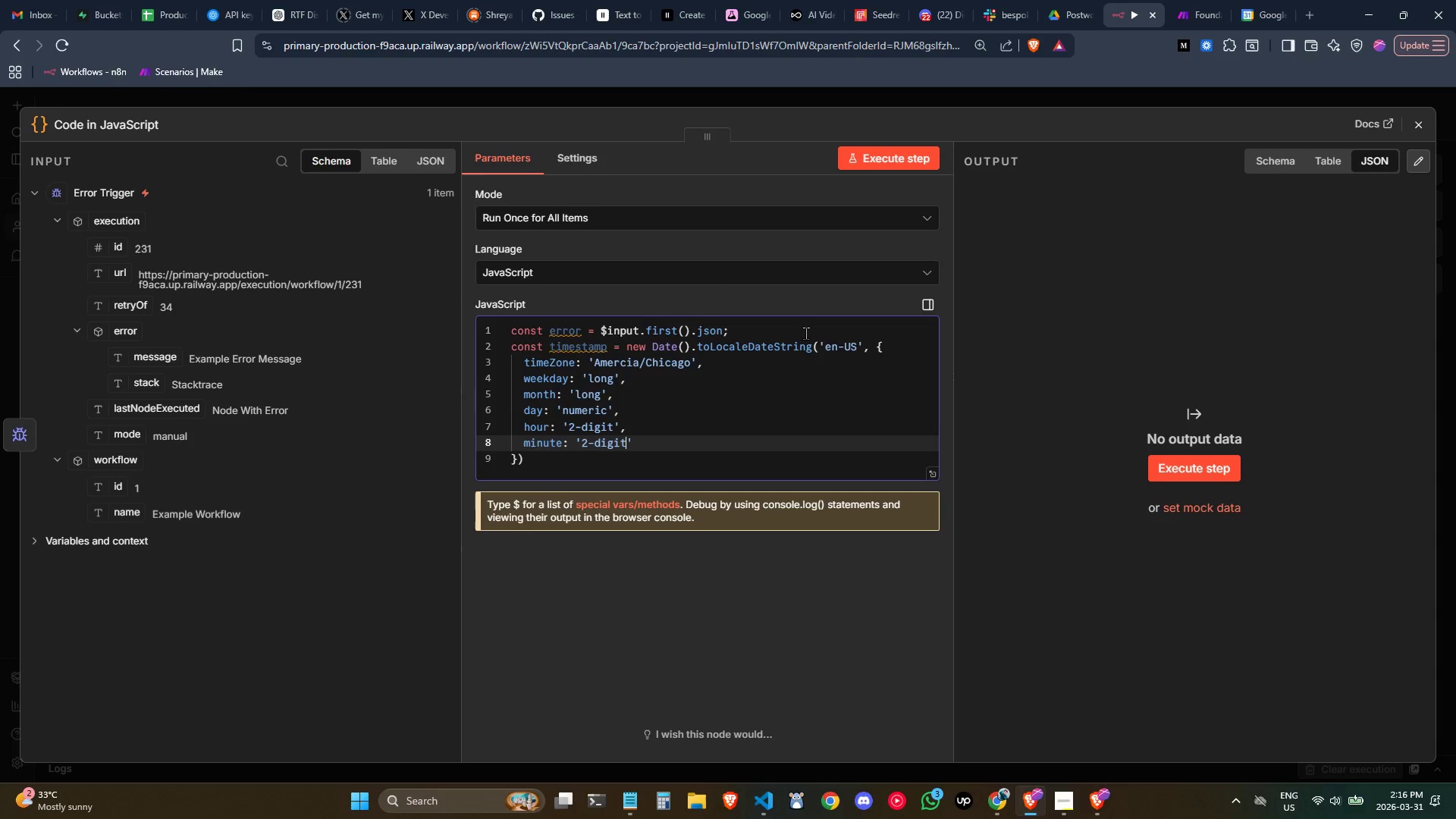 
key(ArrowRight)
 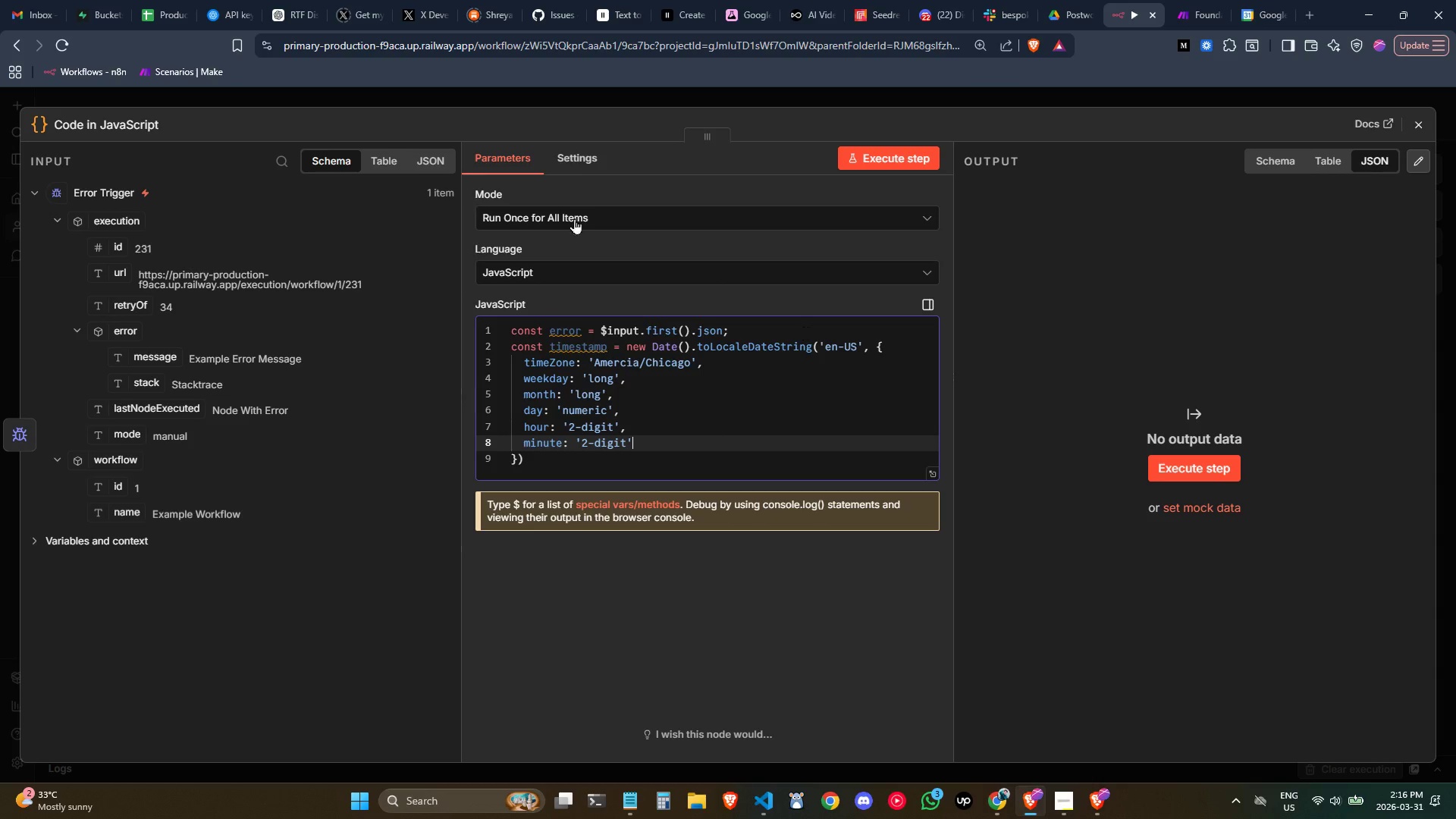 
left_click([609, 458])
 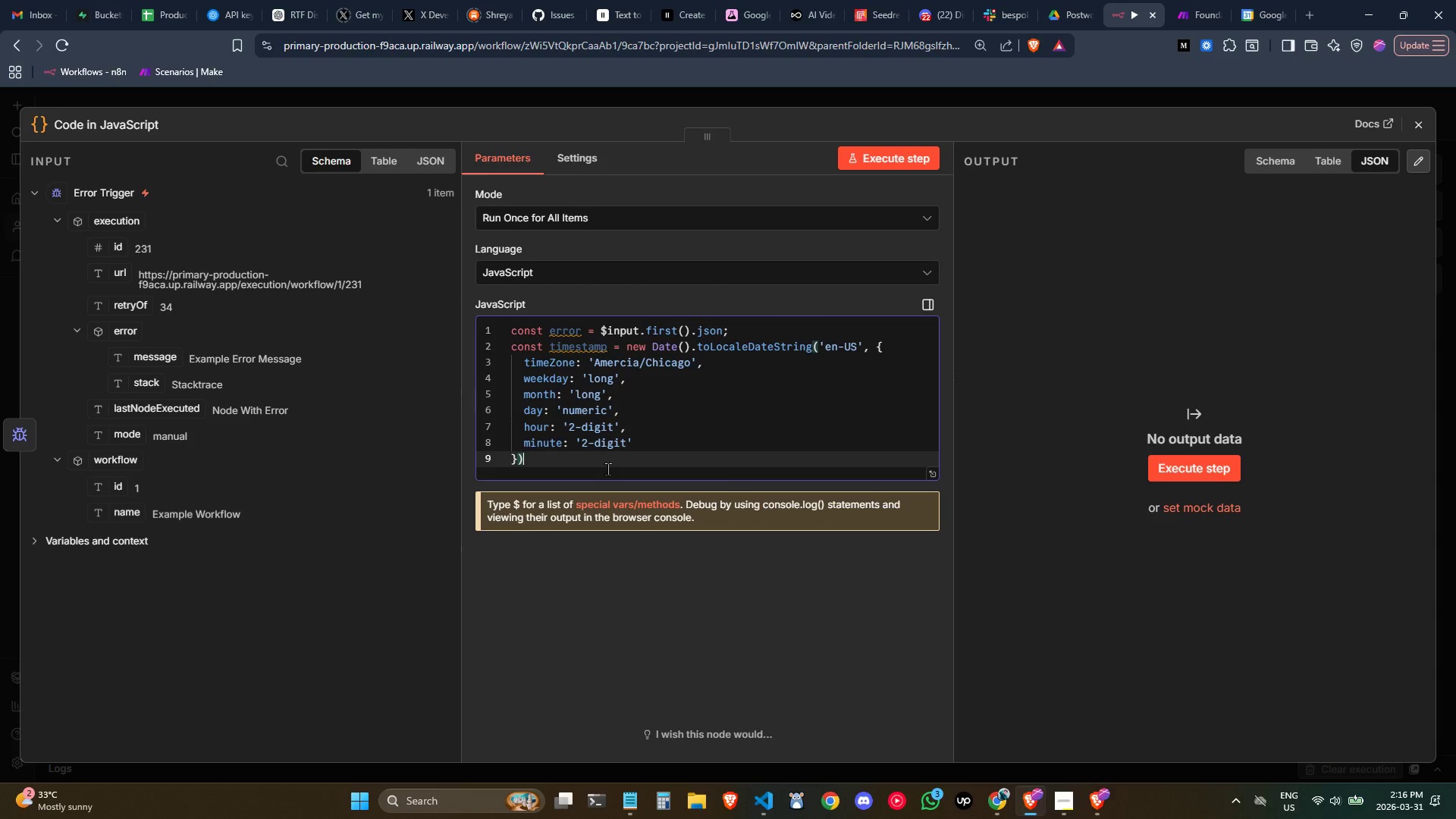 
key(Semicolon)
 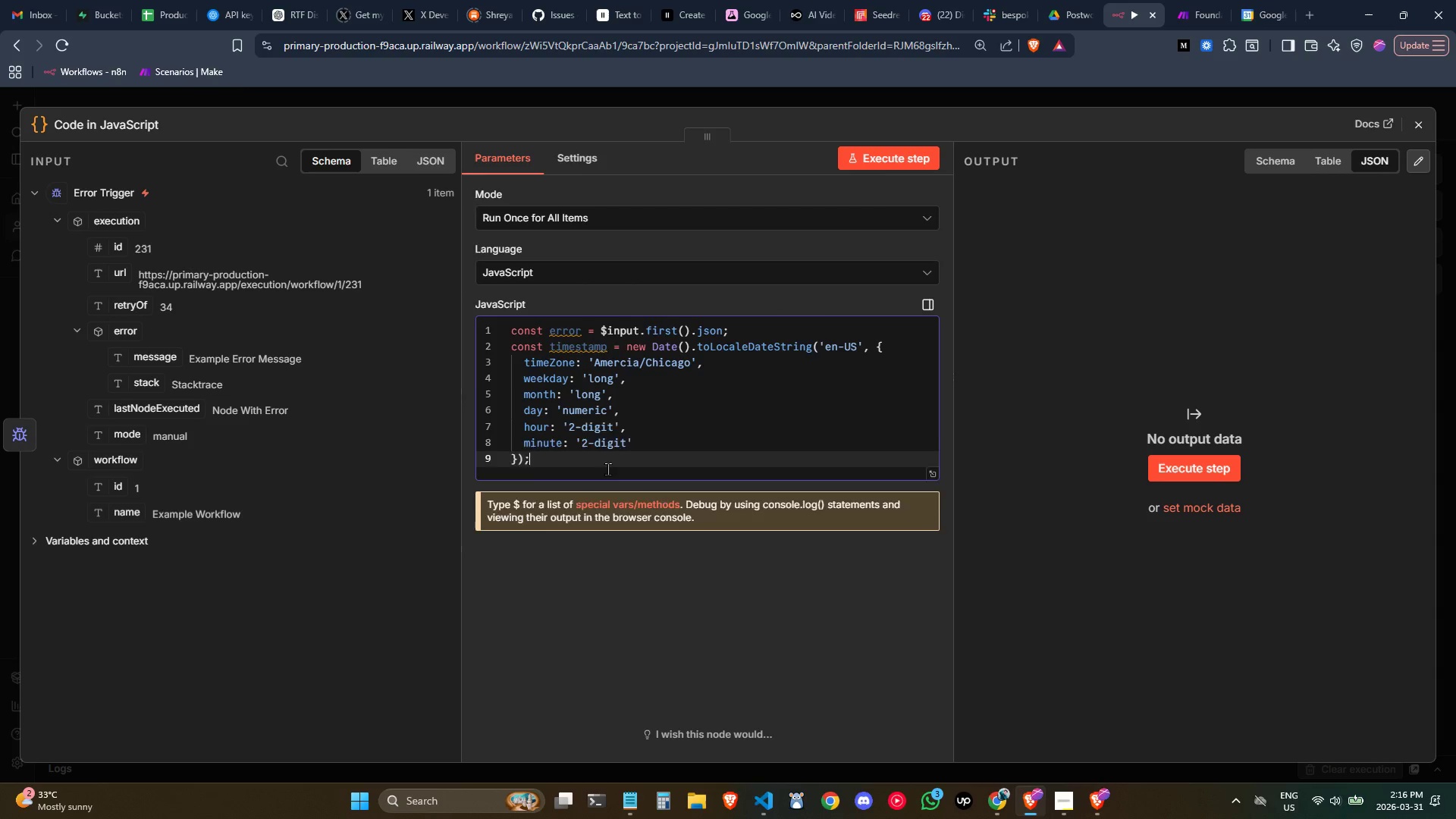 
key(Enter)
 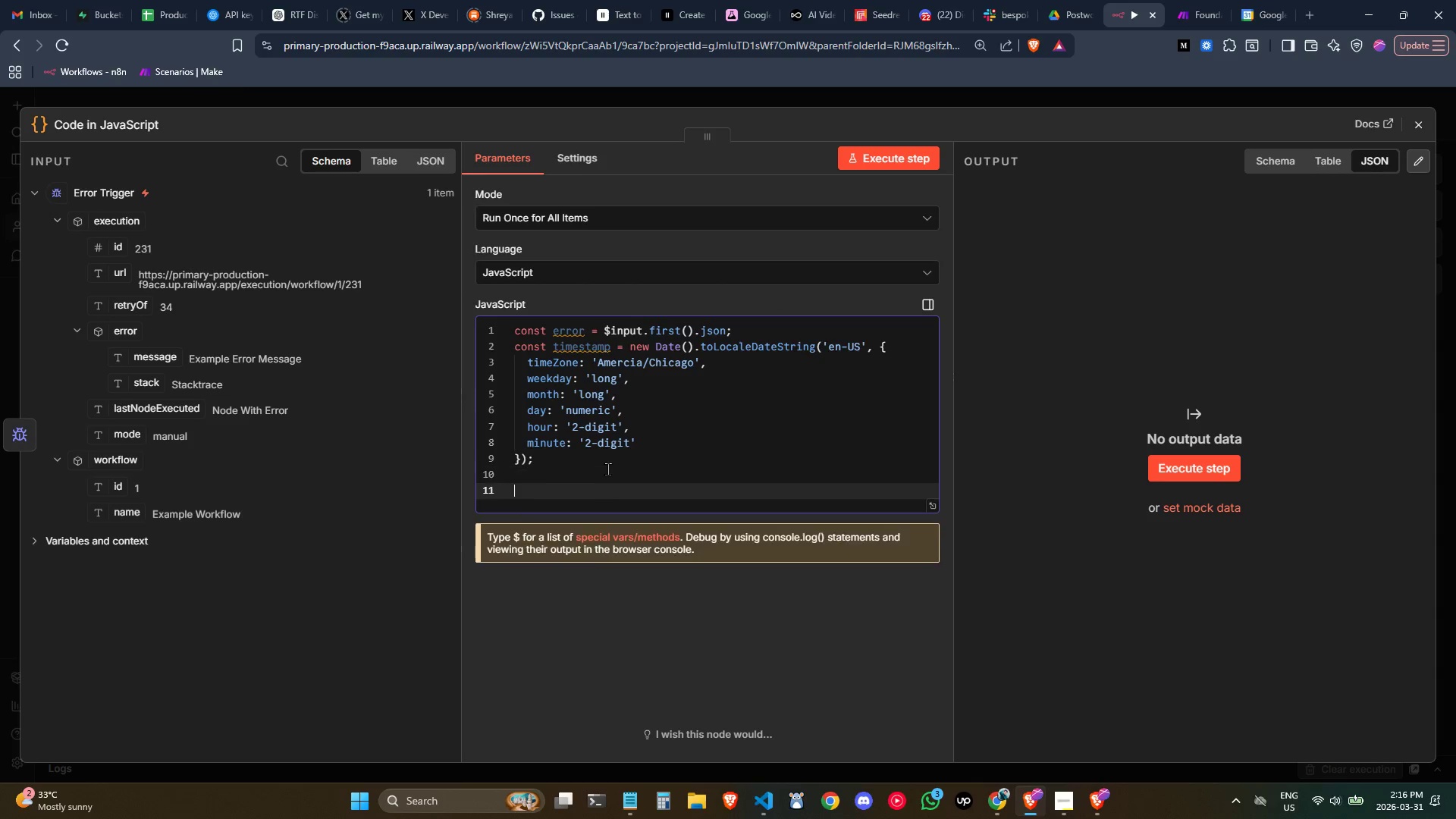 
key(Enter)
 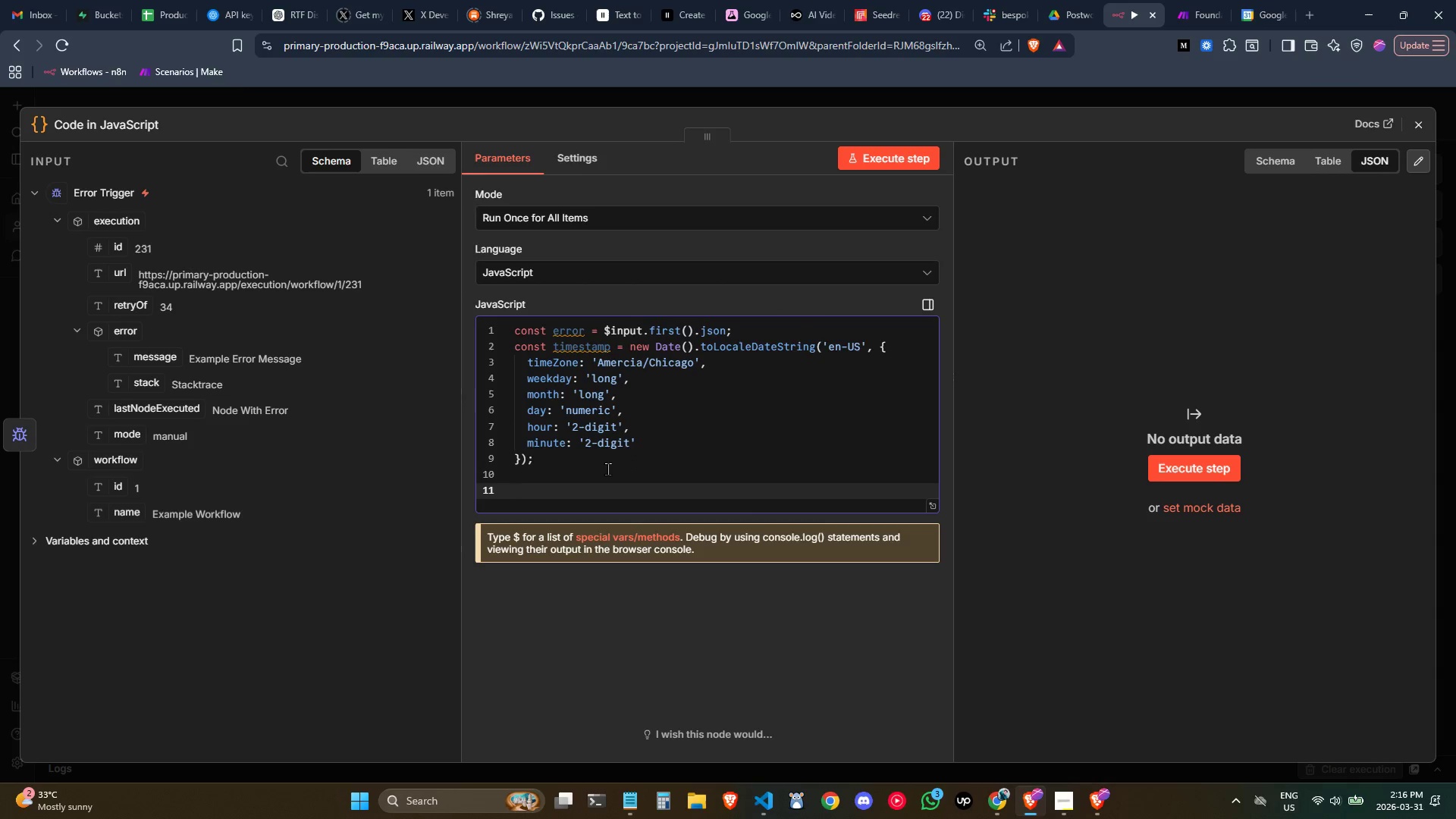 
type(// LO)
key(Backspace)
type(og e)
key(Backspace)
type(the error ro)
key(Backspace)
type(t)
key(Backspace)
key(Backspace)
type(to )
 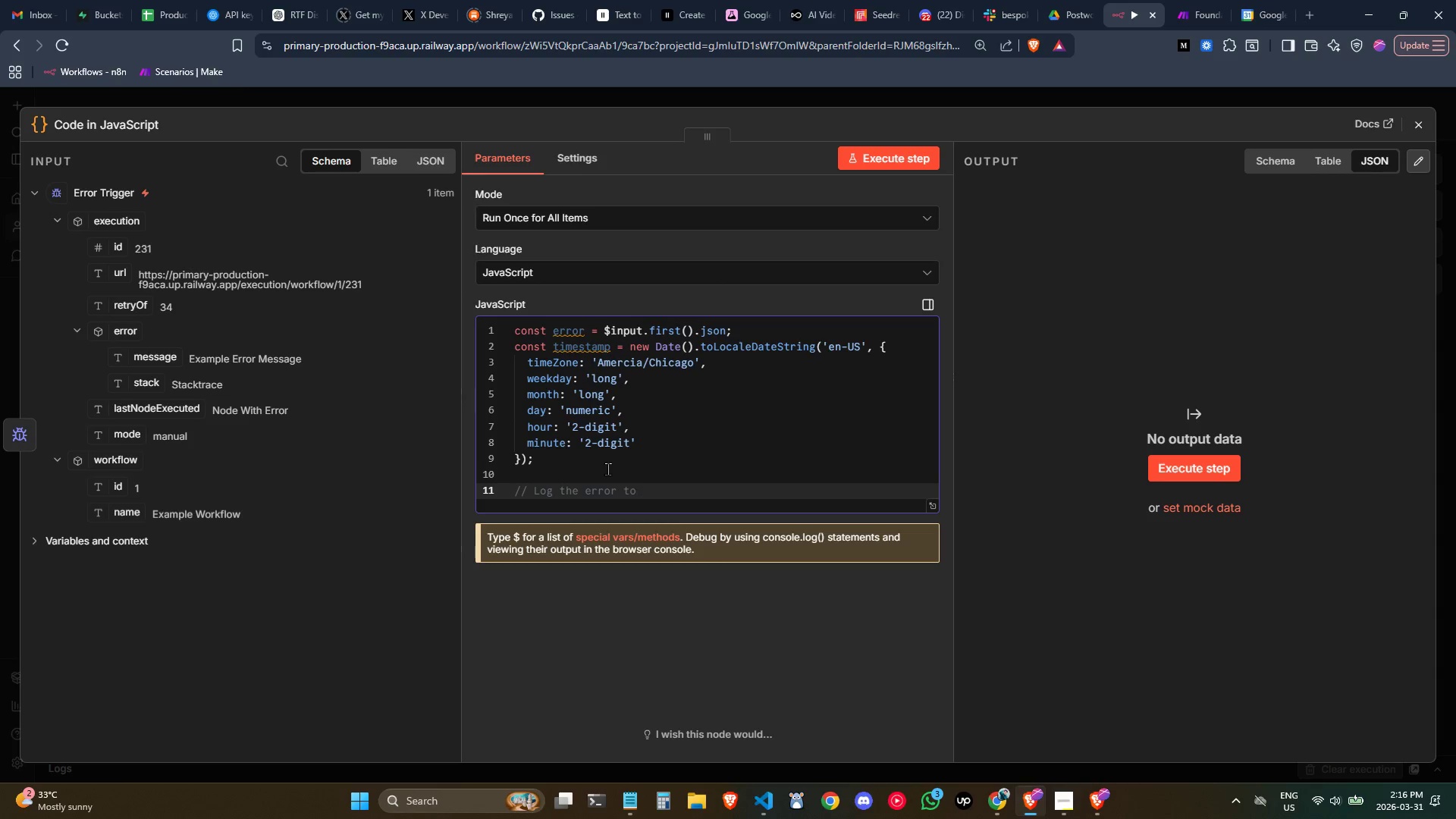 
wait(15.14)
 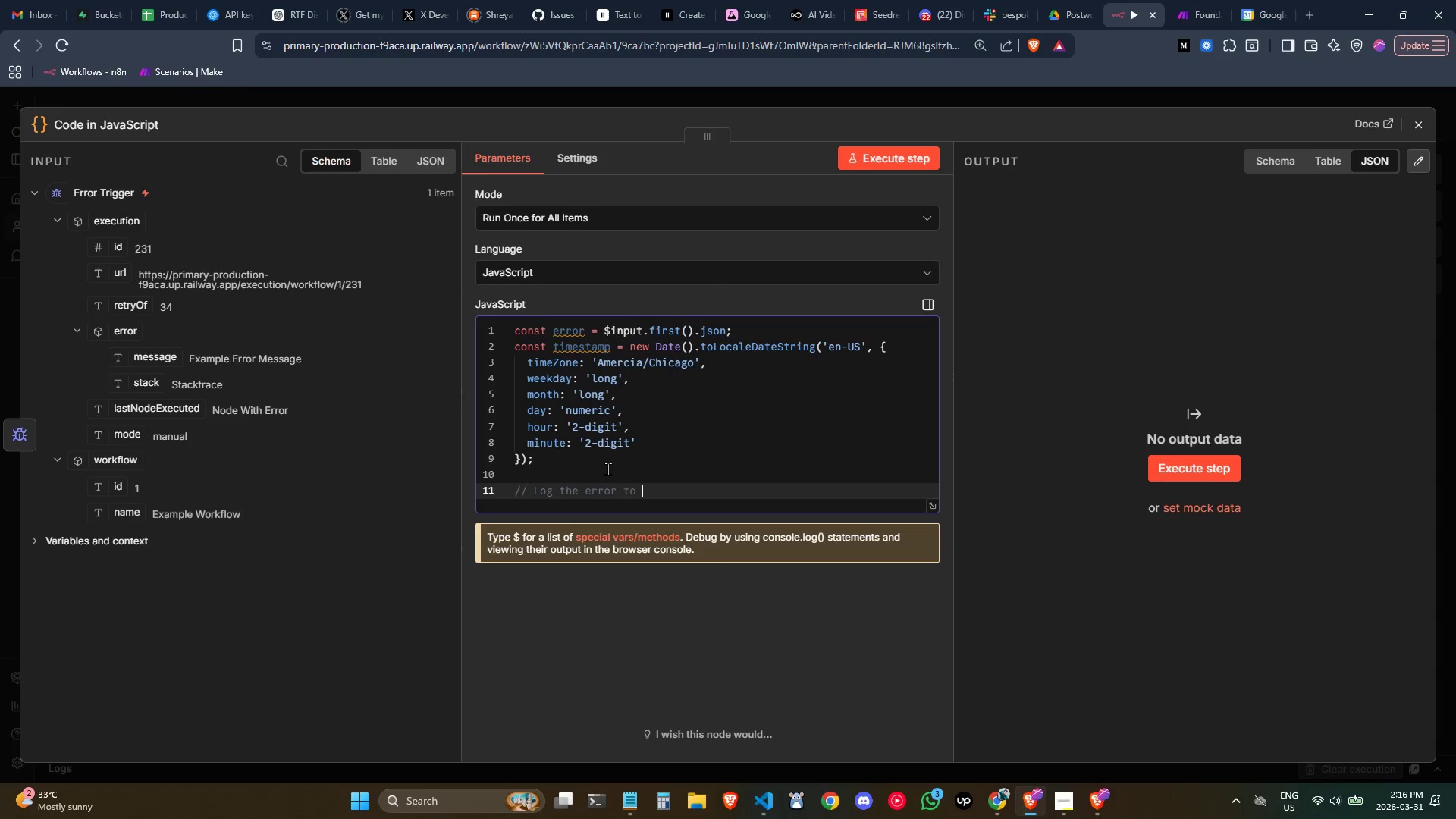 
type(console (n8n)
key(Backspace)
key(Backspace)
key(Backspace)
 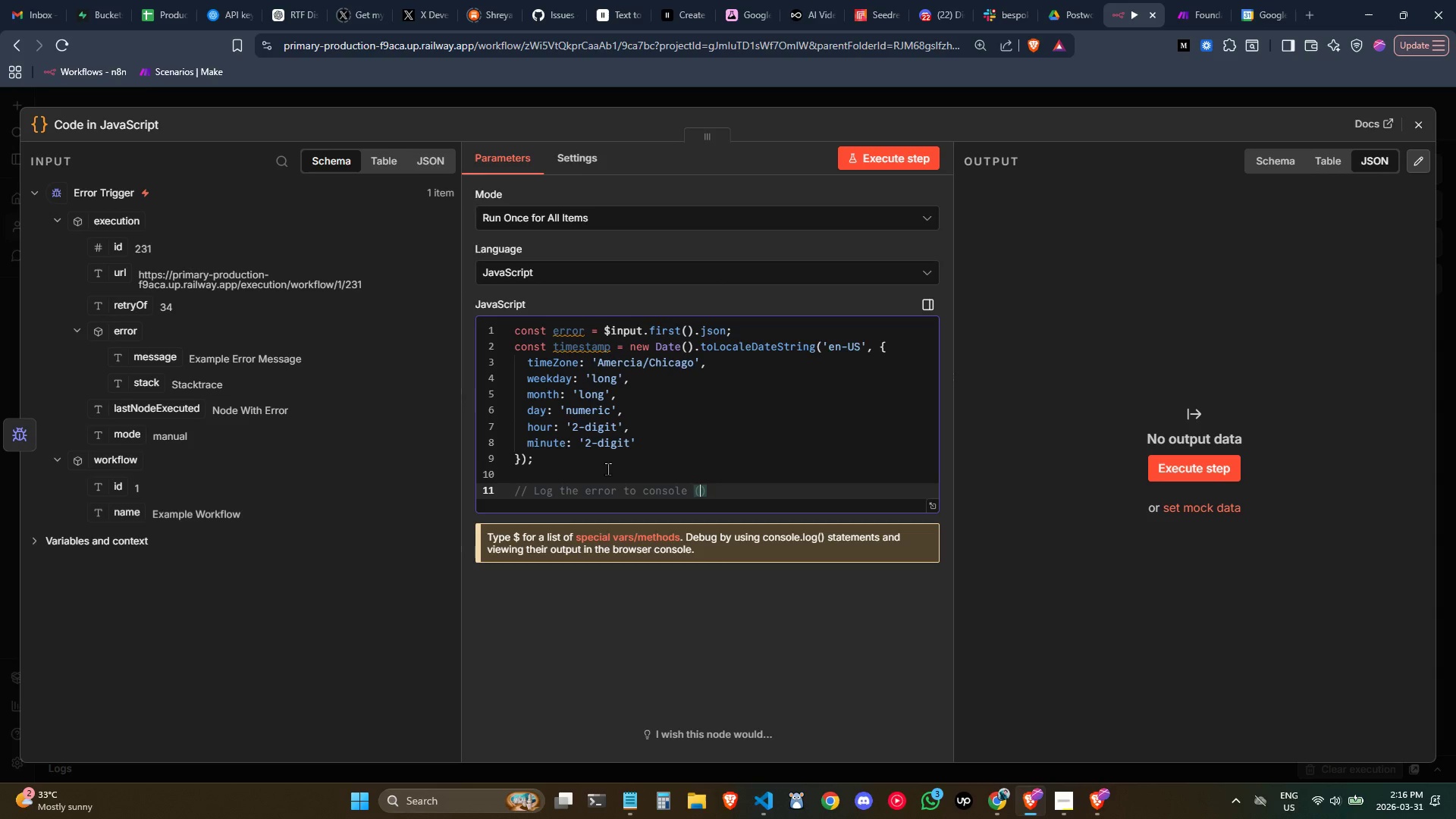 
key(ArrowRight)
 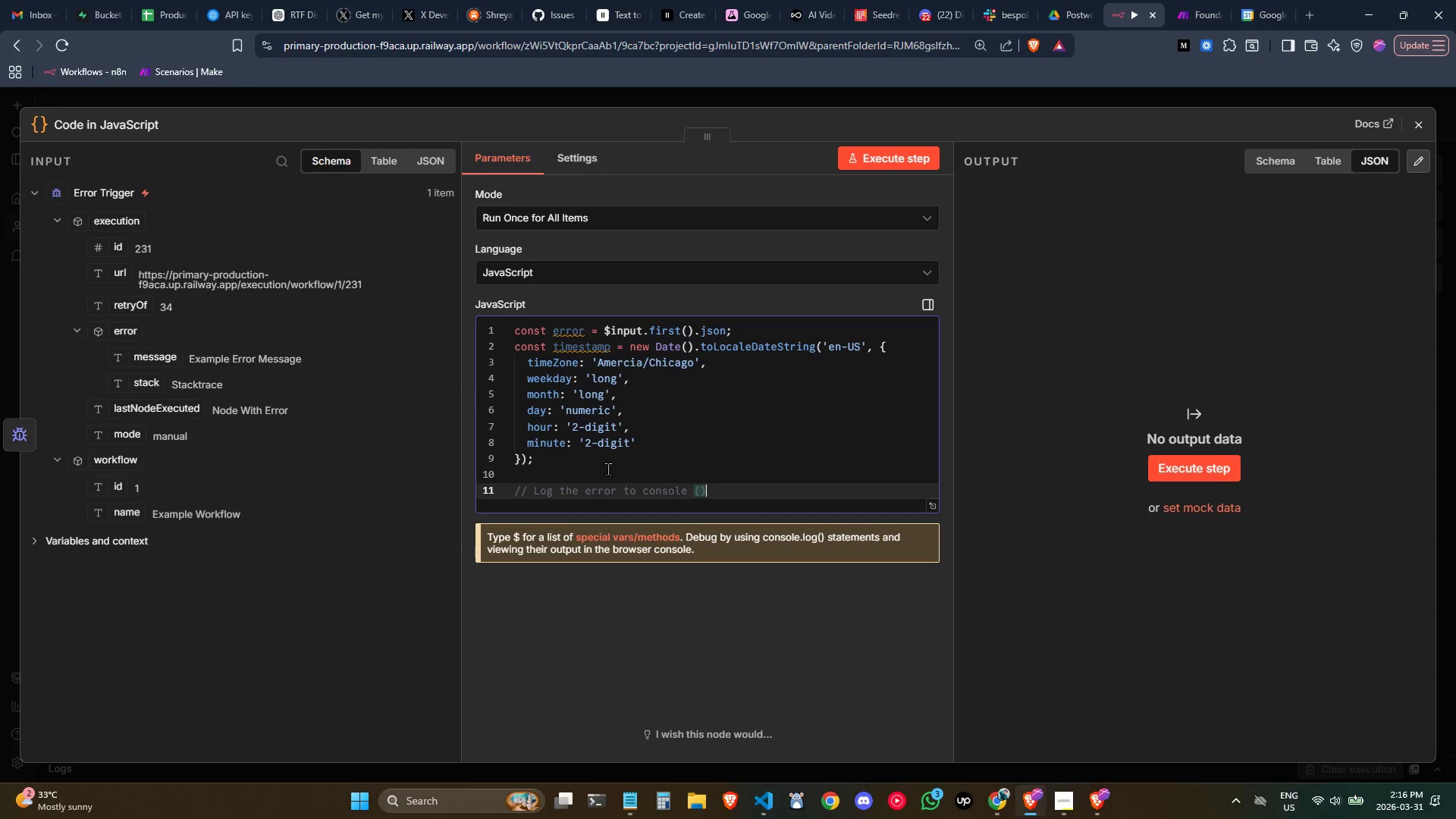 
key(Backspace)
 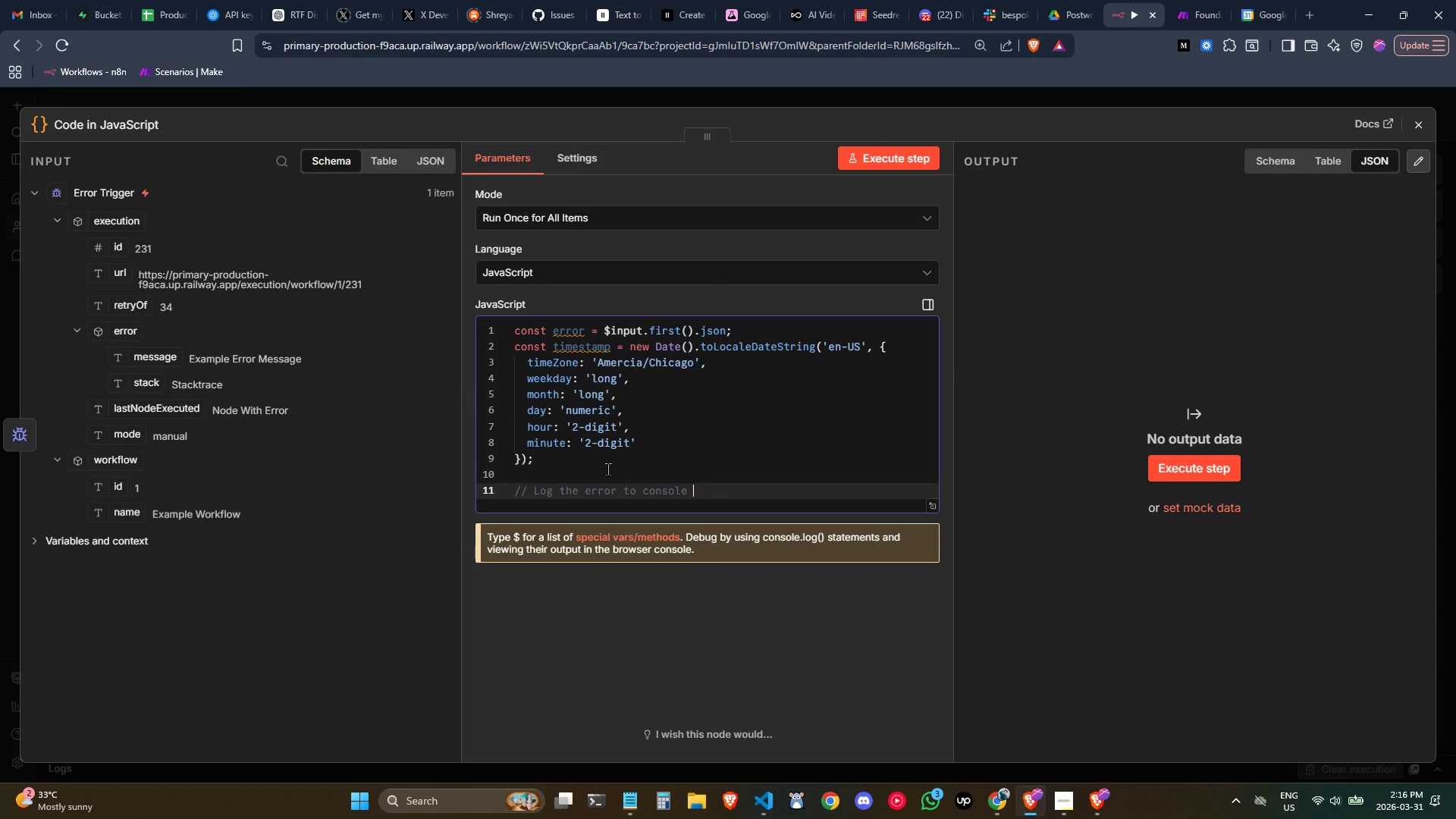 
key(Backspace)
 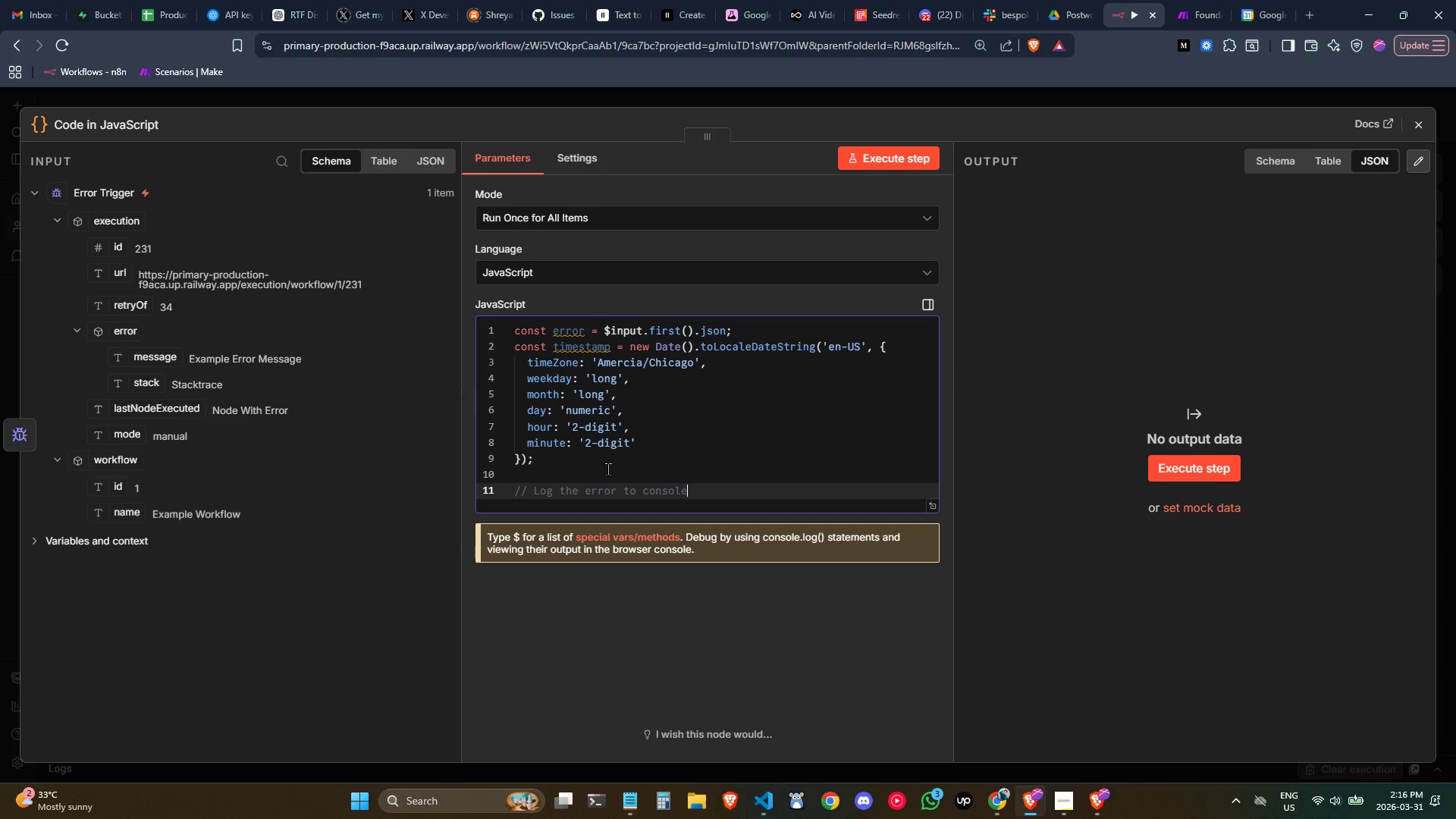 
key(Backspace)
 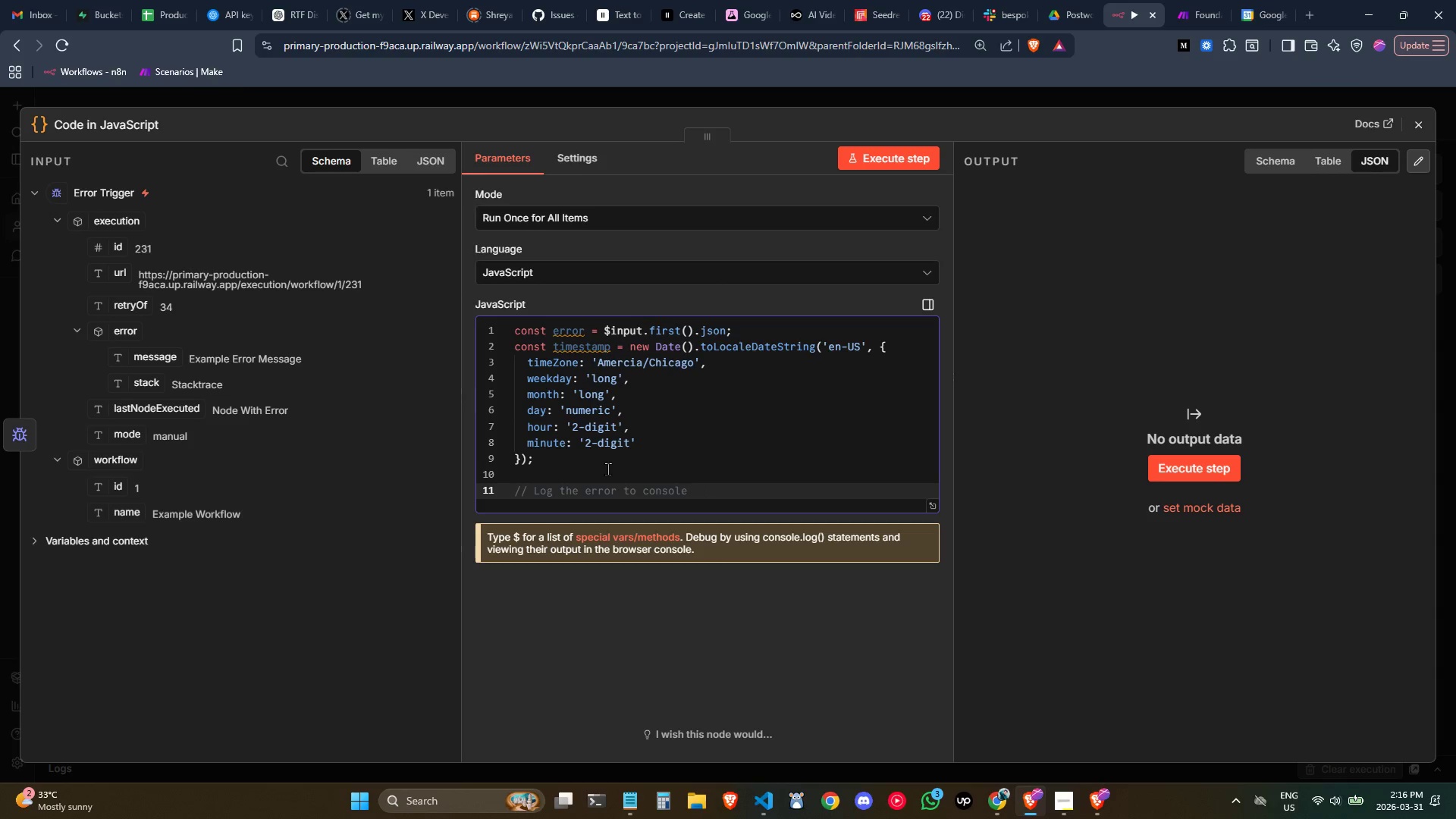 
key(Enter)
 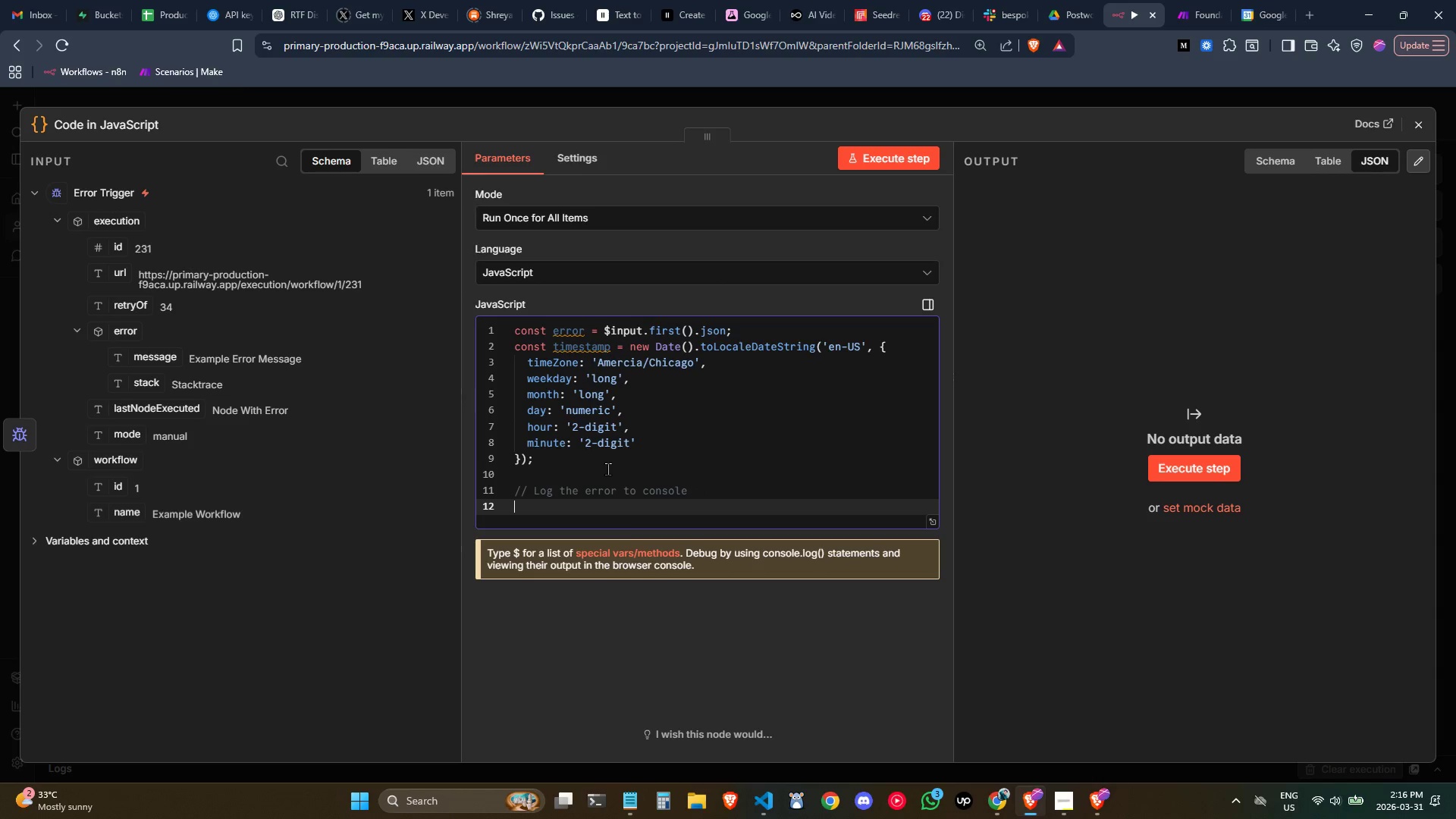 
type(cons)
 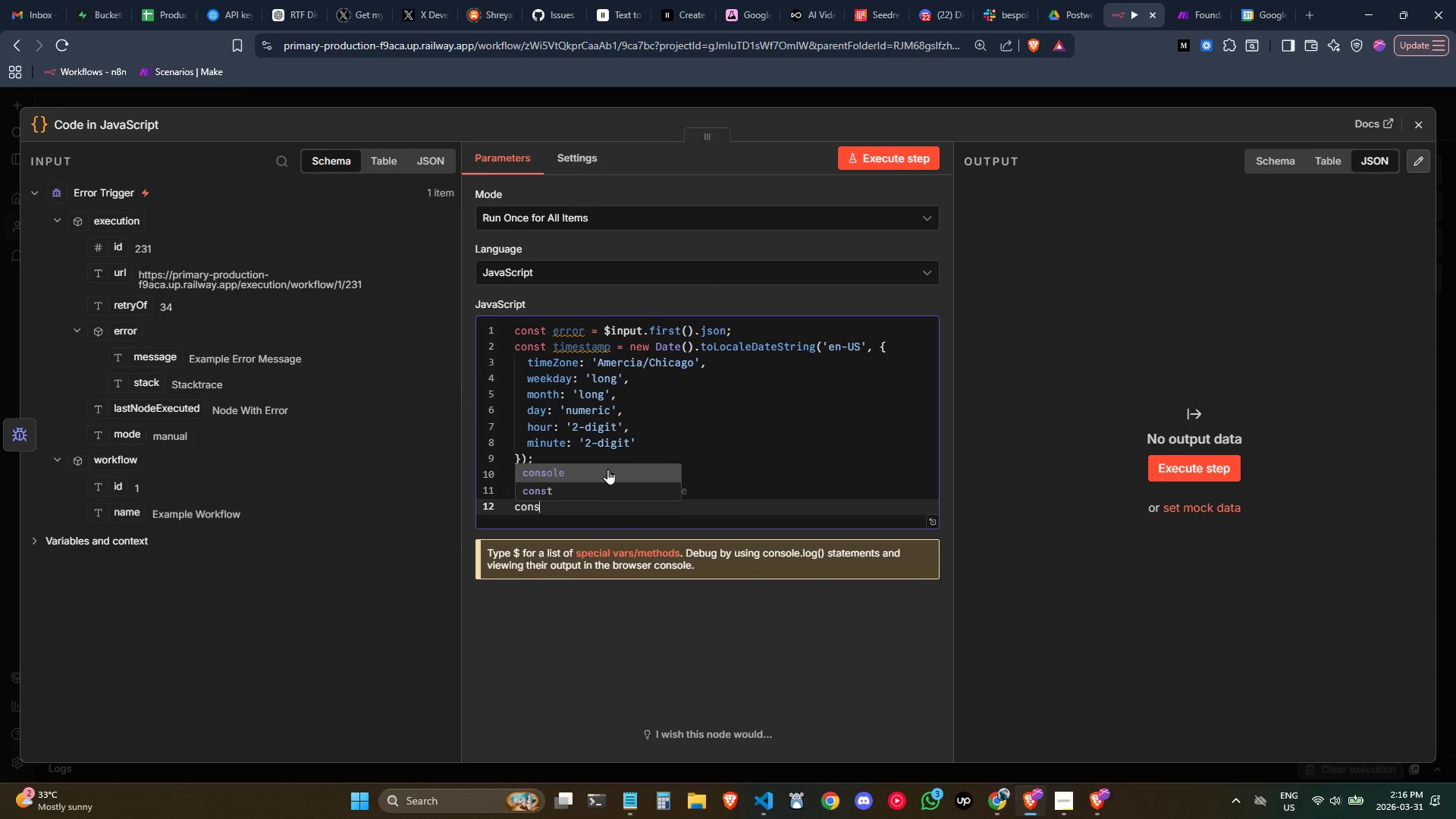 
key(Enter)
 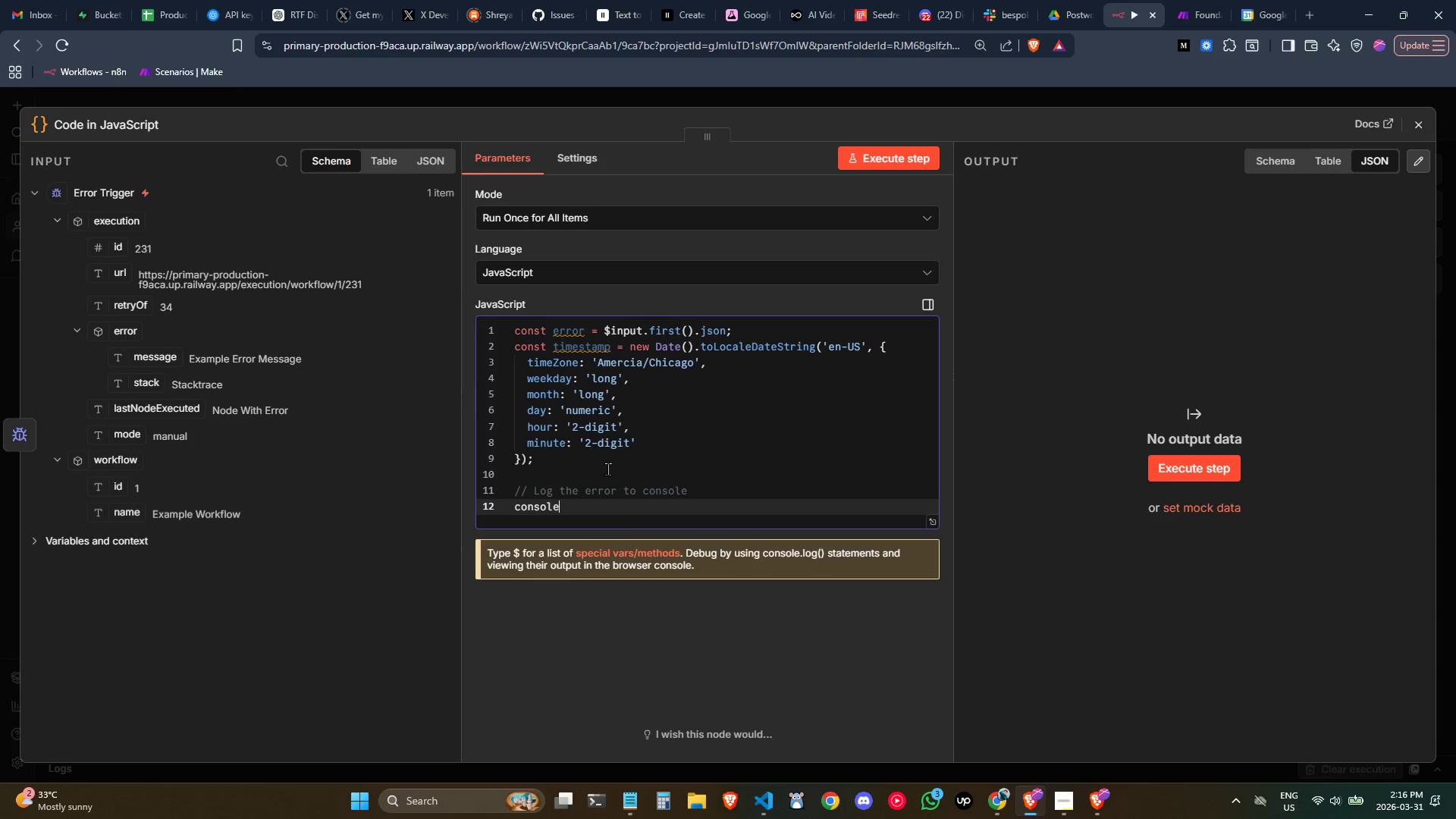 
type(.error('Ironwood - Vendor safety)
 